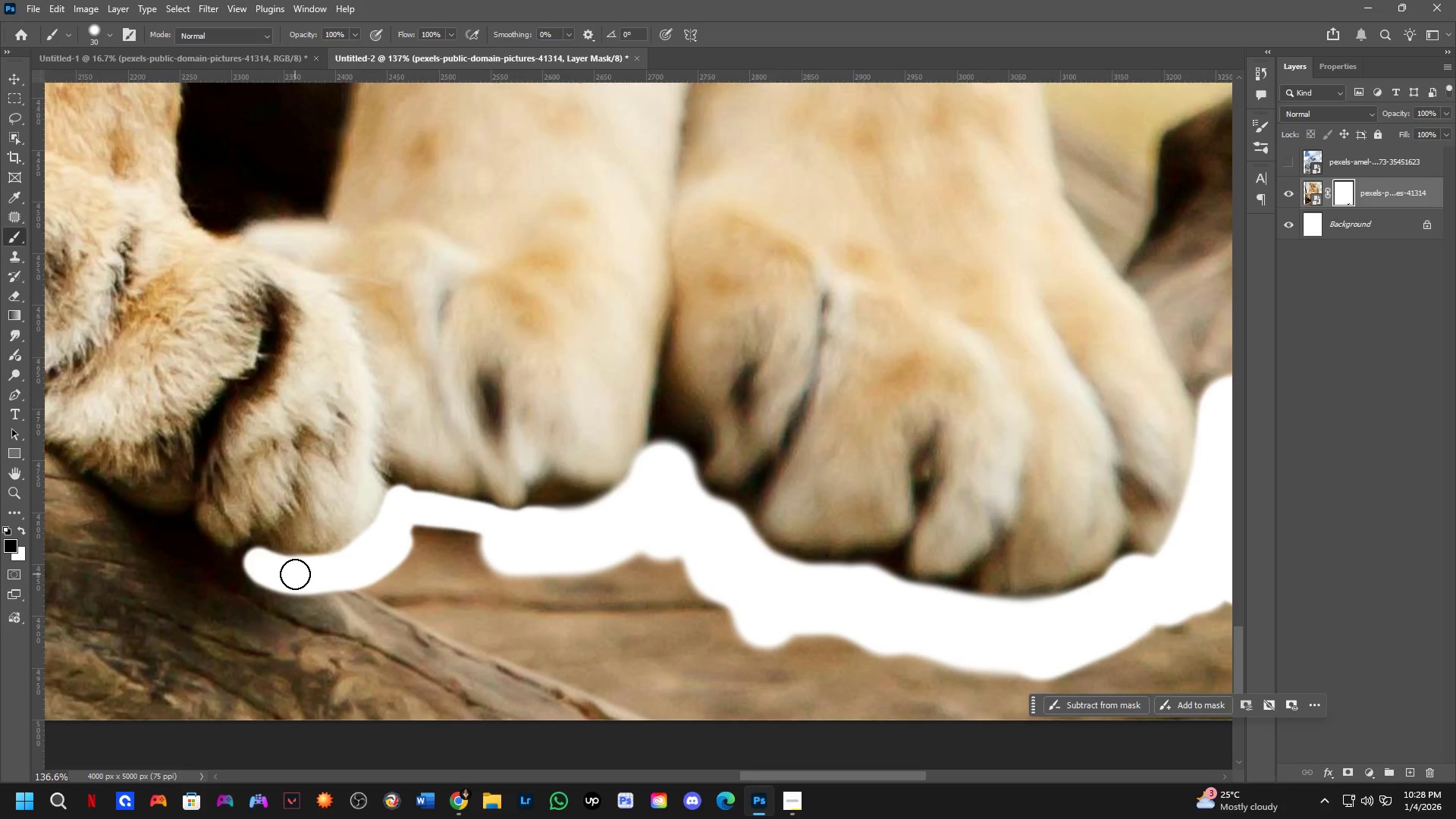 
left_click_drag(start_coordinate=[519, 476], to_coordinate=[587, 524])
 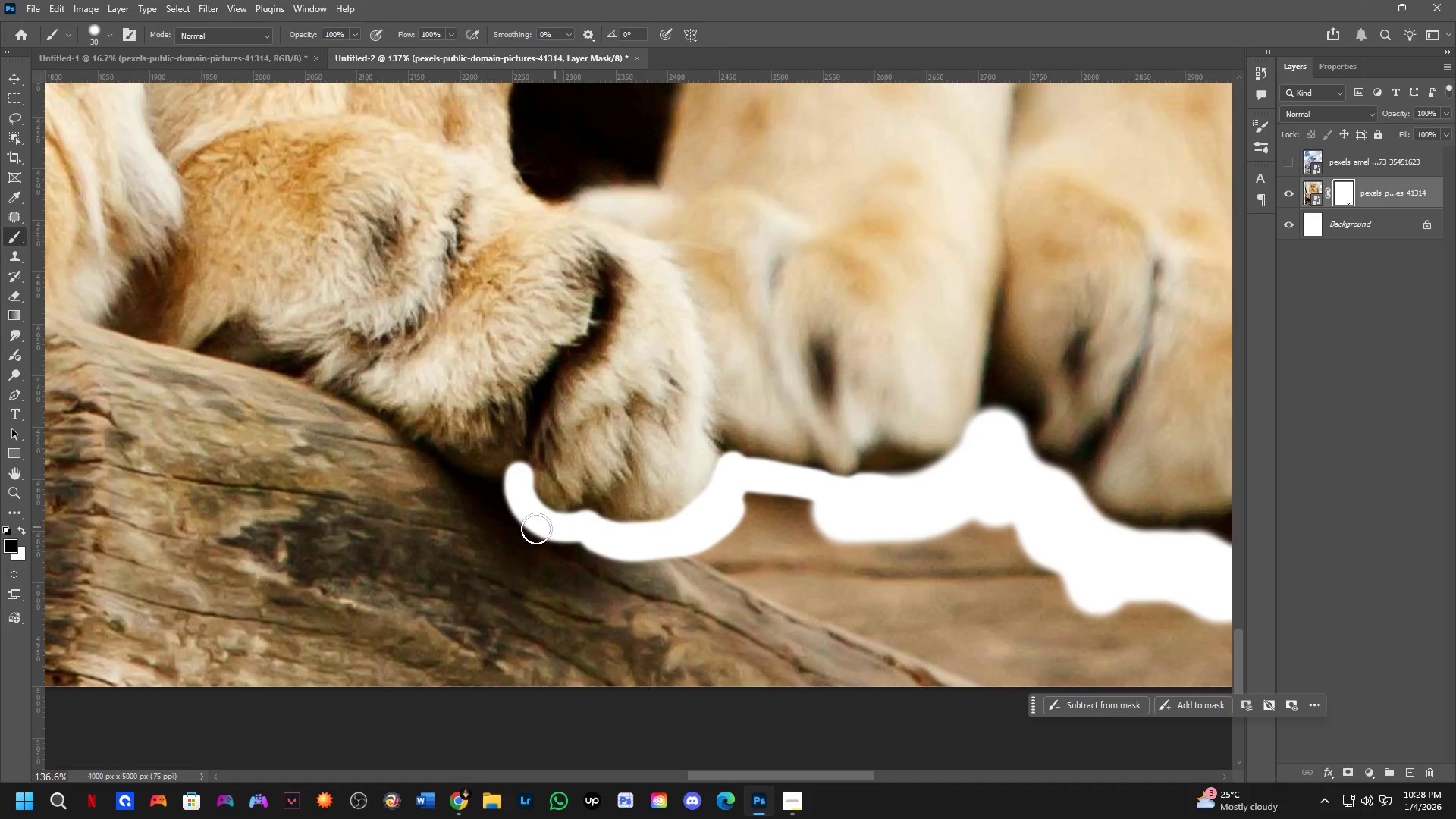 
hold_key(key=Space, duration=0.55)
 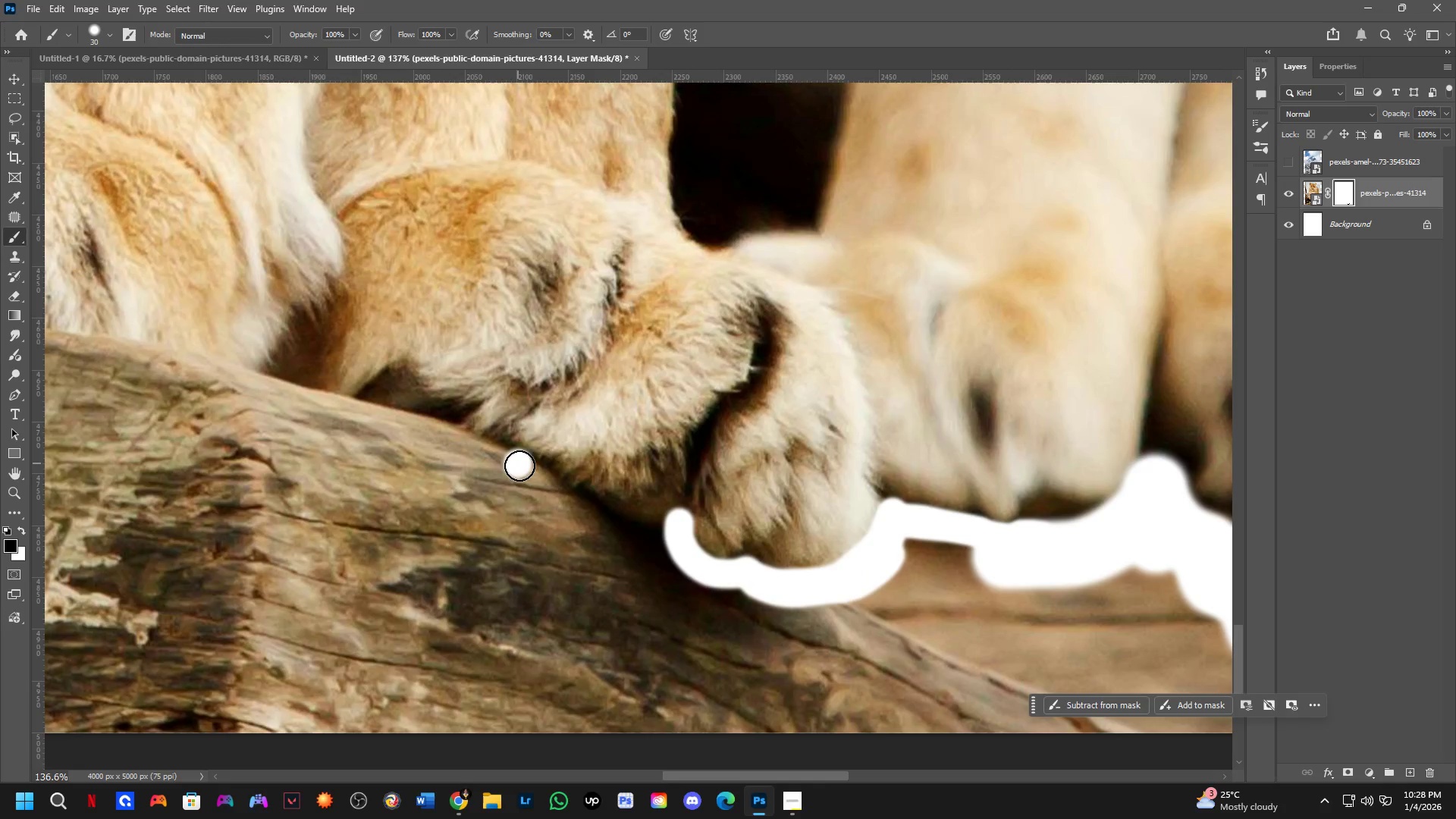 
left_click_drag(start_coordinate=[507, 522], to_coordinate=[667, 568])
 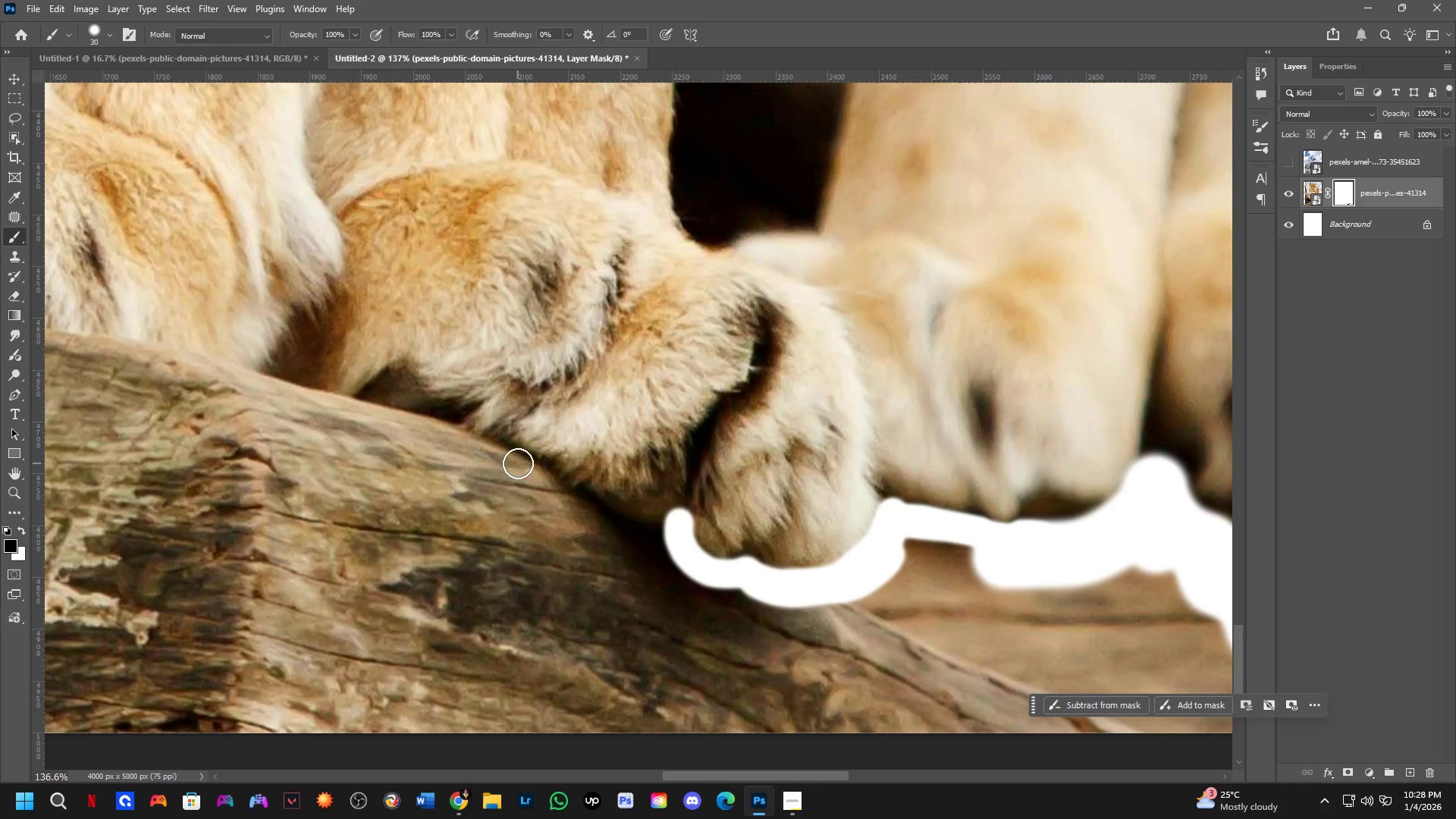 
left_click_drag(start_coordinate=[518, 463], to_coordinate=[673, 522])
 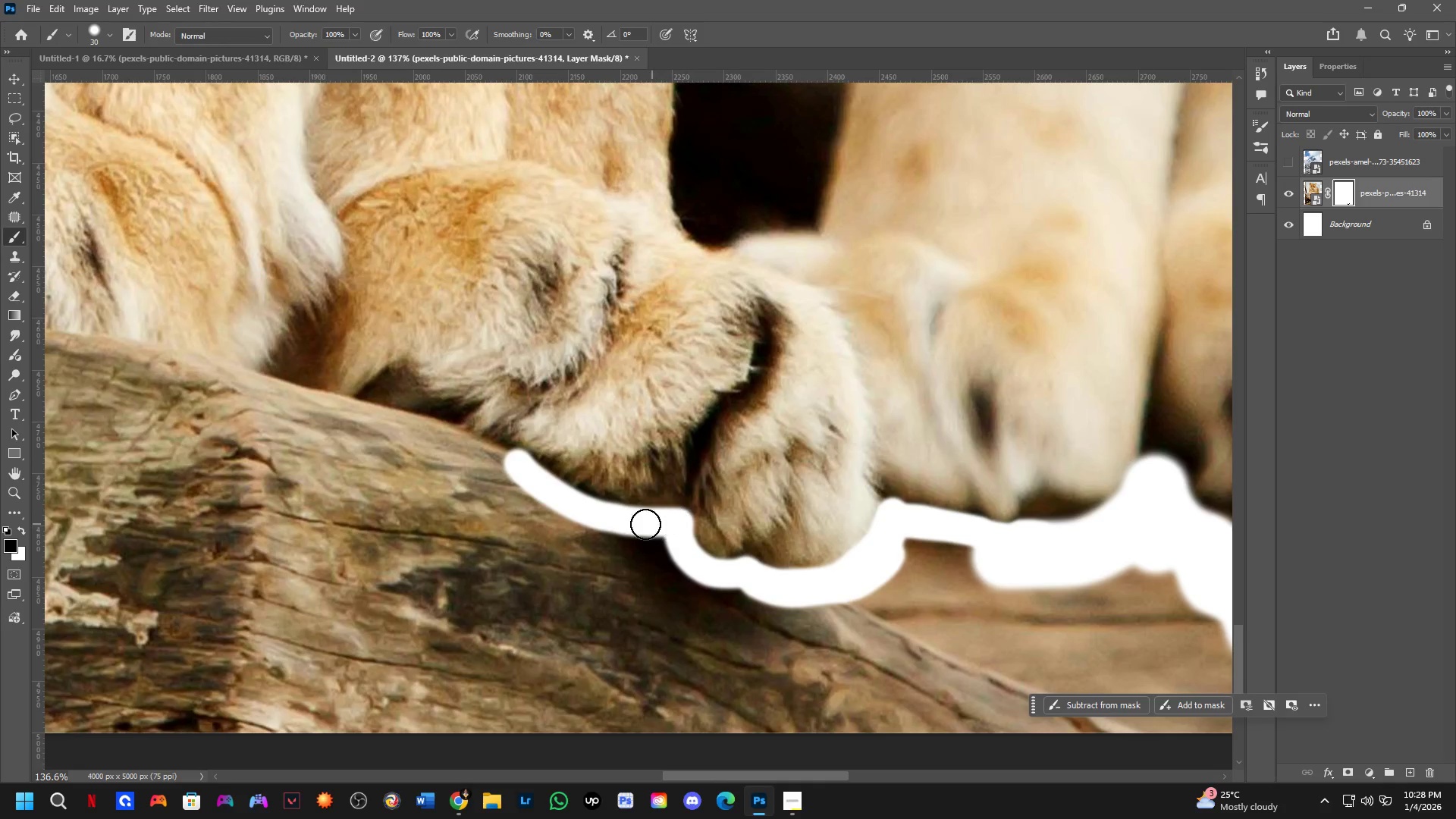 
hold_key(key=Space, duration=0.59)
 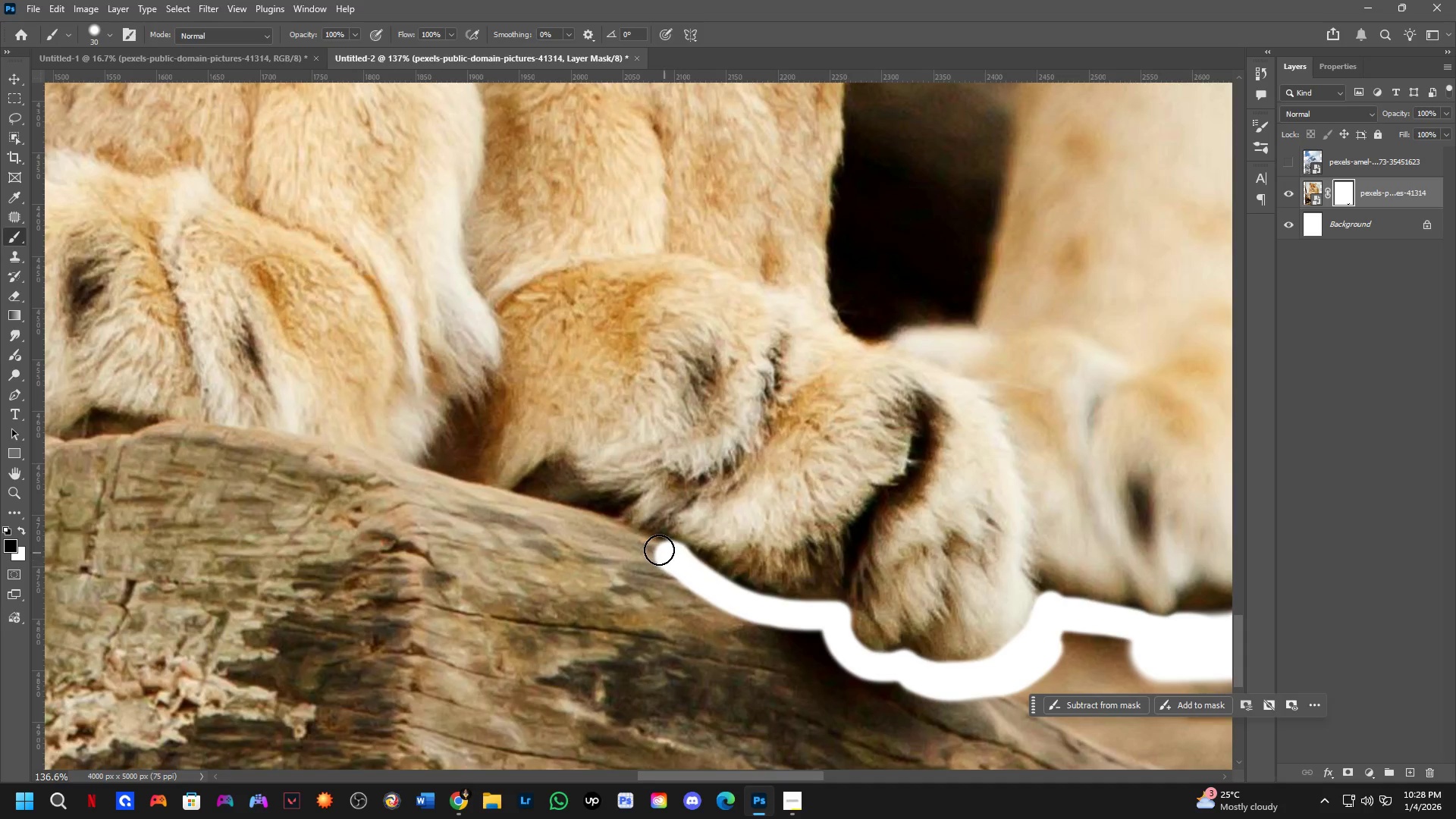 
left_click_drag(start_coordinate=[511, 470], to_coordinate=[669, 563])
 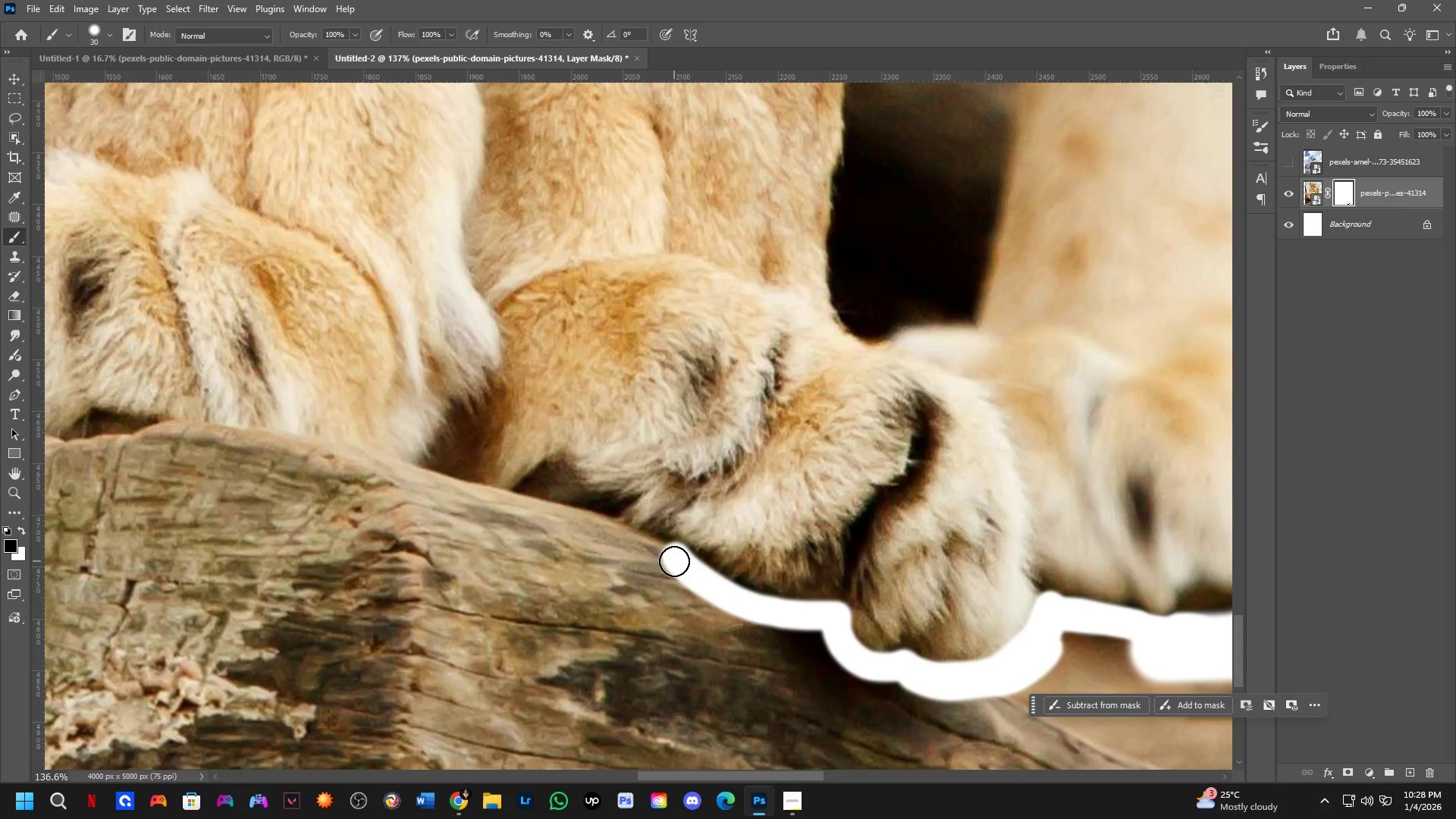 
left_click_drag(start_coordinate=[674, 560], to_coordinate=[164, 427])
 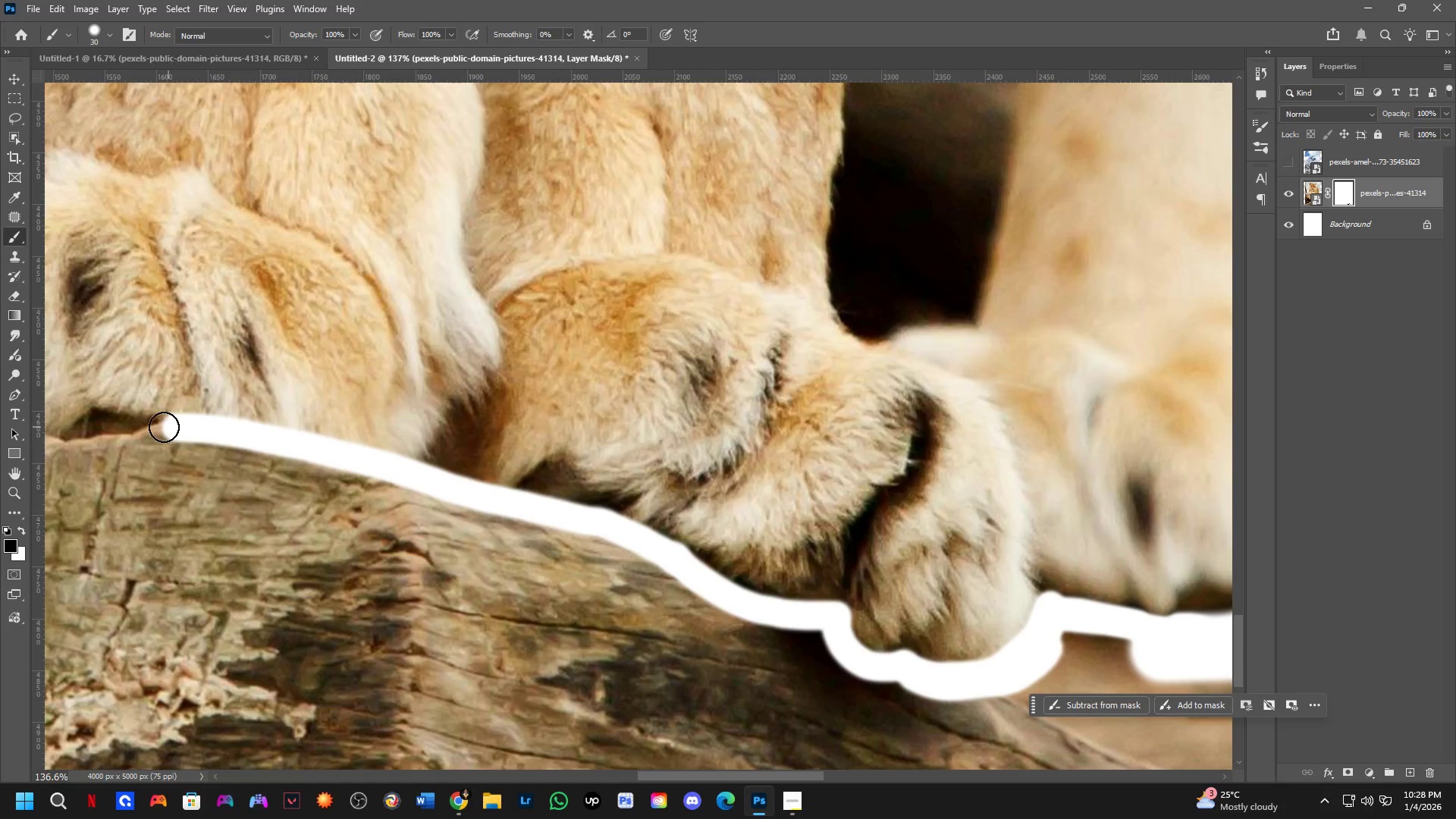 
hold_key(key=Space, duration=1.11)
 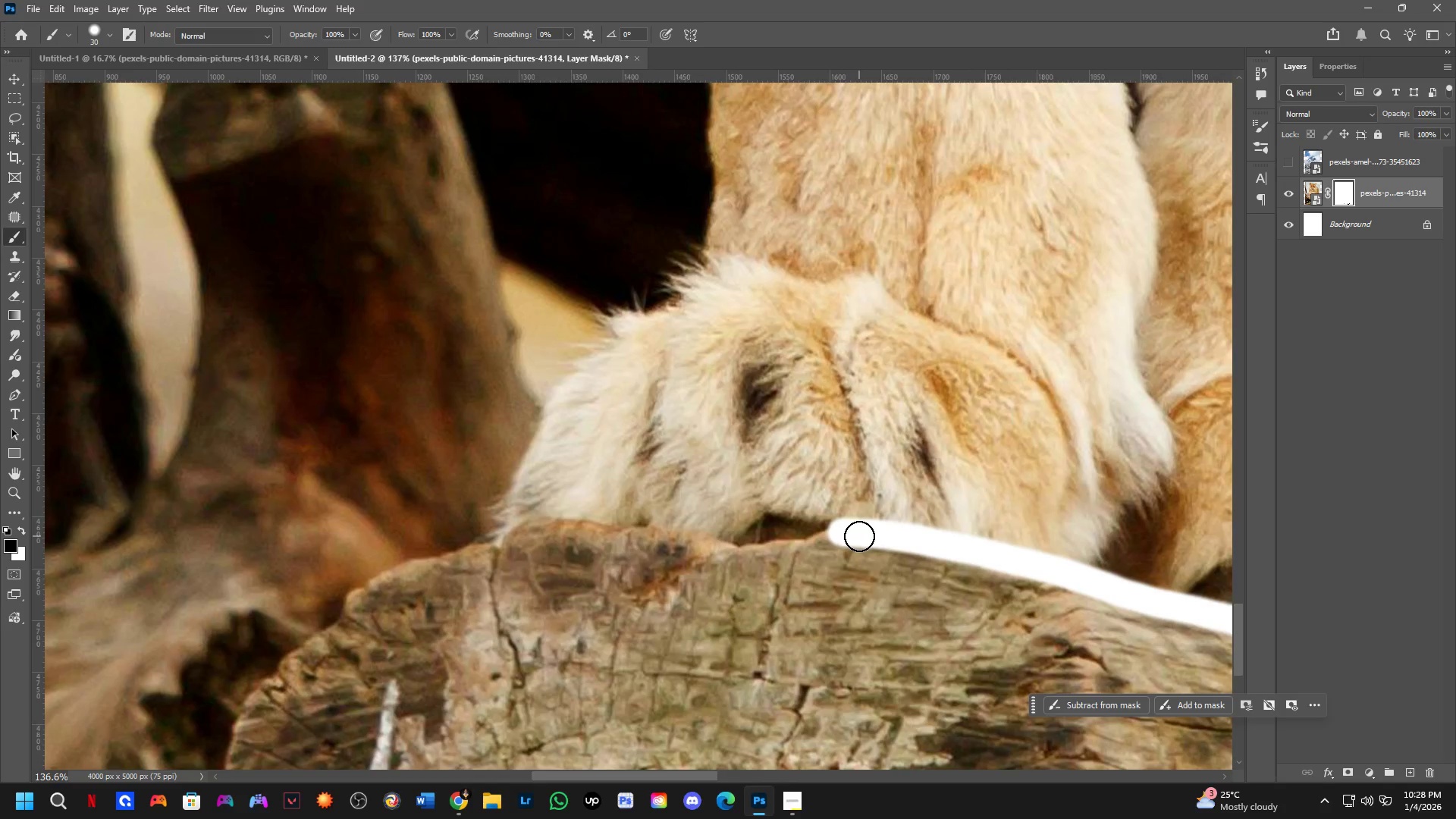 
left_click_drag(start_coordinate=[164, 427], to_coordinate=[837, 532])
 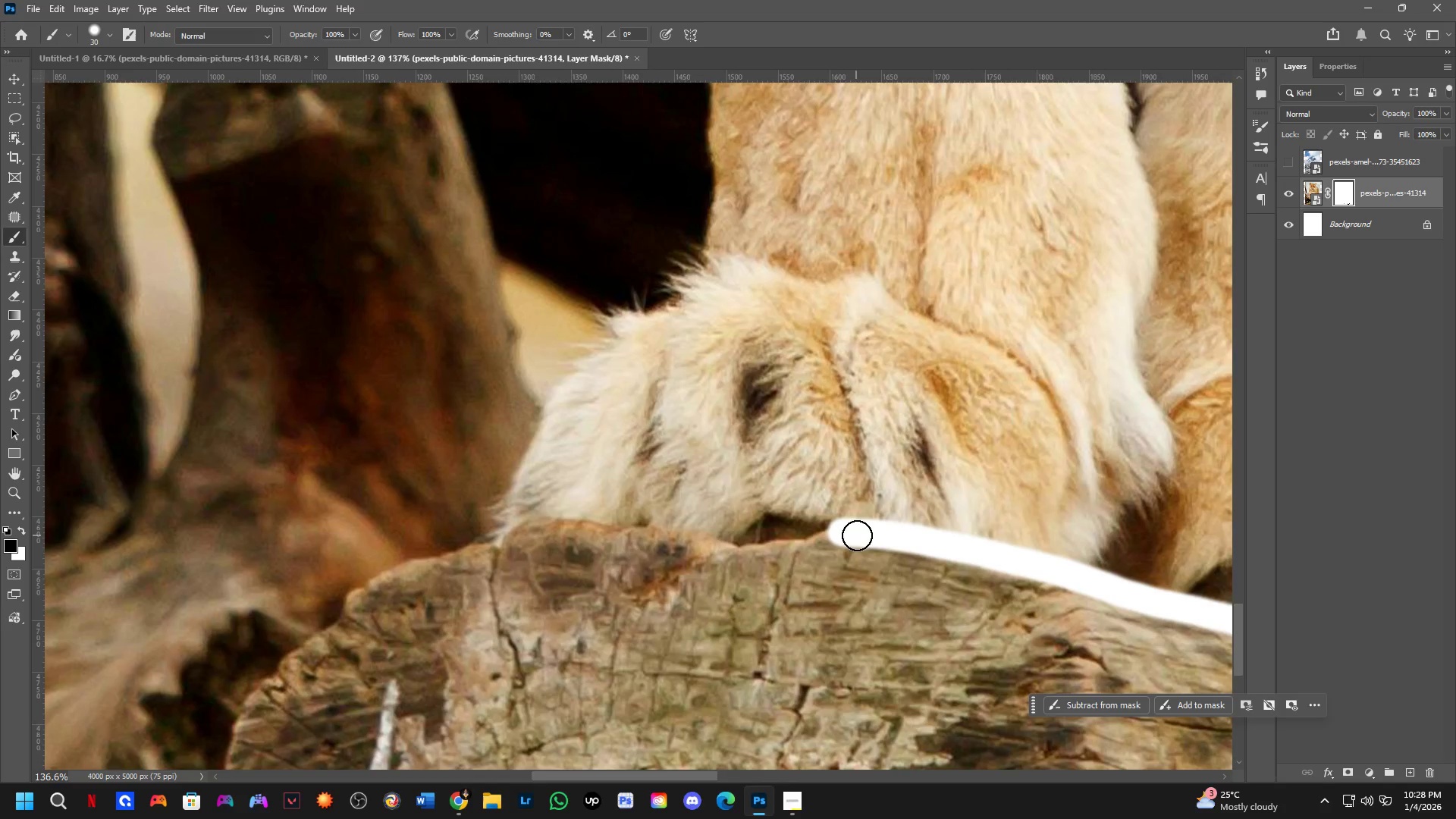 
left_click_drag(start_coordinate=[859, 536], to_coordinate=[475, 551])
 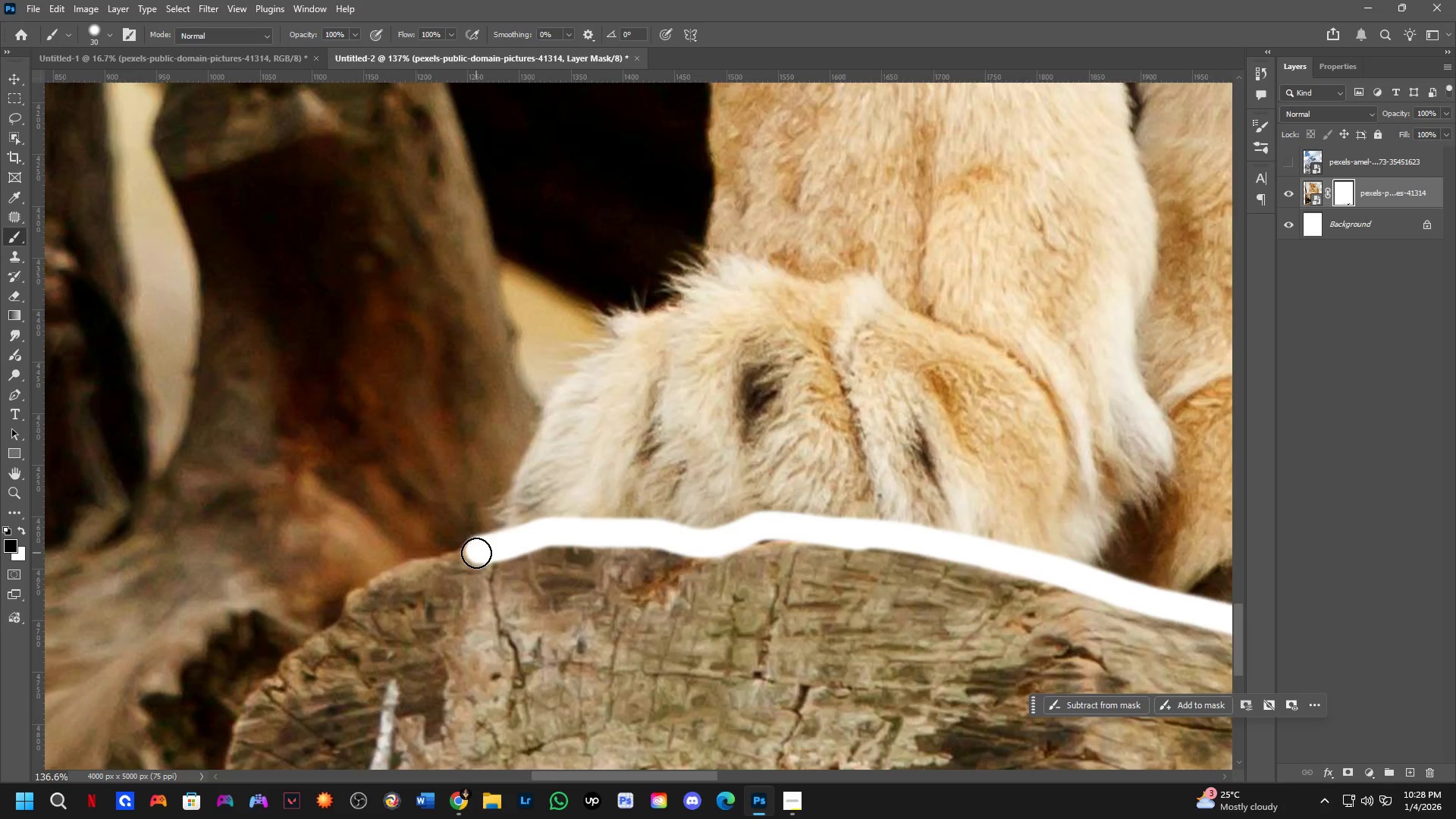 
hold_key(key=ShiftLeft, duration=0.34)
scroll: coordinate [494, 563], scroll_direction: down, amount: 5.0
 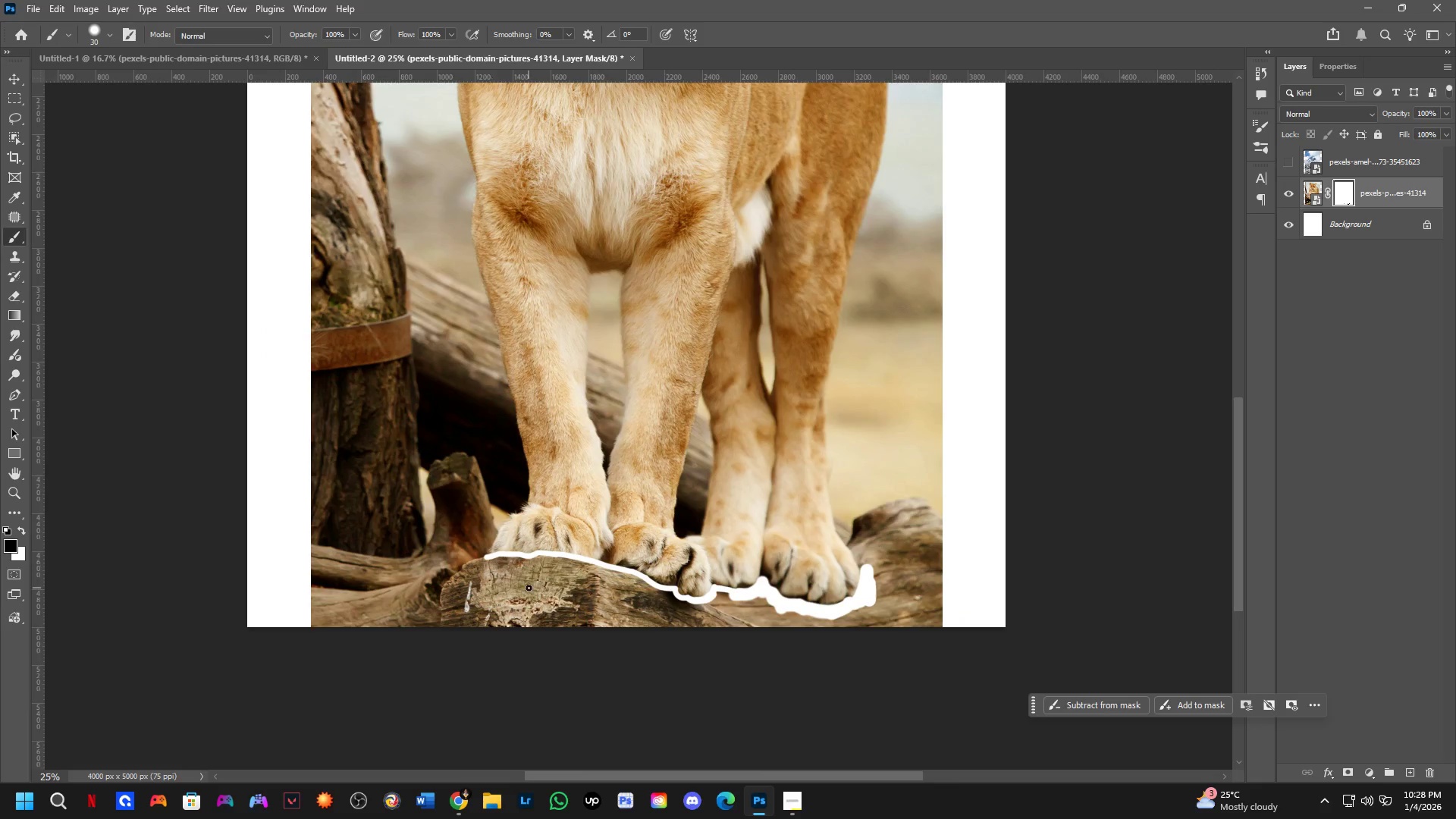 
key(Shift+ShiftLeft)
 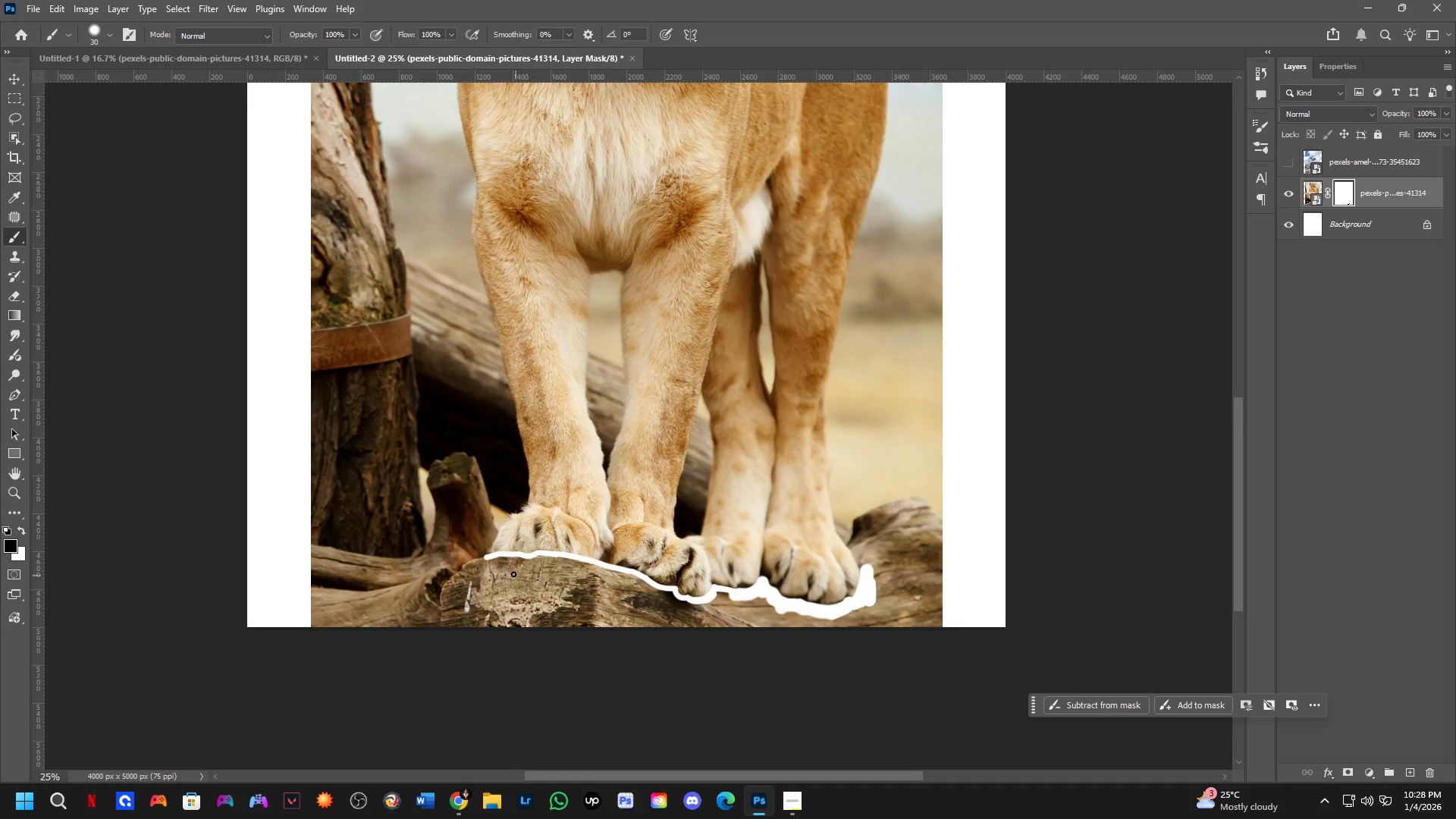 
scroll: coordinate [434, 469], scroll_direction: up, amount: 7.0
 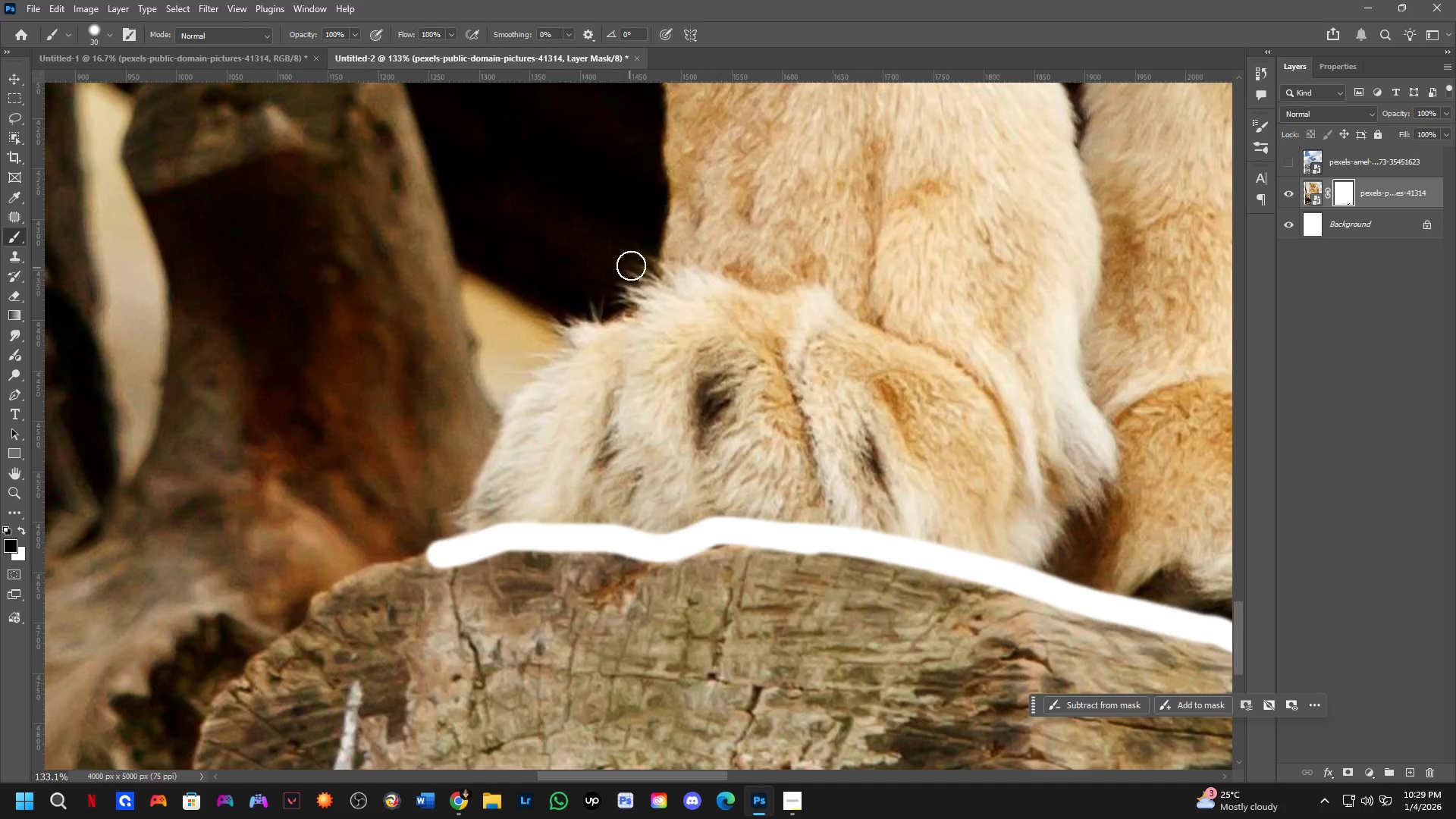 
left_click_drag(start_coordinate=[639, 255], to_coordinate=[515, 385])
 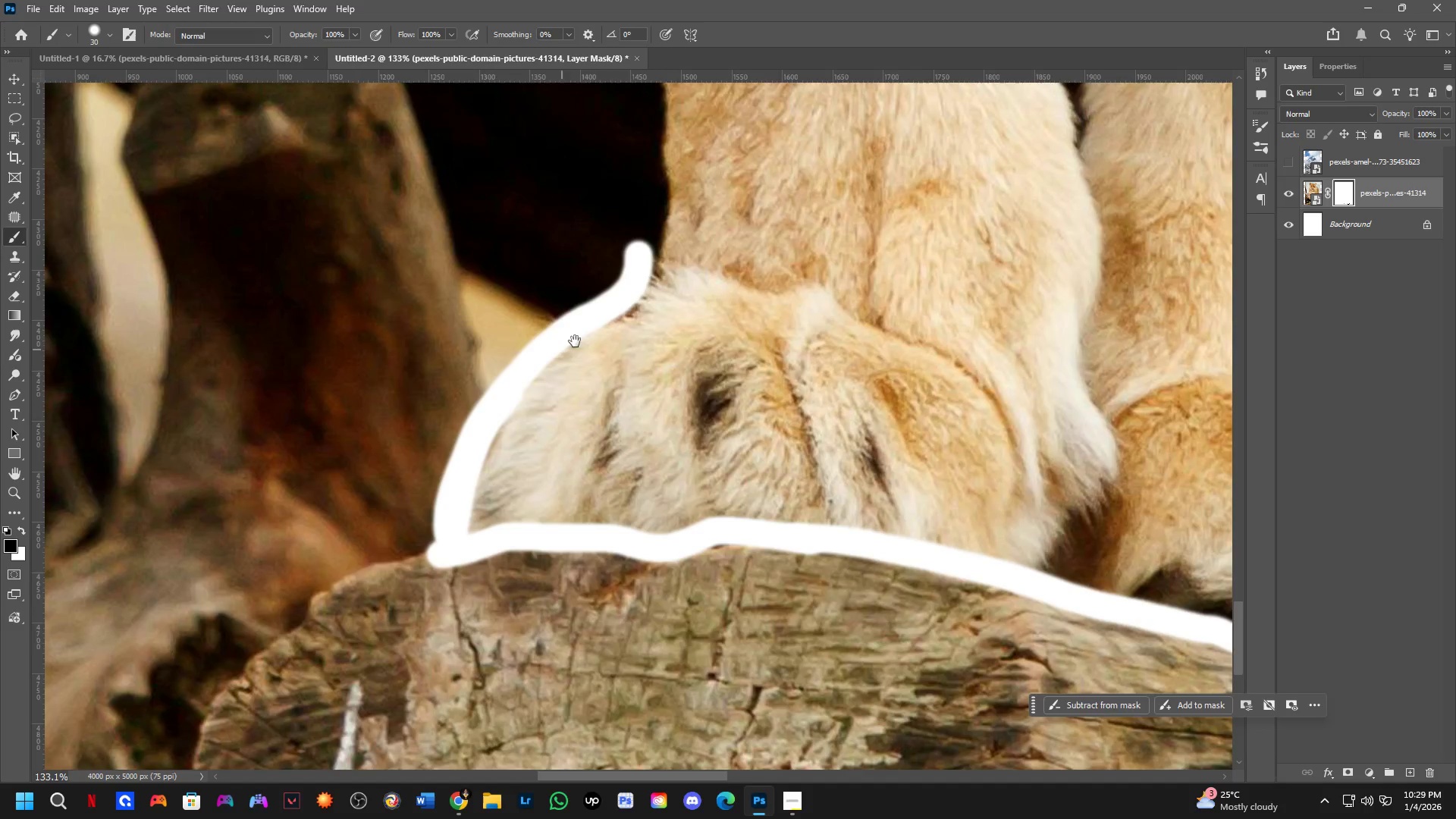 
hold_key(key=Space, duration=0.56)
 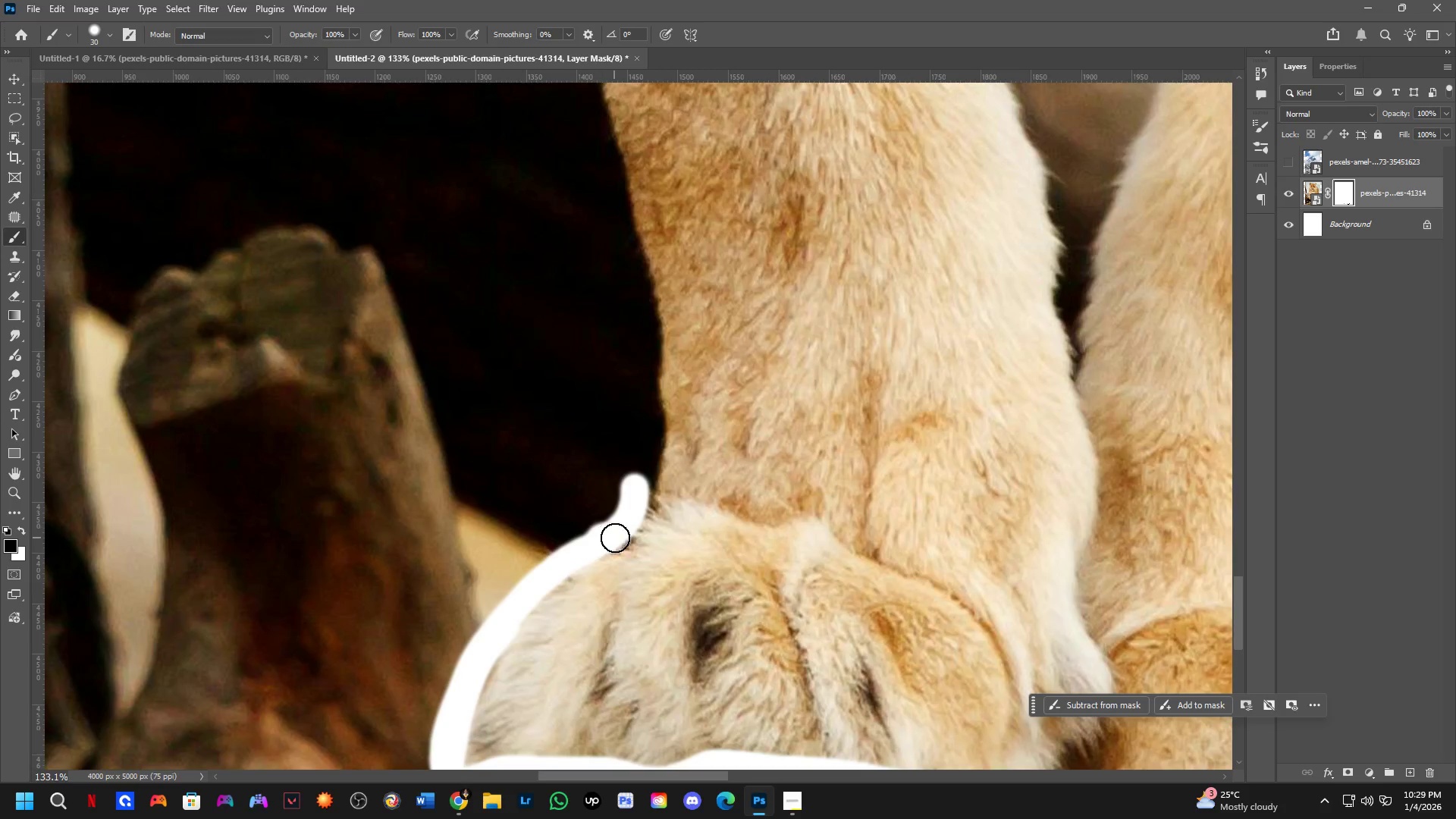 
left_click_drag(start_coordinate=[604, 314], to_coordinate=[601, 538])
 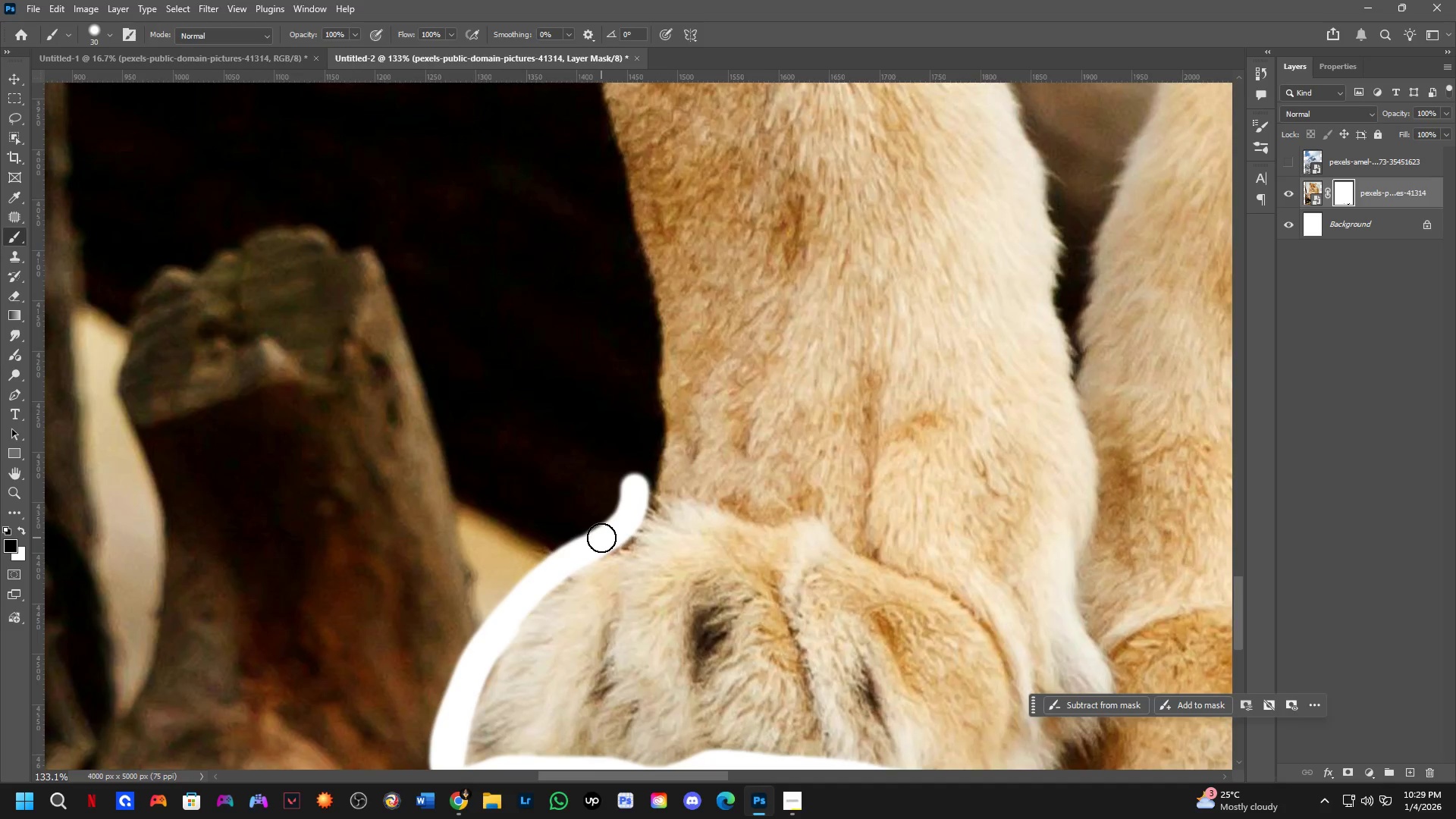 
left_click_drag(start_coordinate=[601, 538], to_coordinate=[651, 314])
 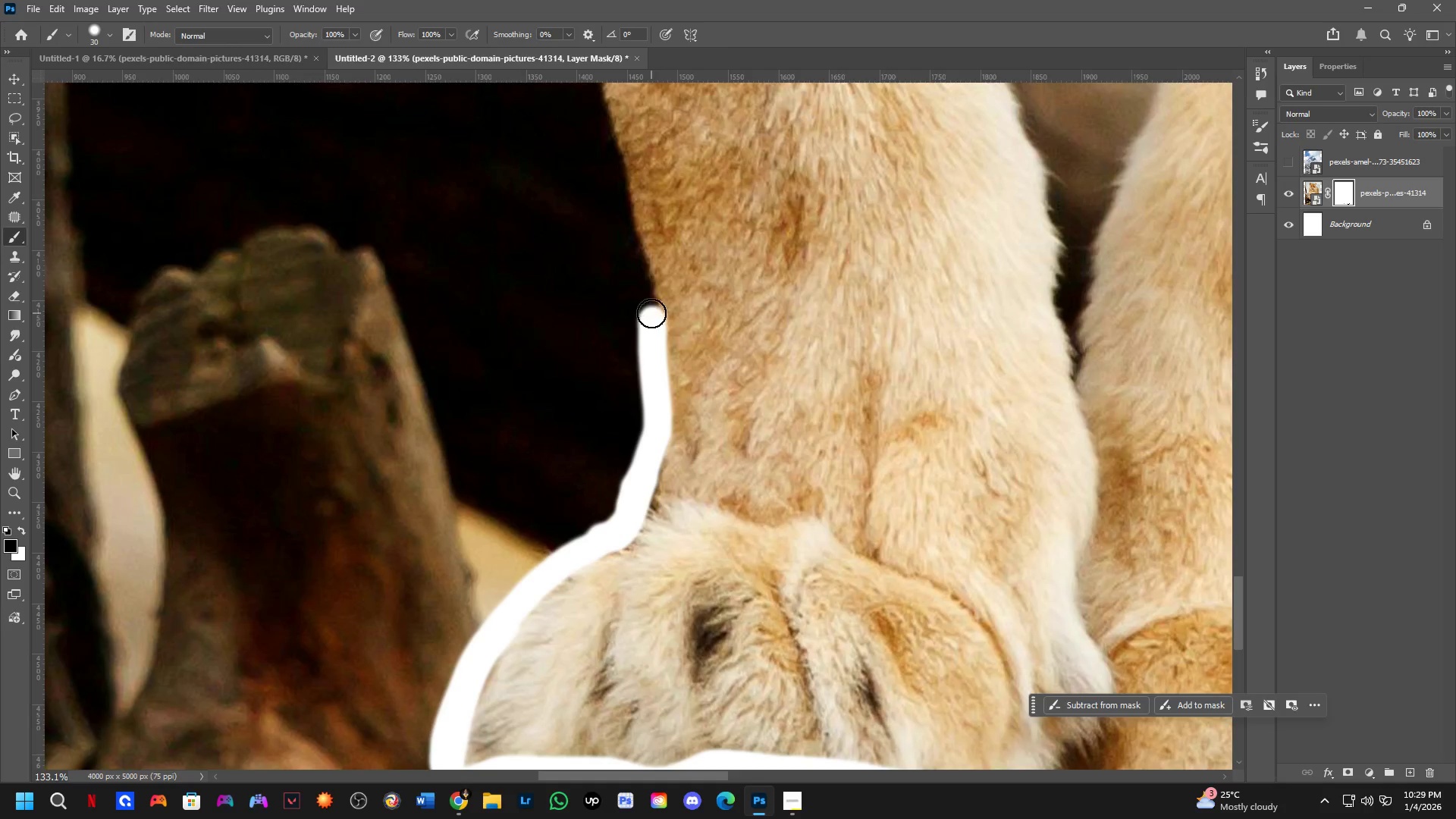 
hold_key(key=Space, duration=0.48)
 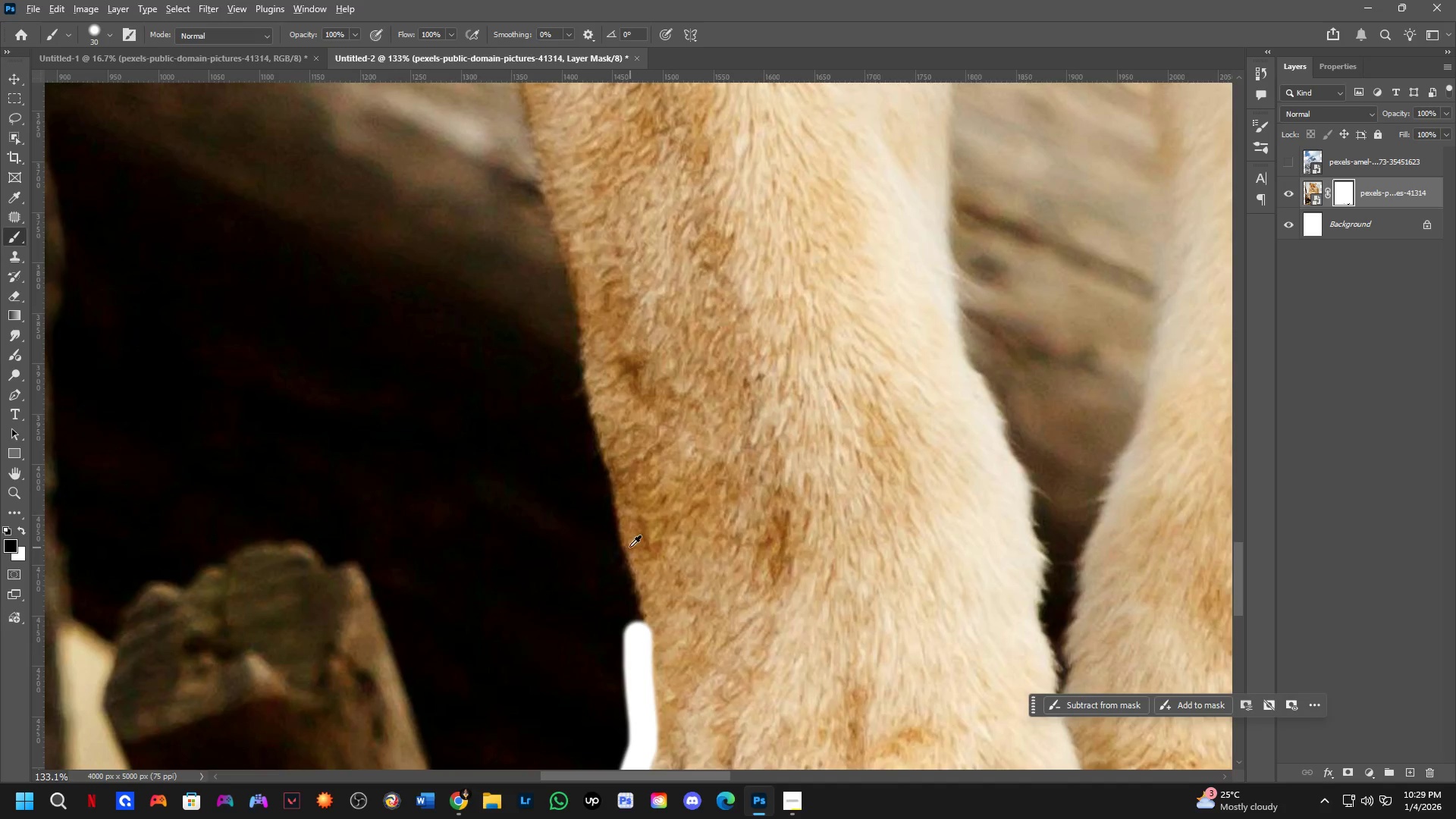 
left_click_drag(start_coordinate=[651, 320], to_coordinate=[639, 595])
 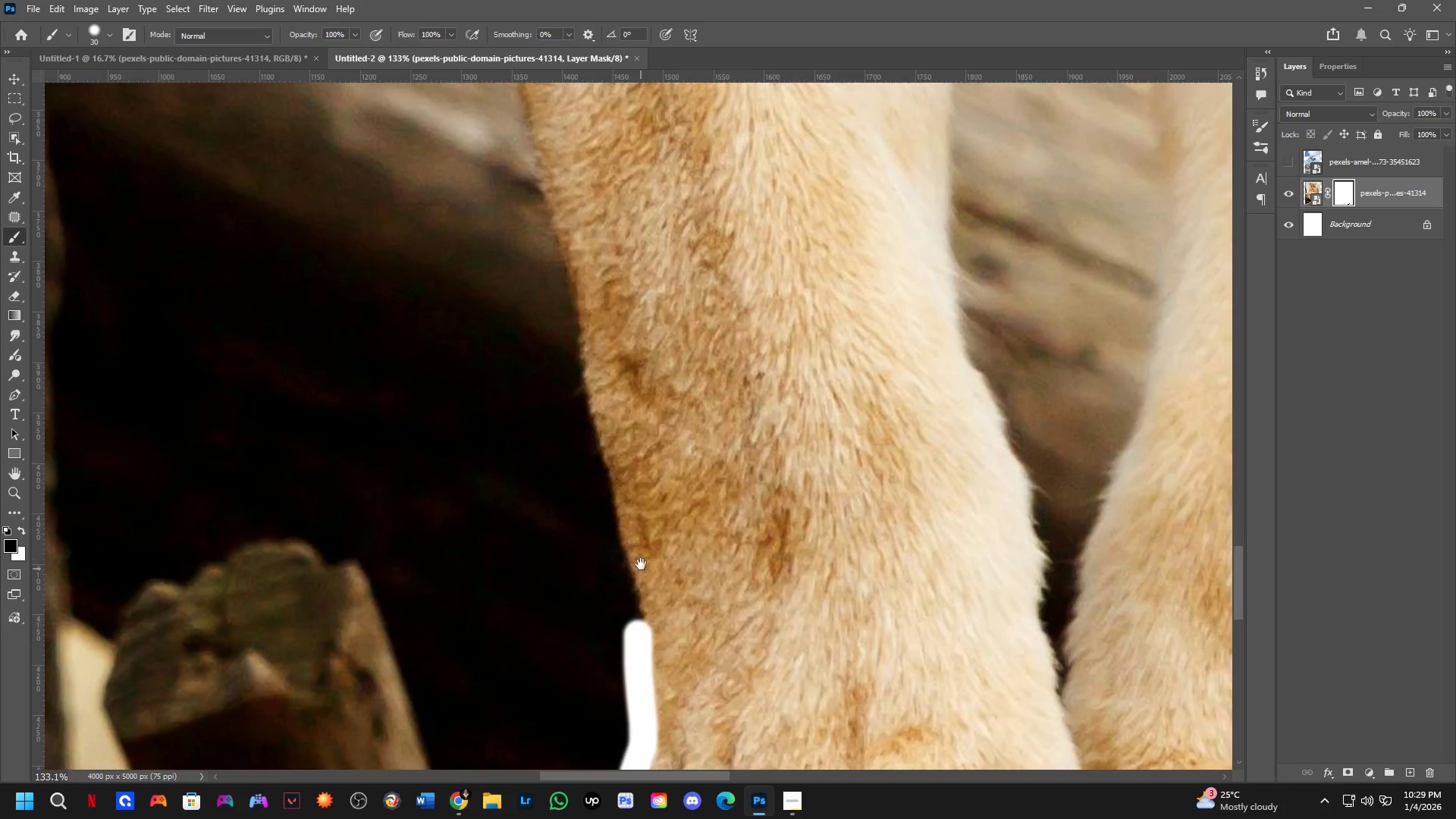 
hold_key(key=AltLeft, duration=0.47)
 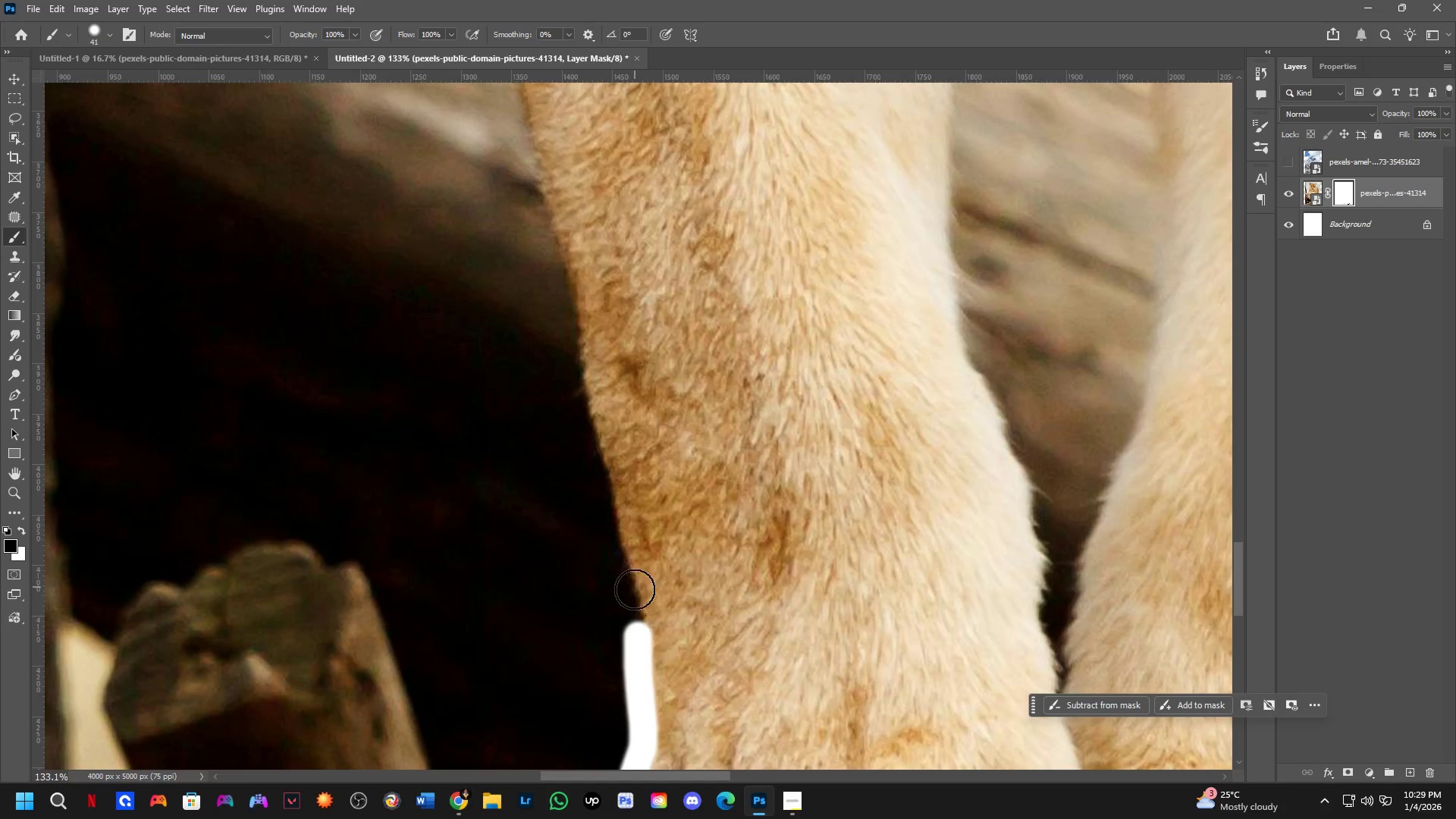 
key(Alt+AltLeft)
 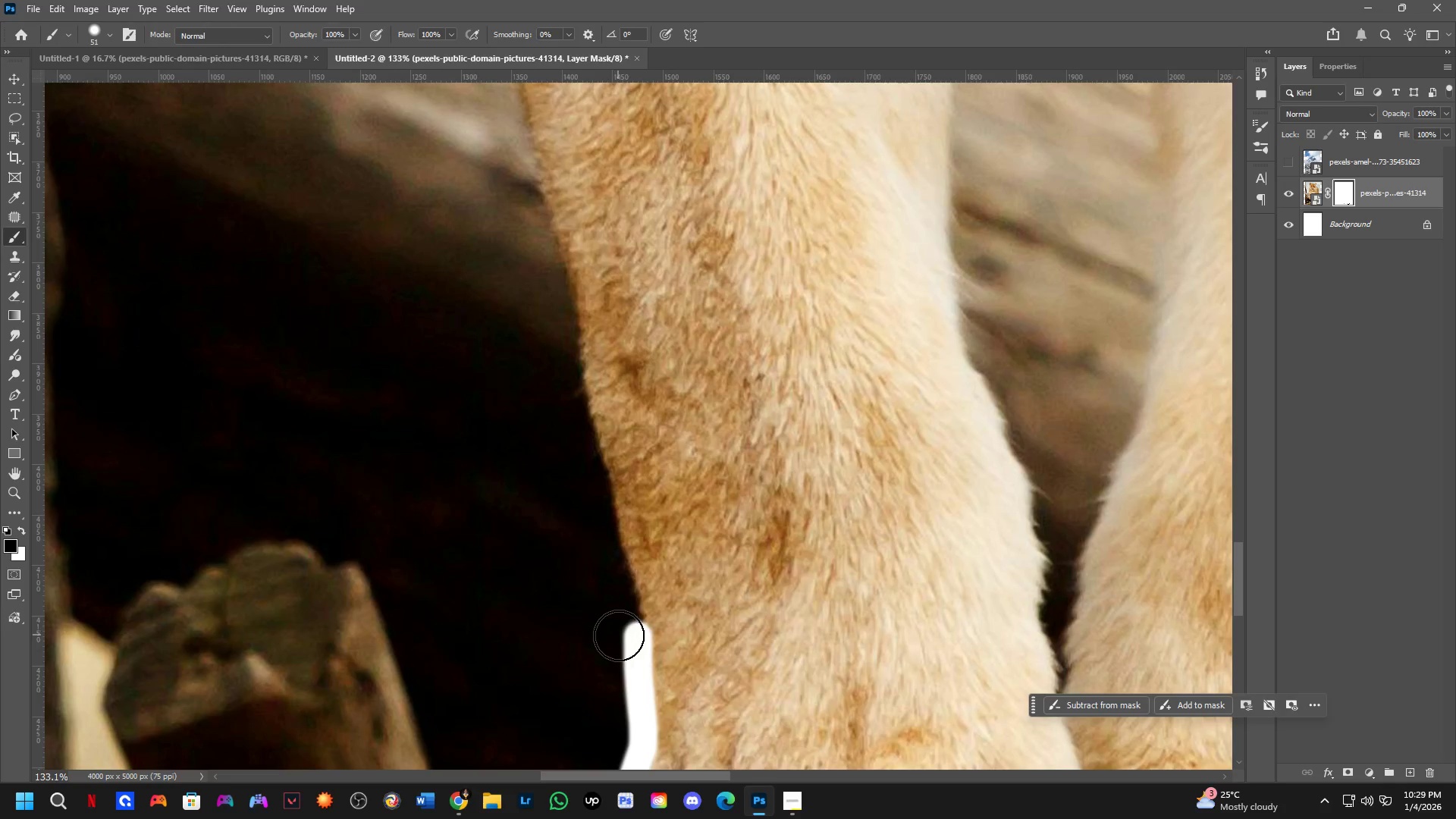 
key(Alt+AltLeft)
 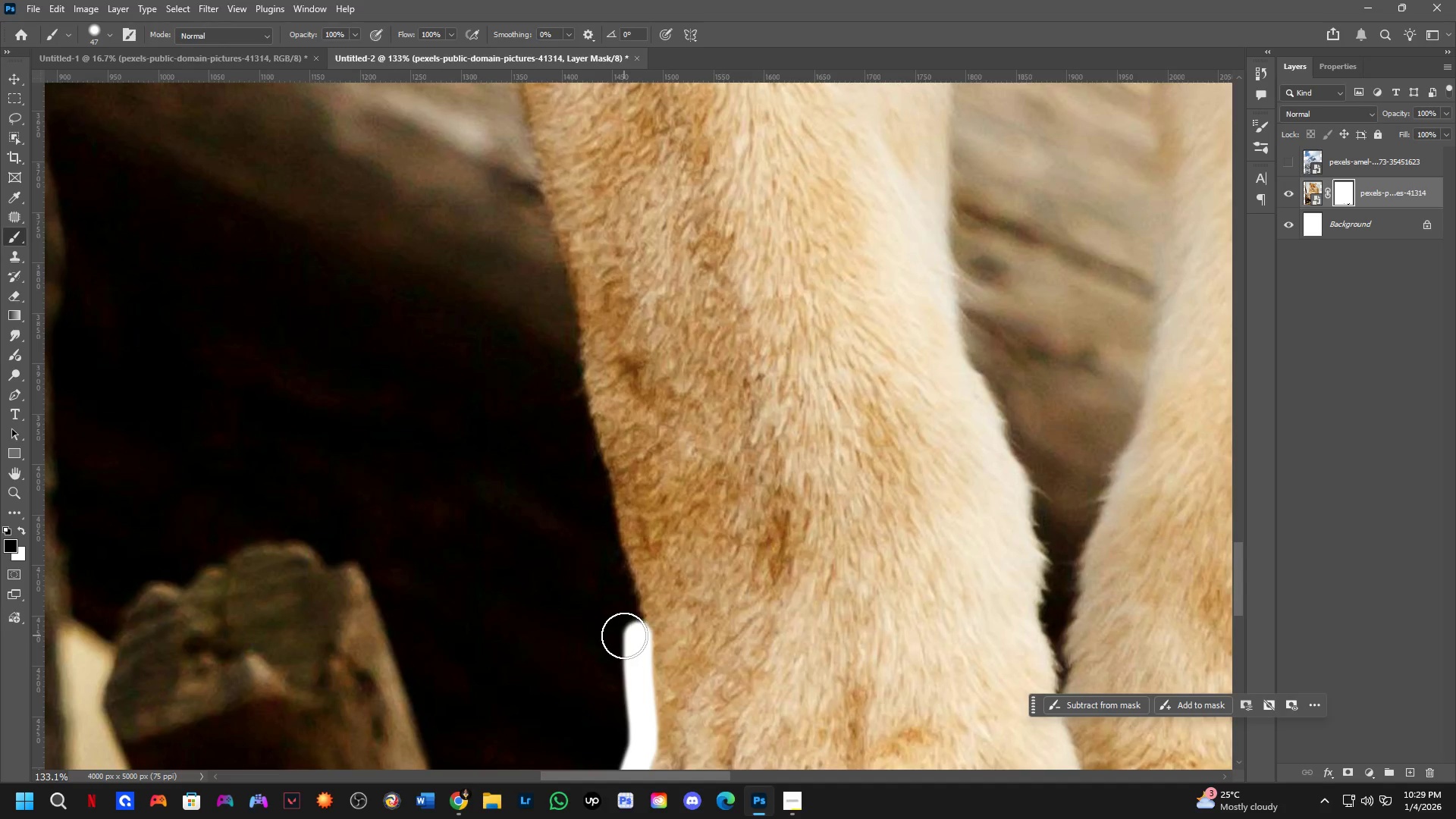 
left_click([625, 635])
 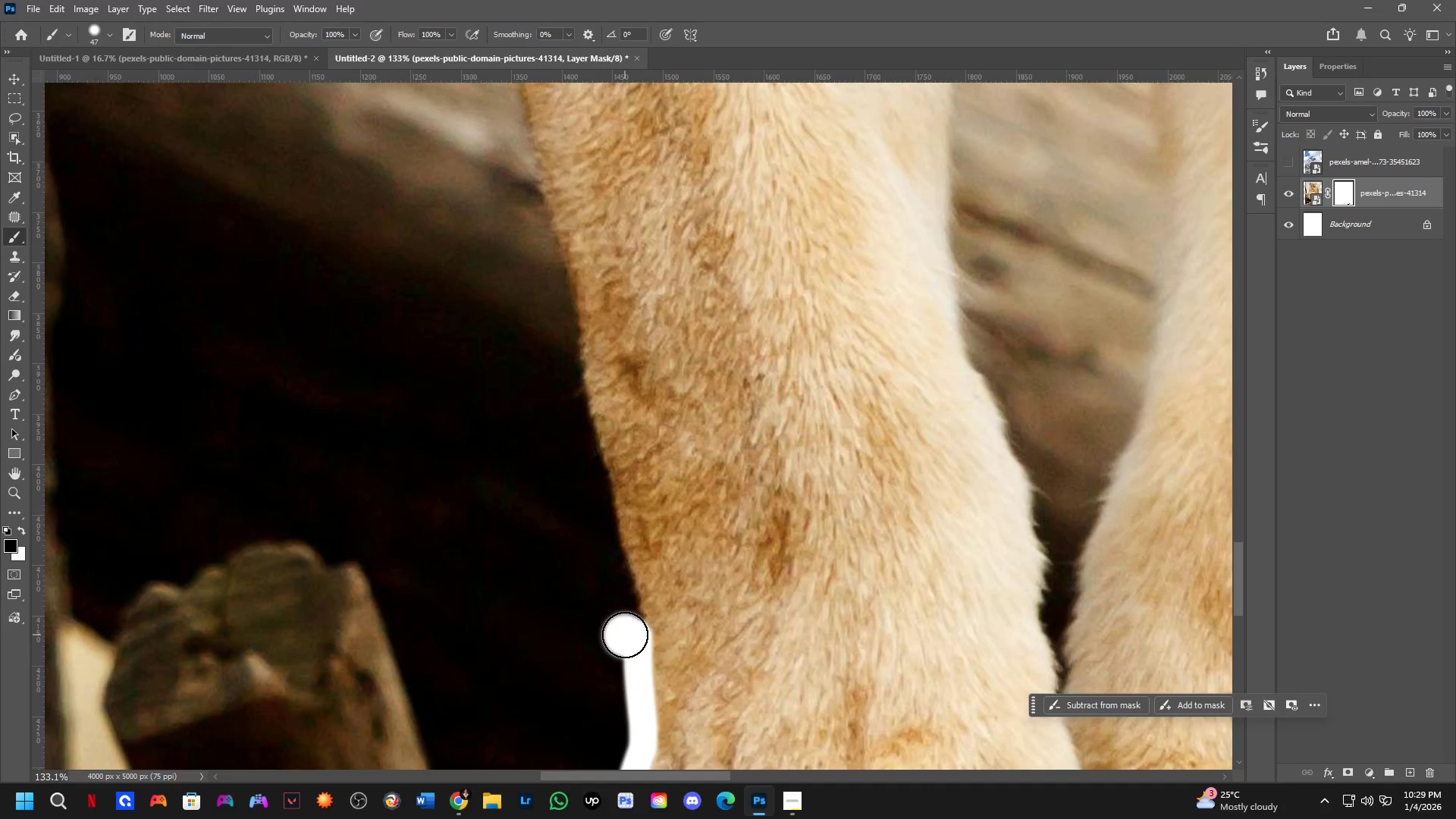 
left_click_drag(start_coordinate=[625, 635], to_coordinate=[544, 282])
 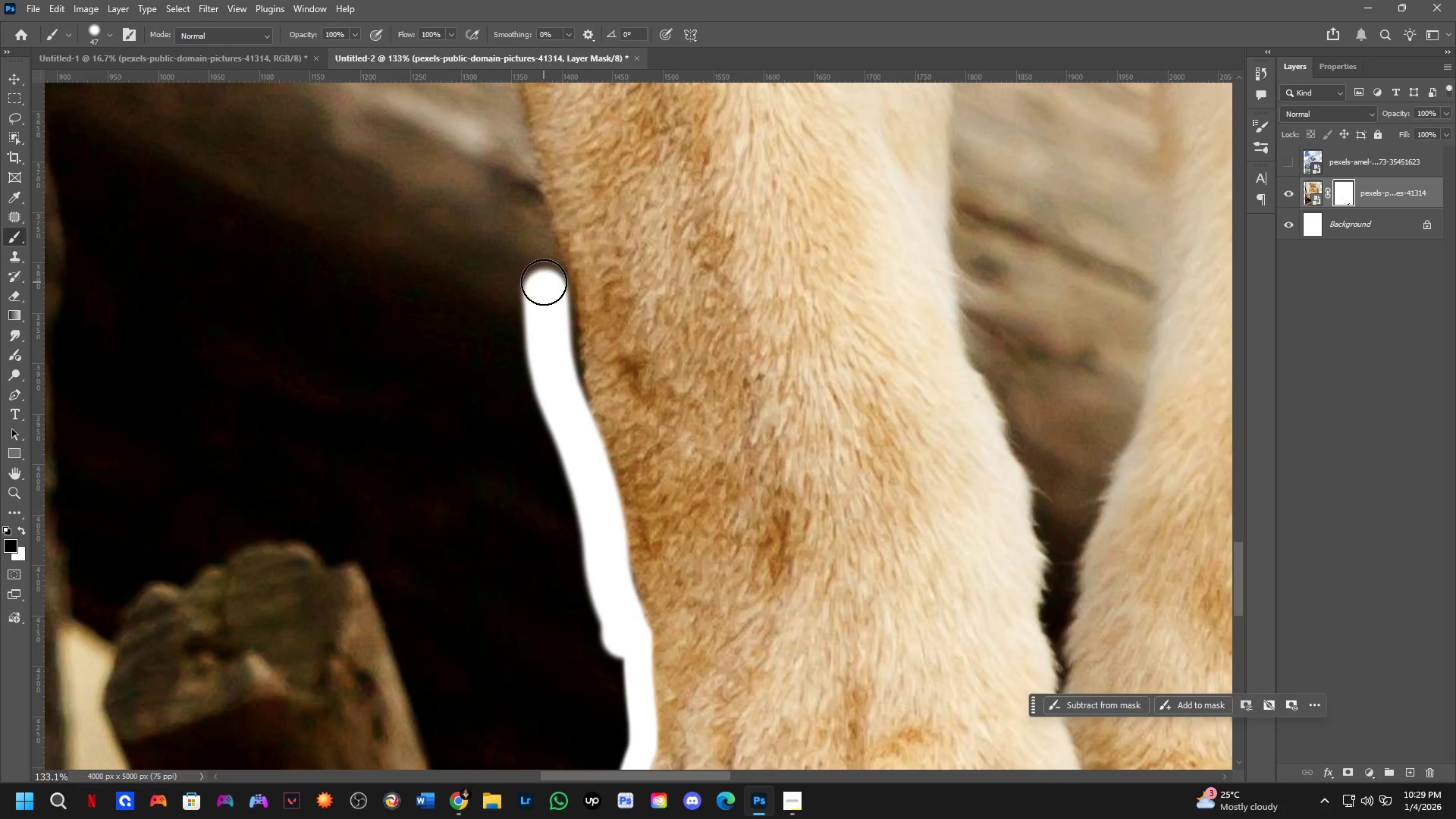 
left_click_drag(start_coordinate=[544, 282], to_coordinate=[537, 228])
 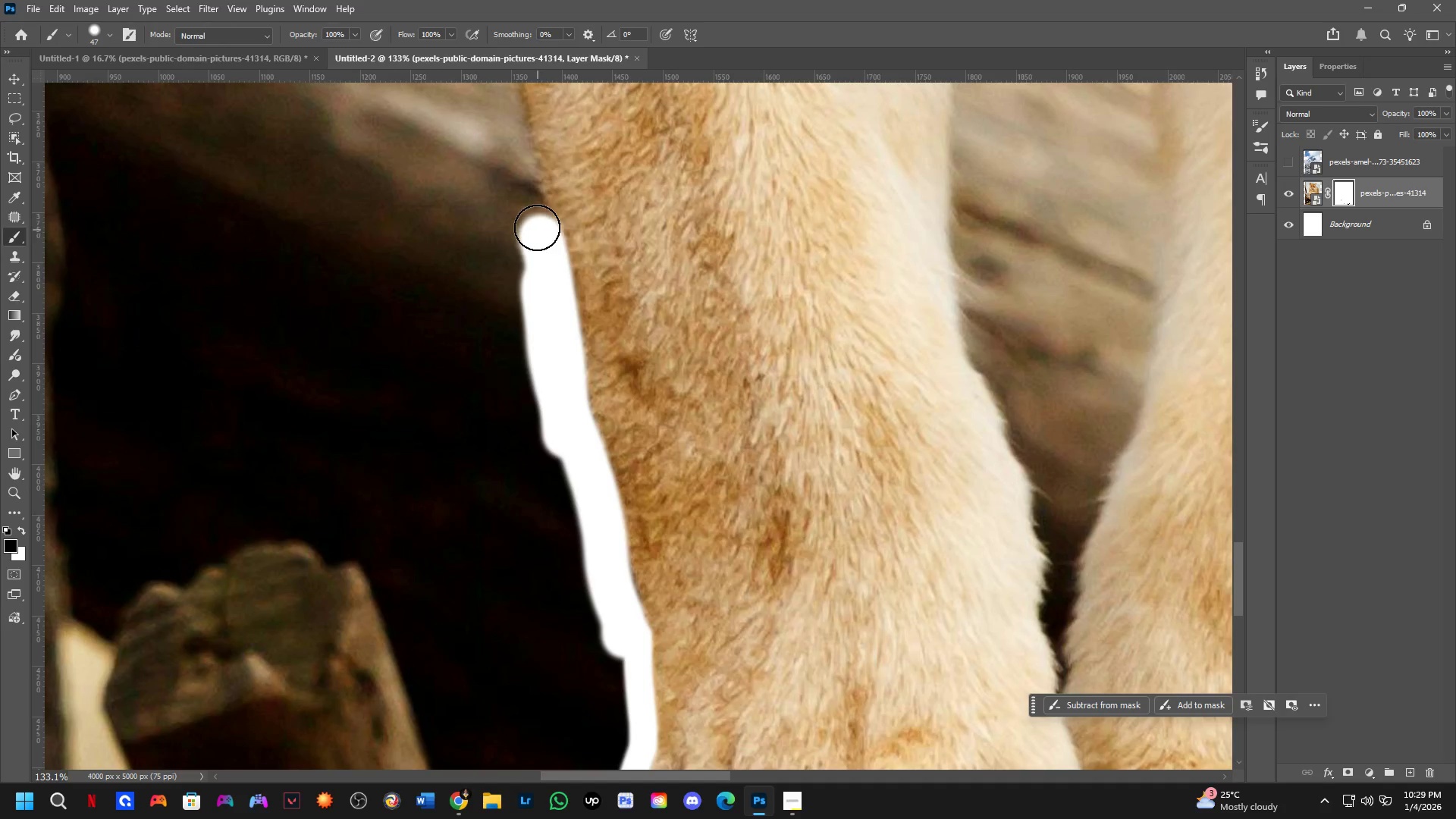 
hold_key(key=Space, duration=0.58)
 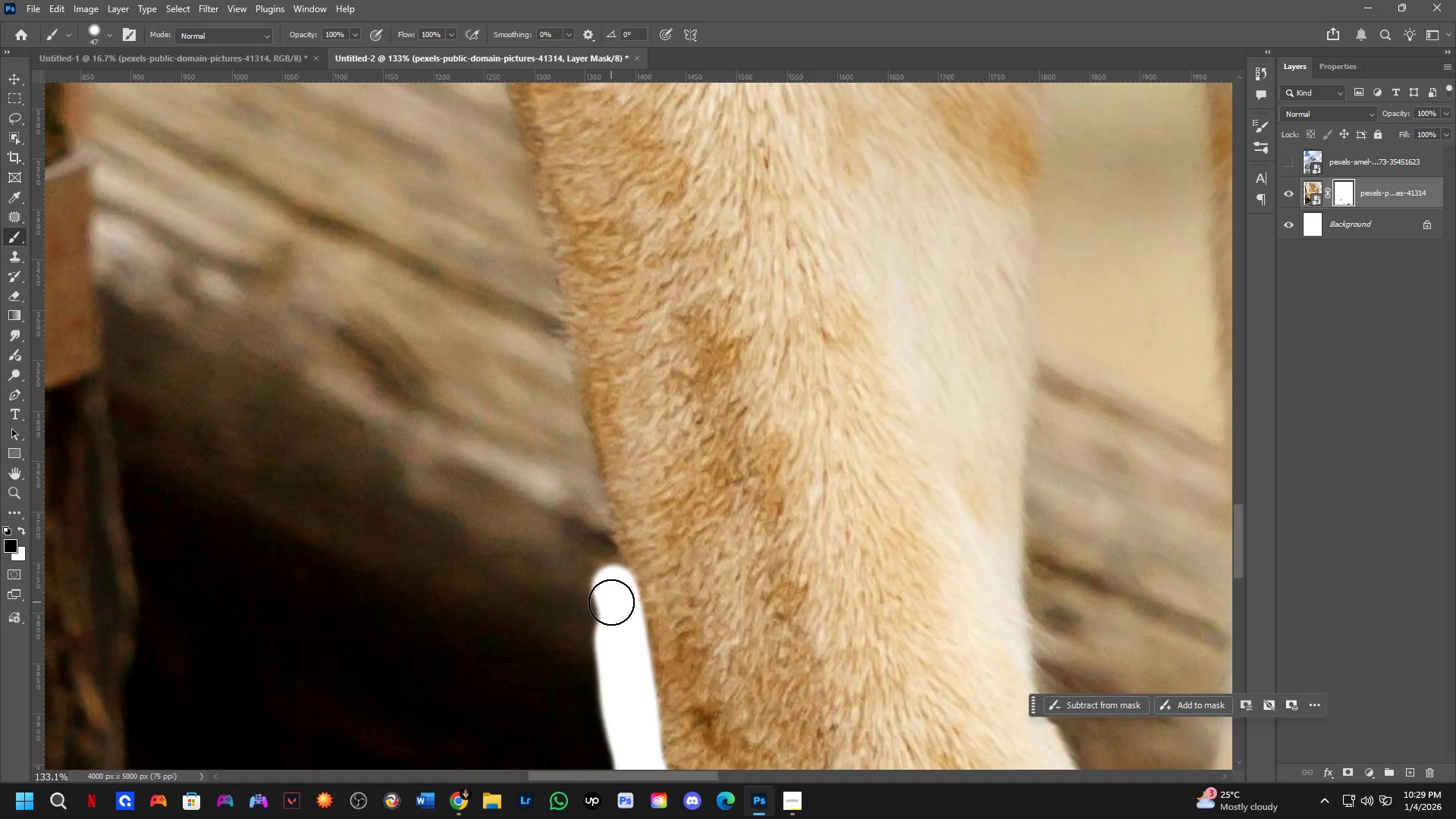 
left_click_drag(start_coordinate=[537, 228], to_coordinate=[610, 578])
 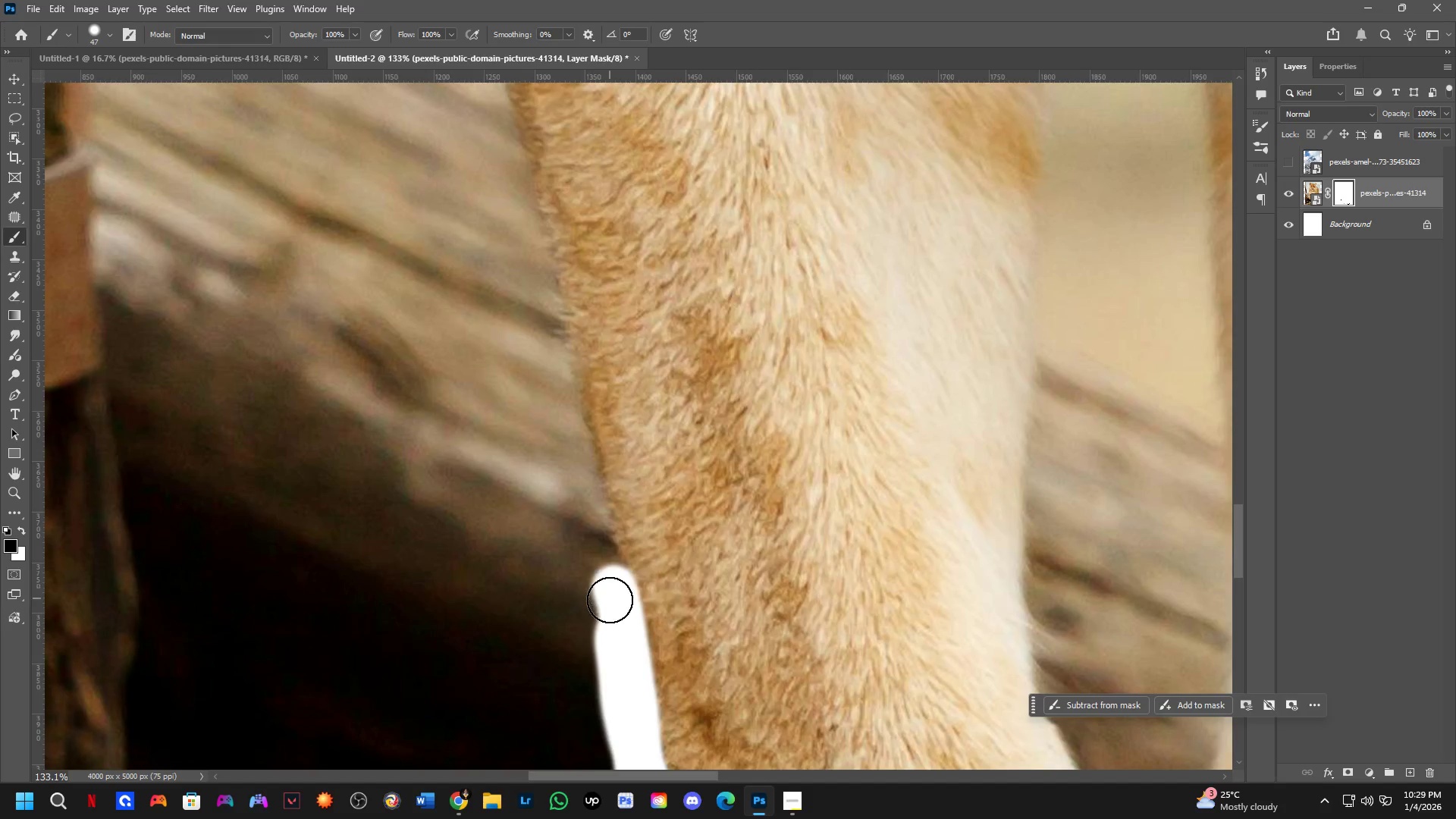 
left_click_drag(start_coordinate=[611, 602], to_coordinate=[516, 202])
 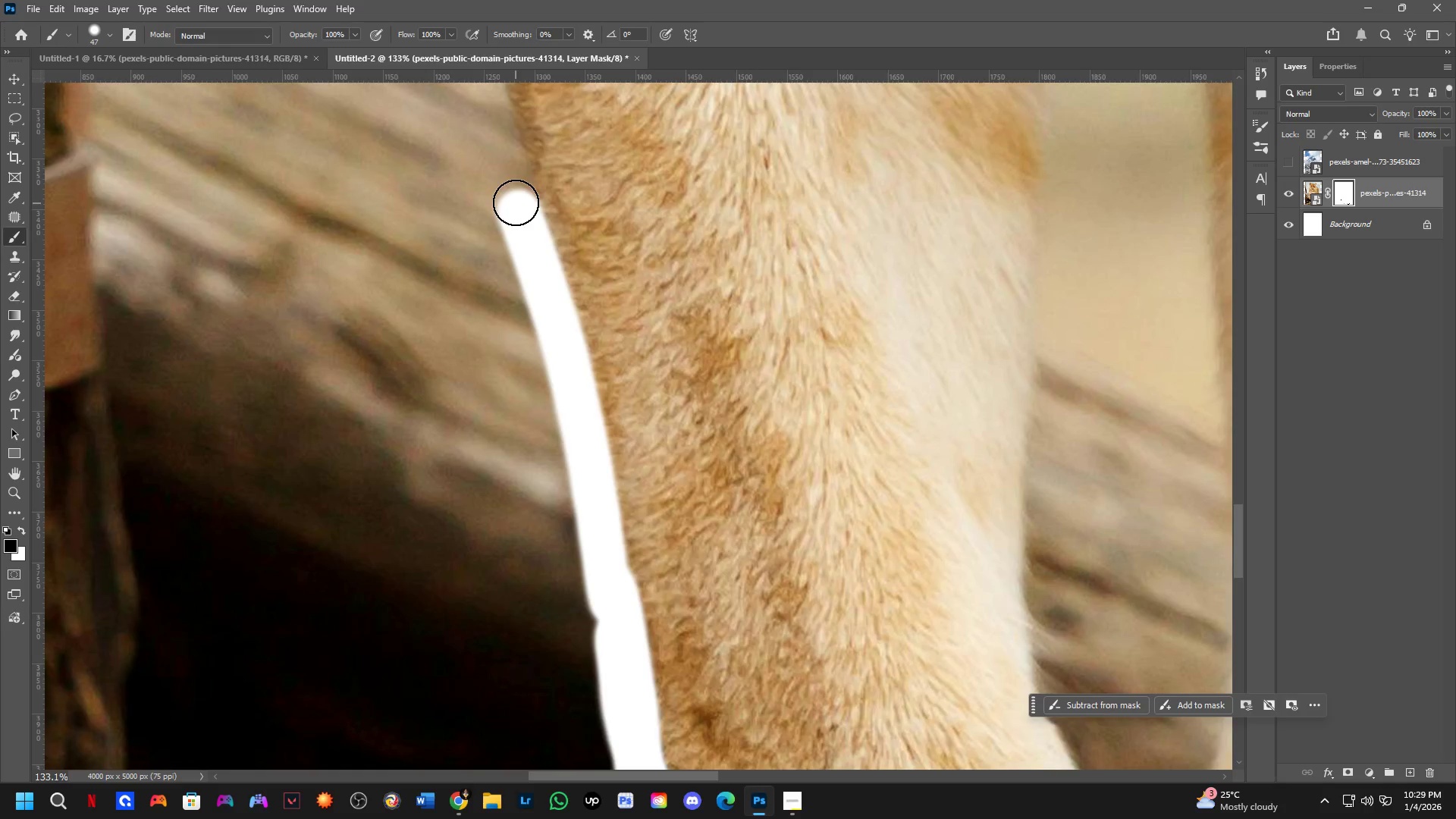 
hold_key(key=Space, duration=0.86)
 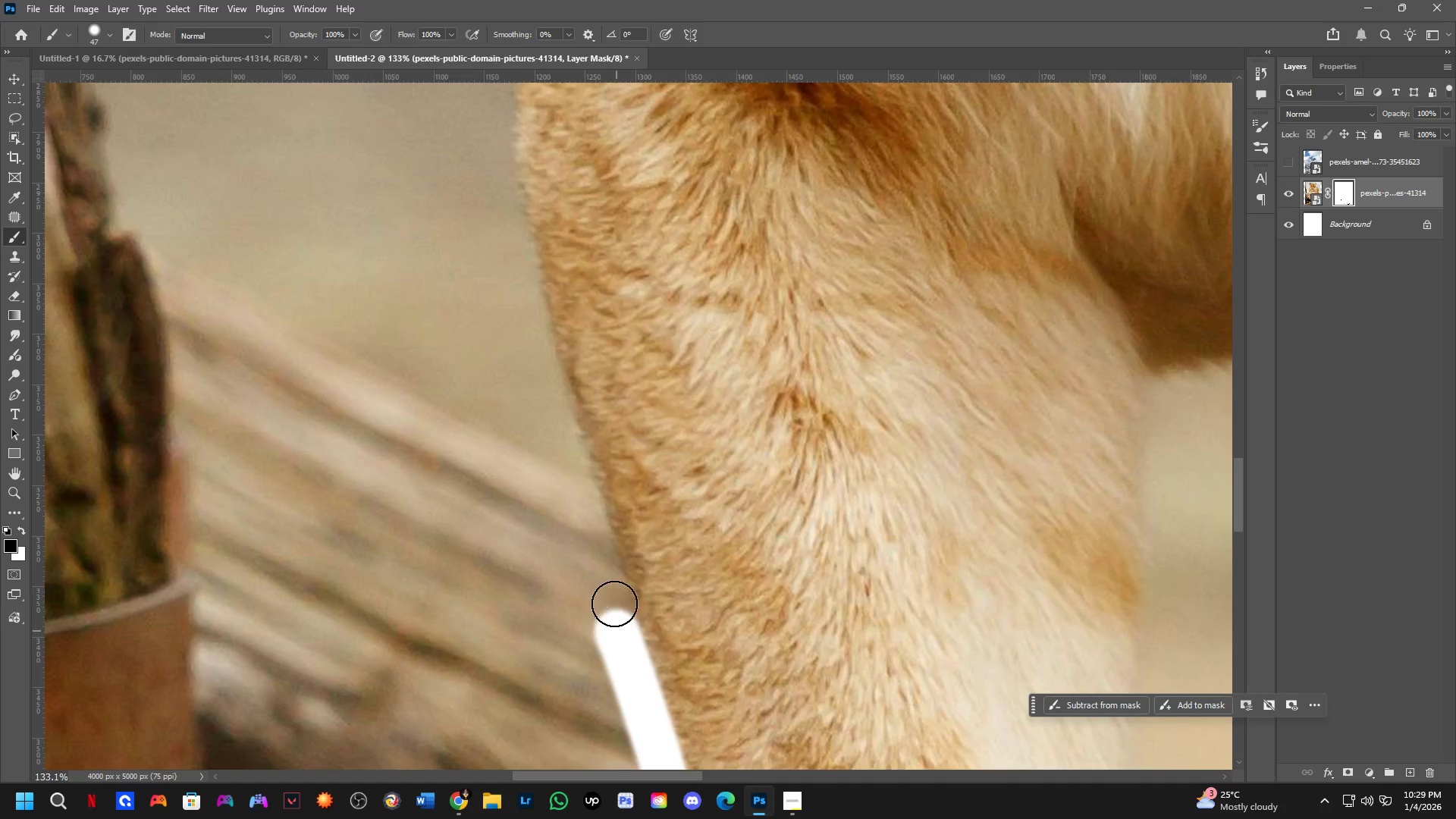 
left_click_drag(start_coordinate=[516, 203], to_coordinate=[617, 631])
 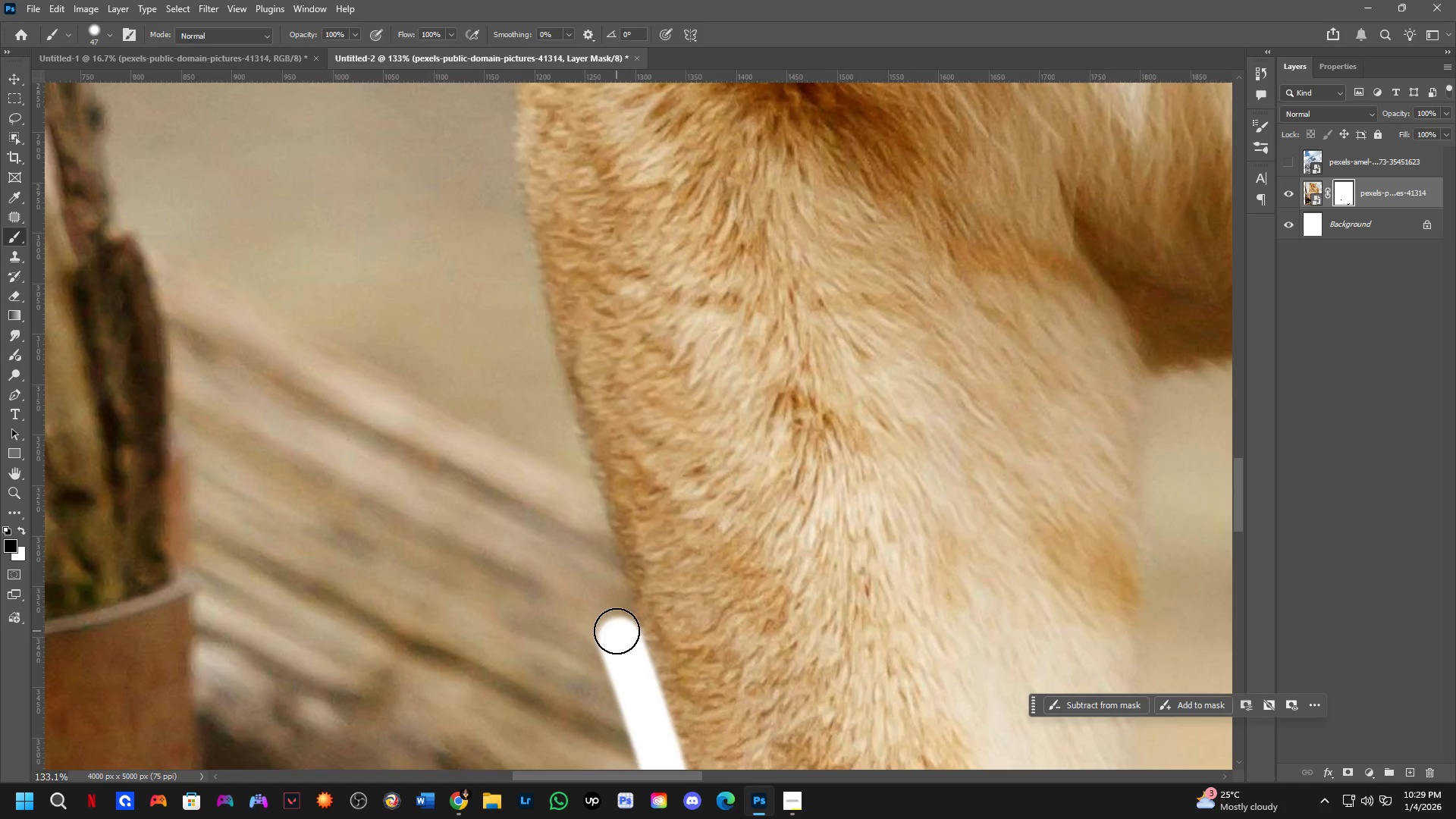 
left_click_drag(start_coordinate=[617, 631], to_coordinate=[498, 188])
 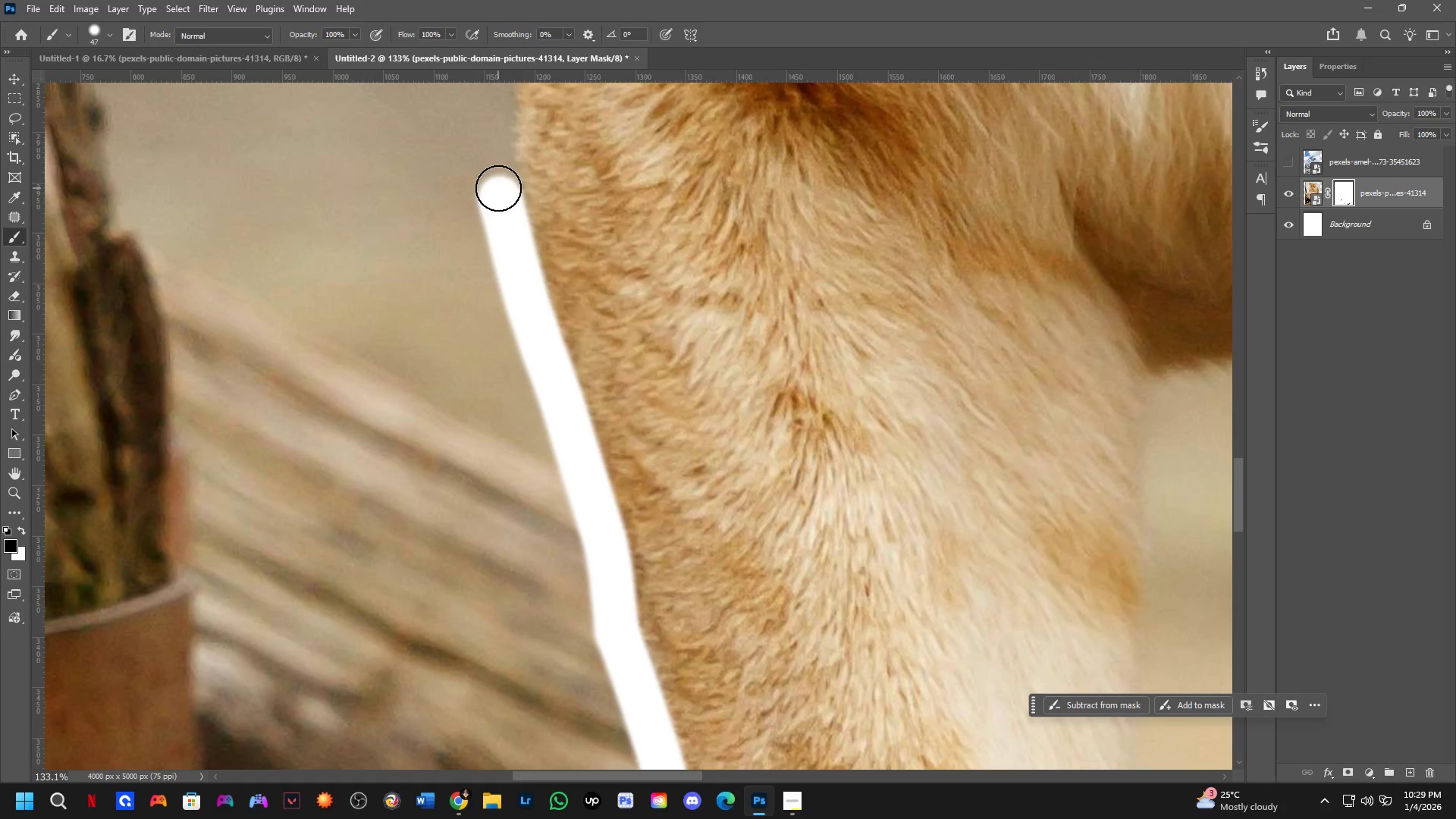 
hold_key(key=Space, duration=0.75)
 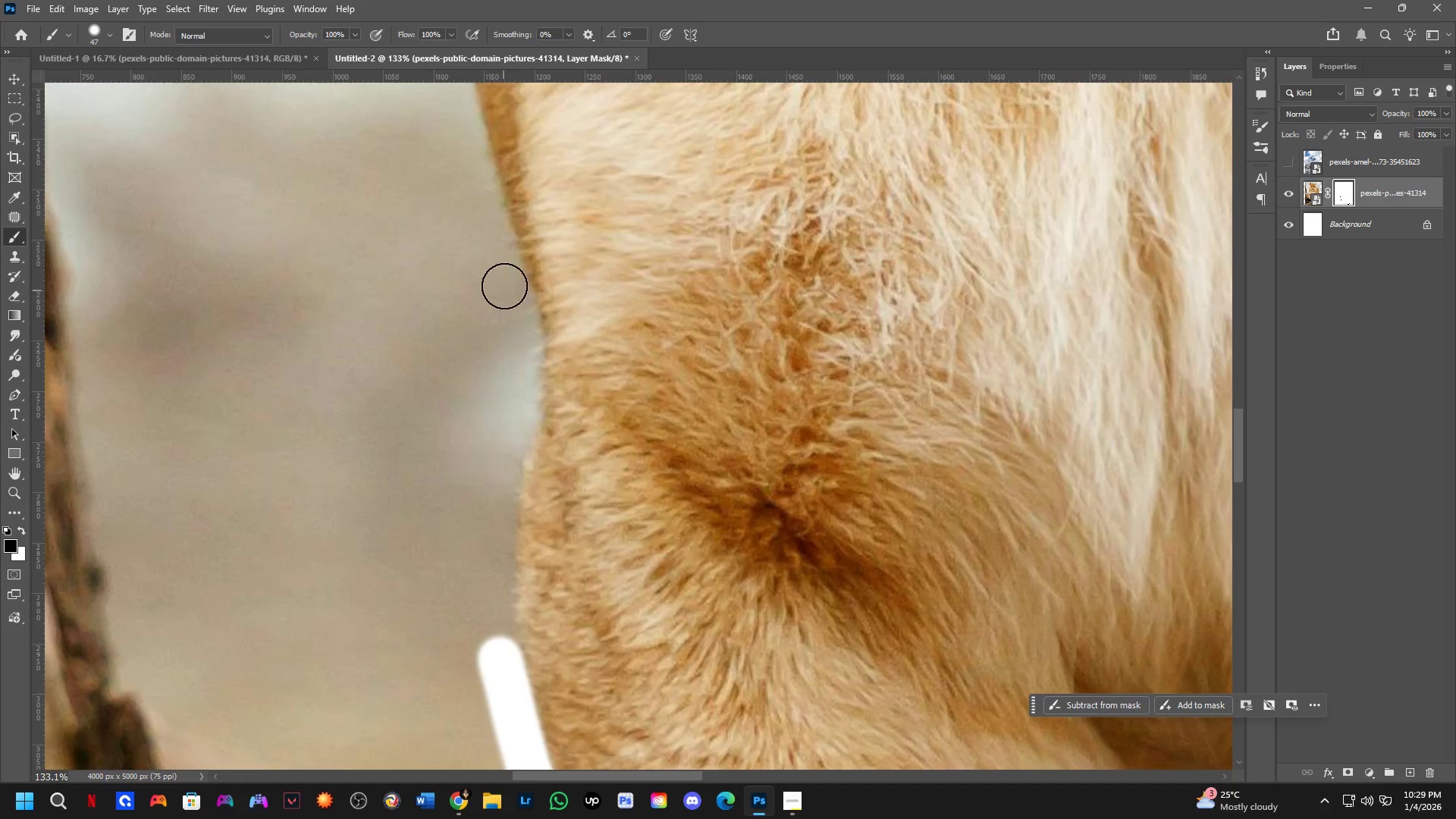 
left_click_drag(start_coordinate=[498, 193], to_coordinate=[498, 654])
 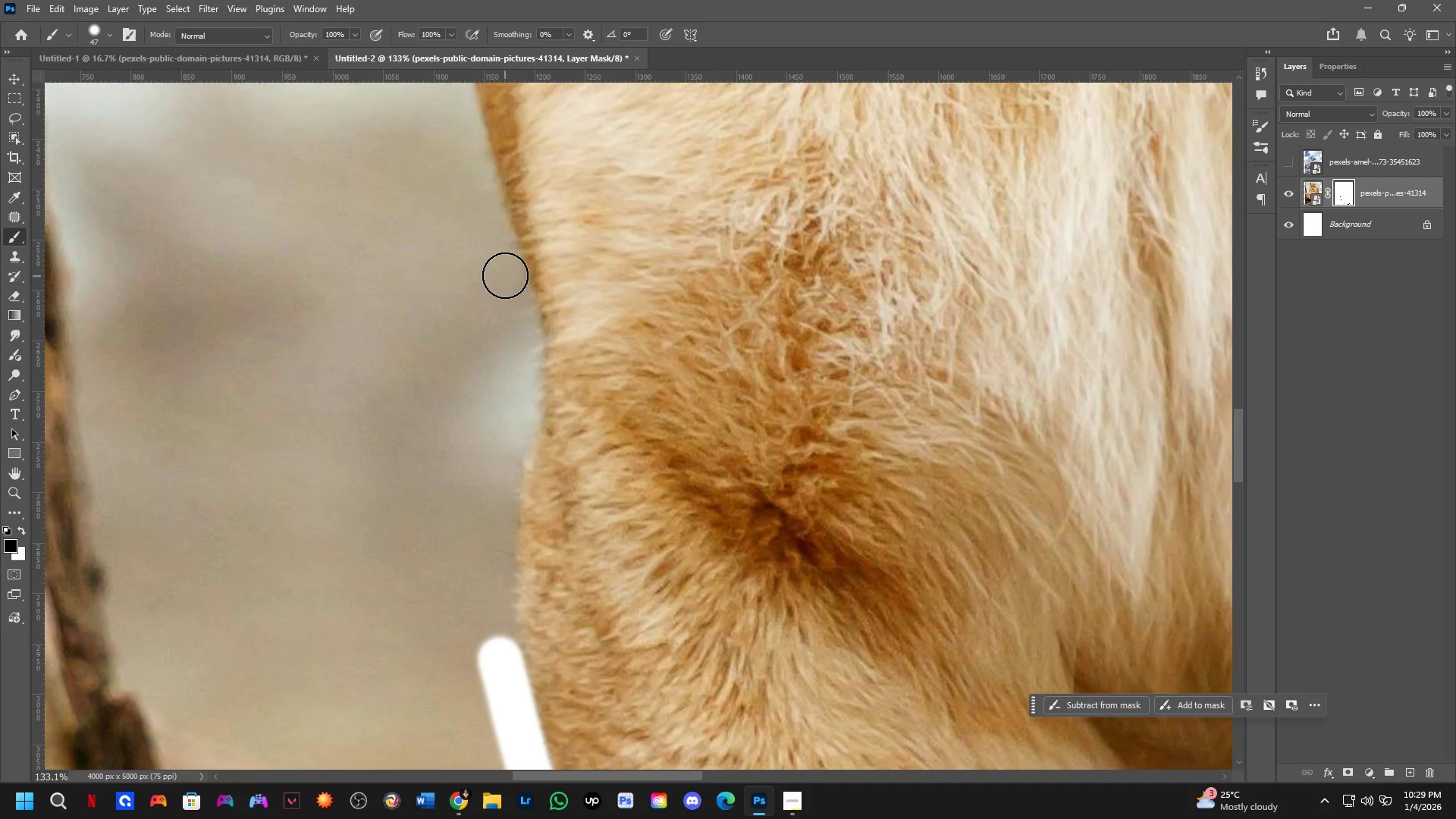 
left_click_drag(start_coordinate=[506, 275], to_coordinate=[482, 688])
 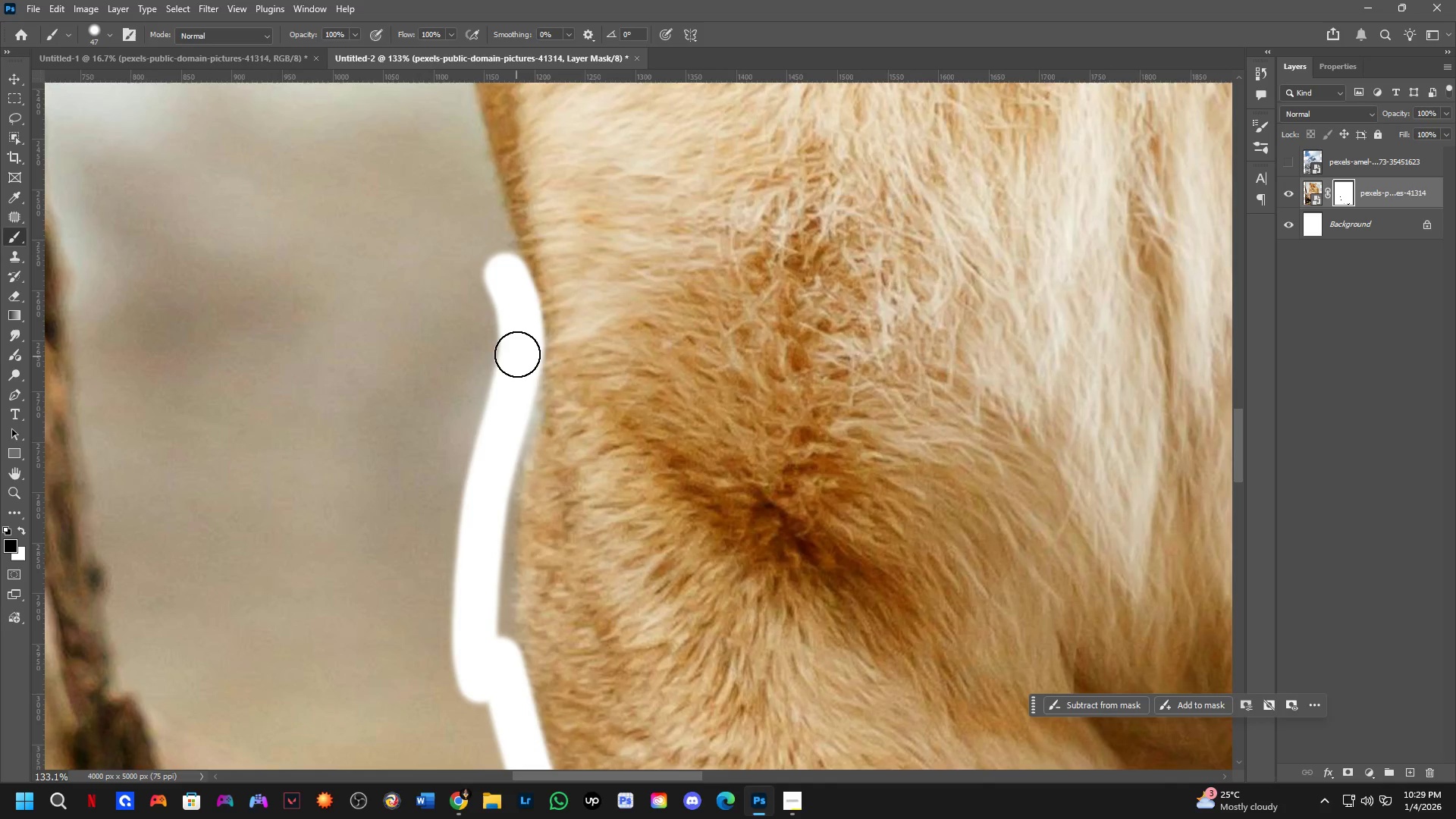 
left_click_drag(start_coordinate=[518, 353], to_coordinate=[507, 714])
 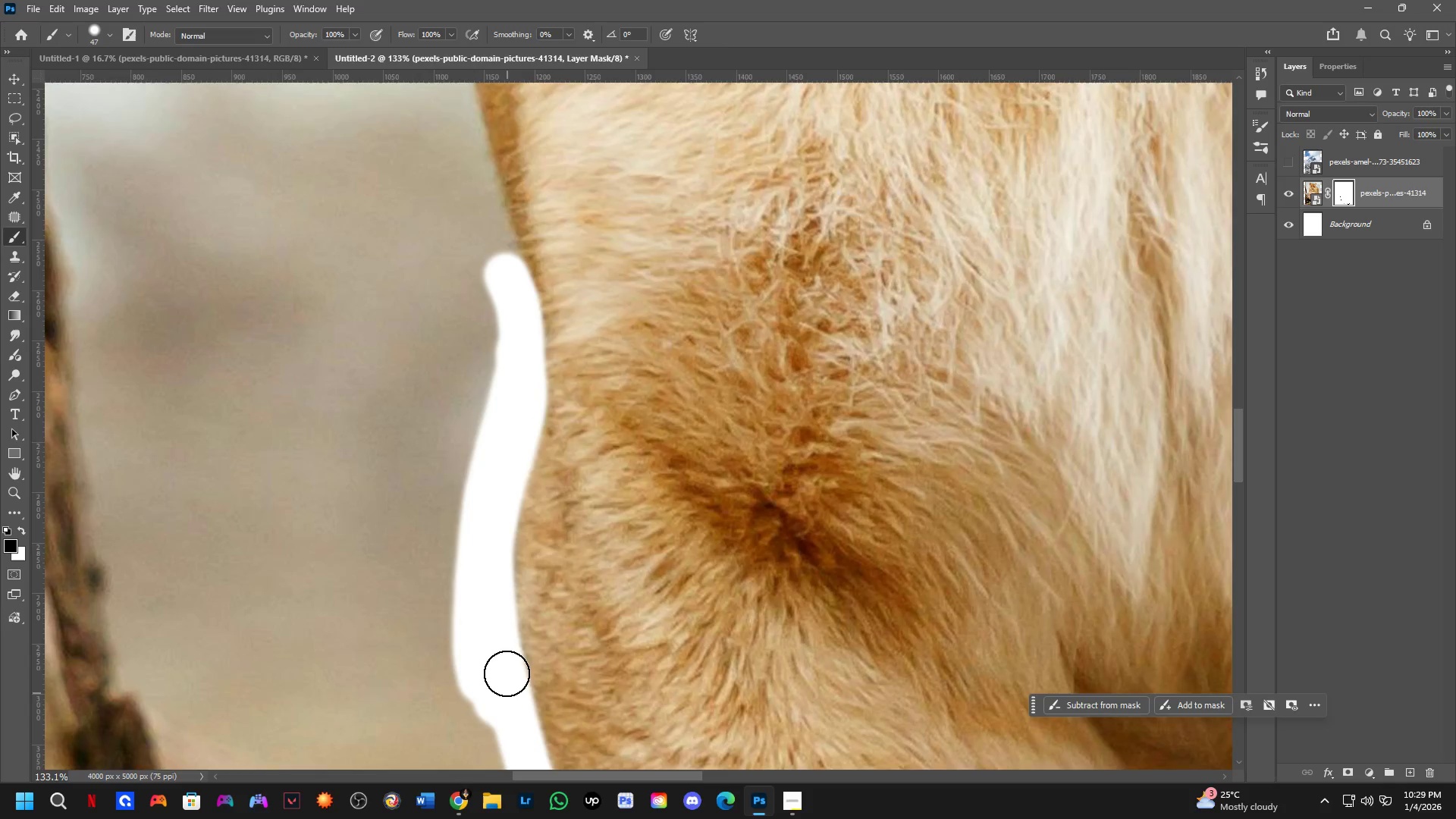 
hold_key(key=Space, duration=0.55)
 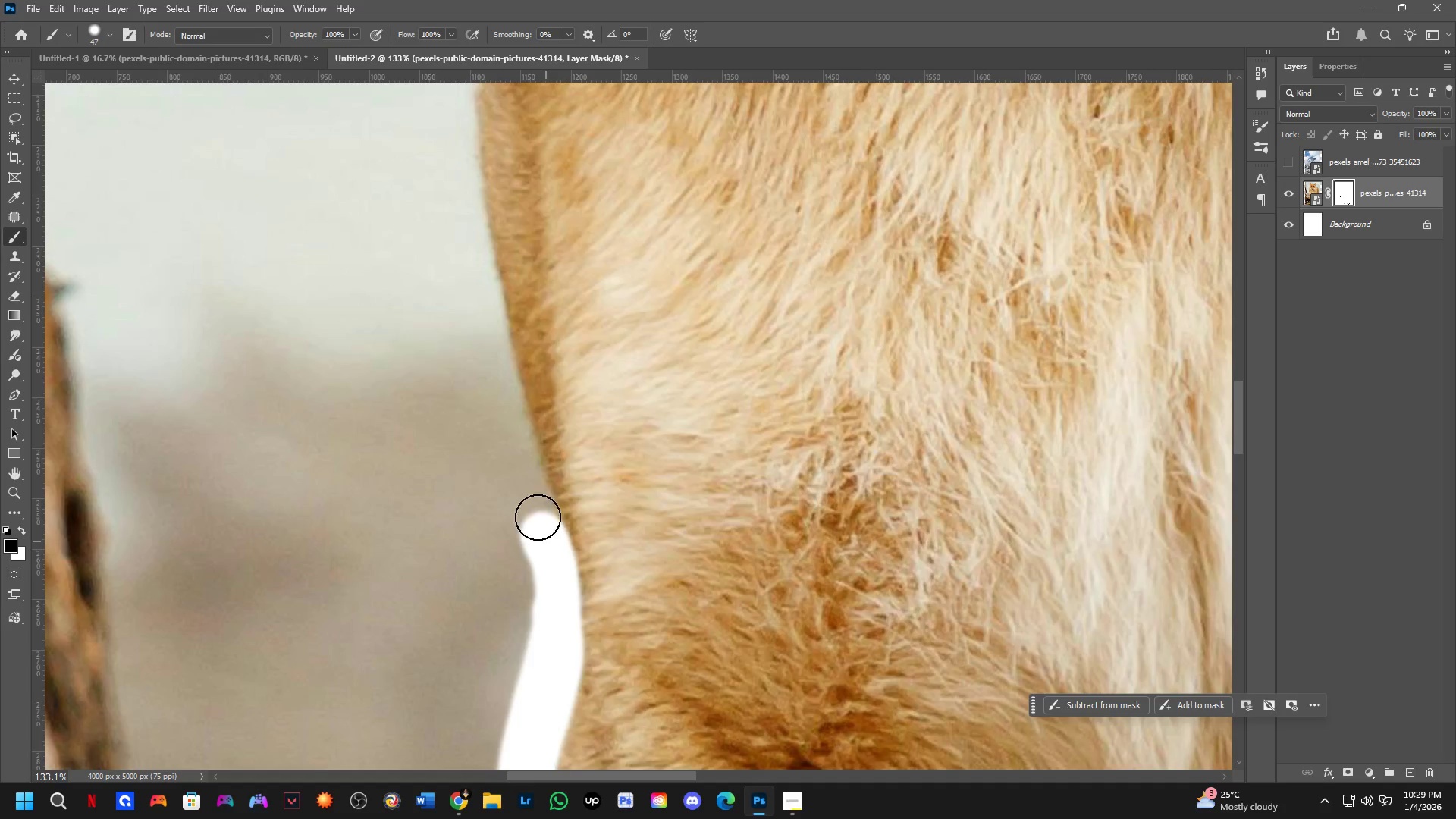 
left_click_drag(start_coordinate=[495, 400], to_coordinate=[532, 659])
 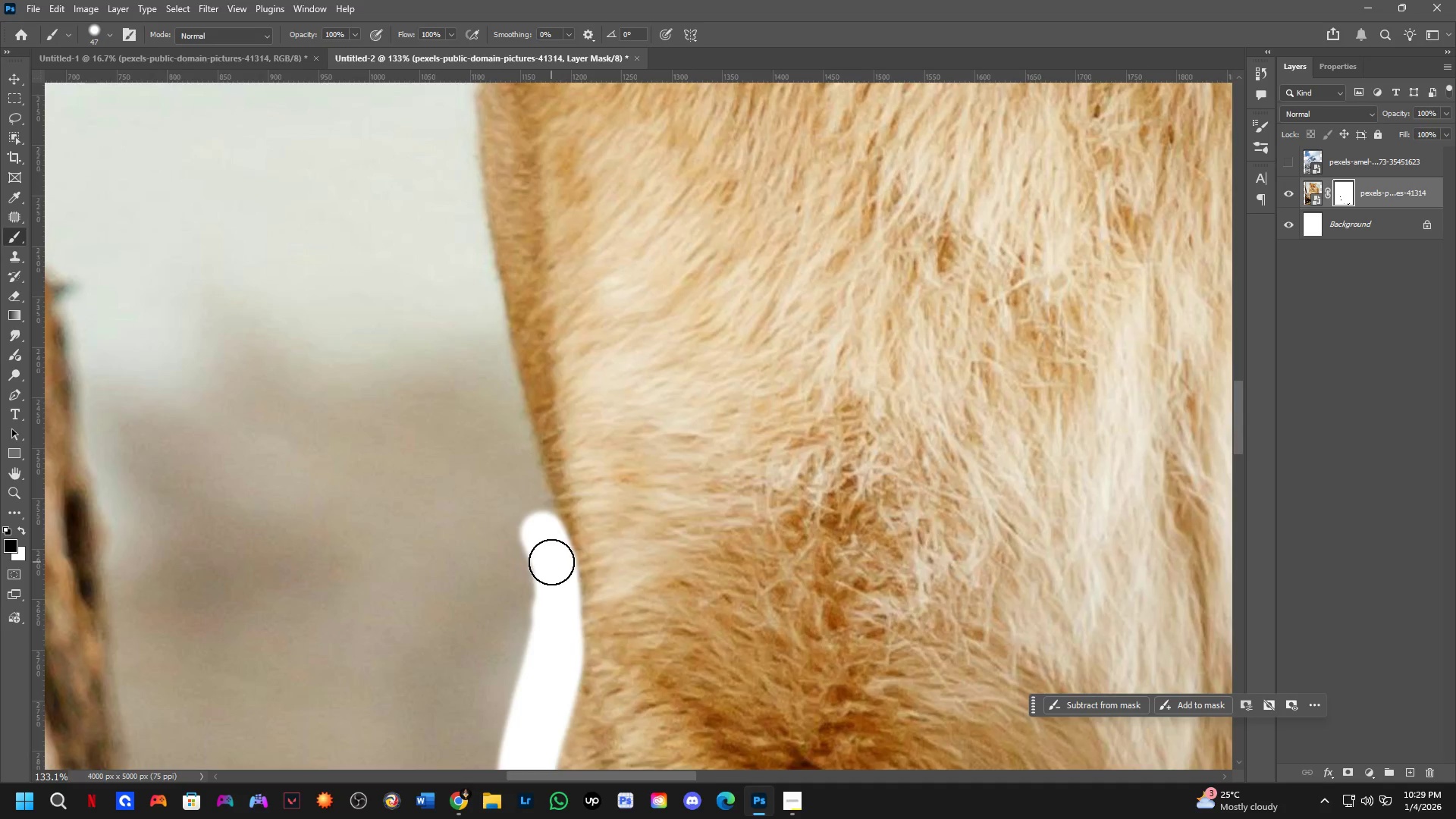 
left_click_drag(start_coordinate=[547, 542], to_coordinate=[453, 184])
 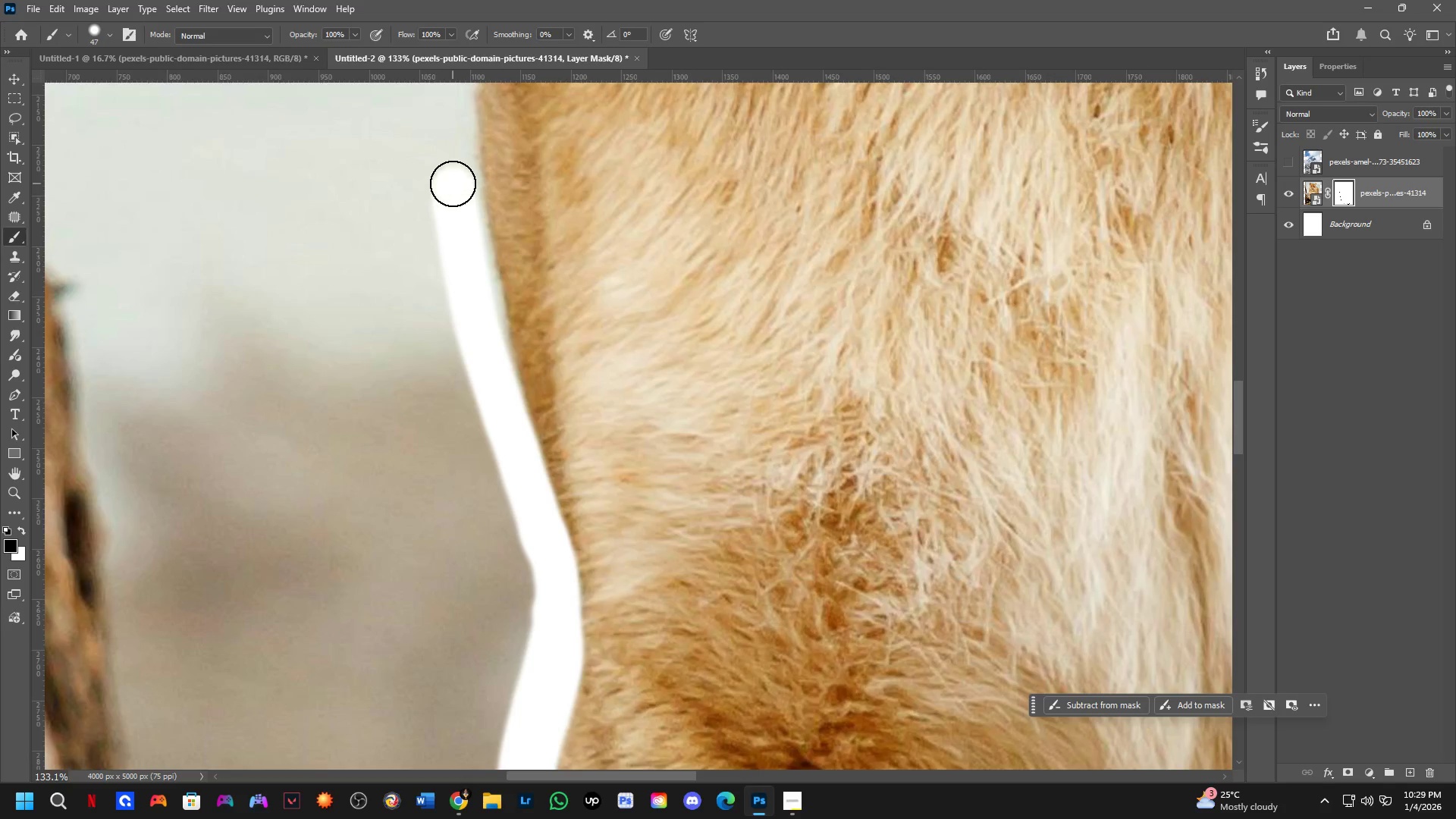 
hold_key(key=Space, duration=0.42)
 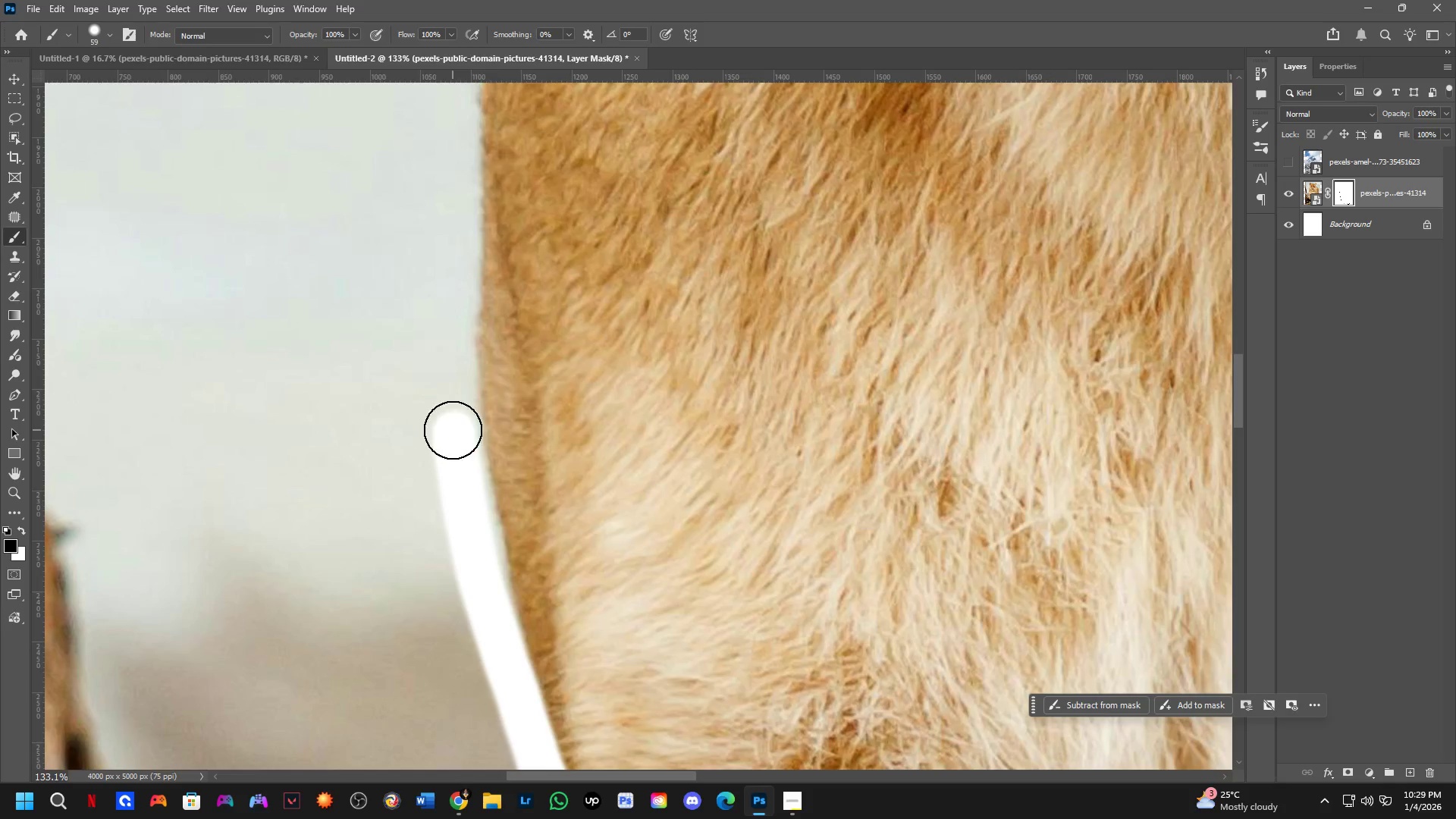 
left_click_drag(start_coordinate=[453, 186], to_coordinate=[453, 430])
 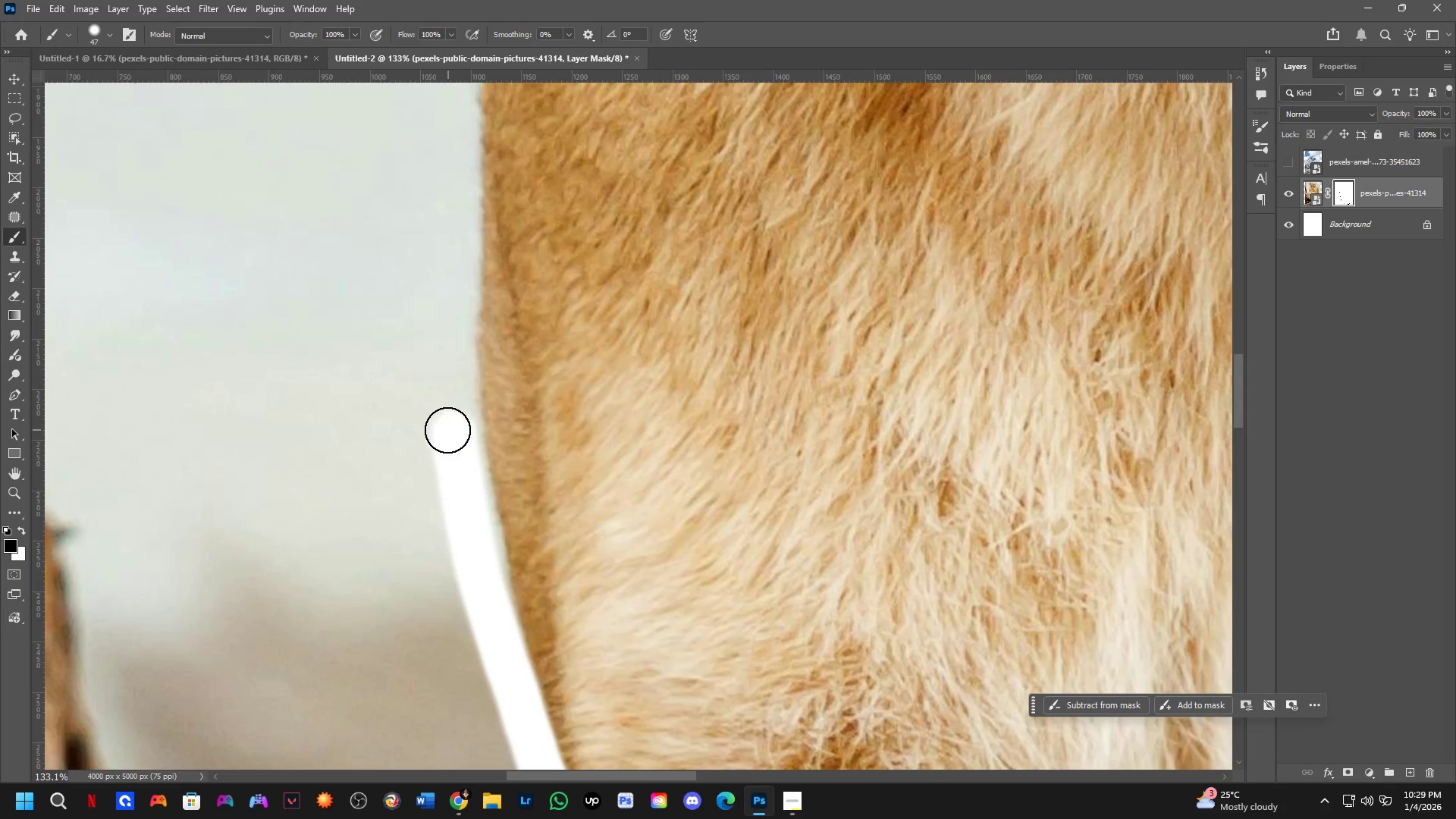 
key(Alt+AltLeft)
 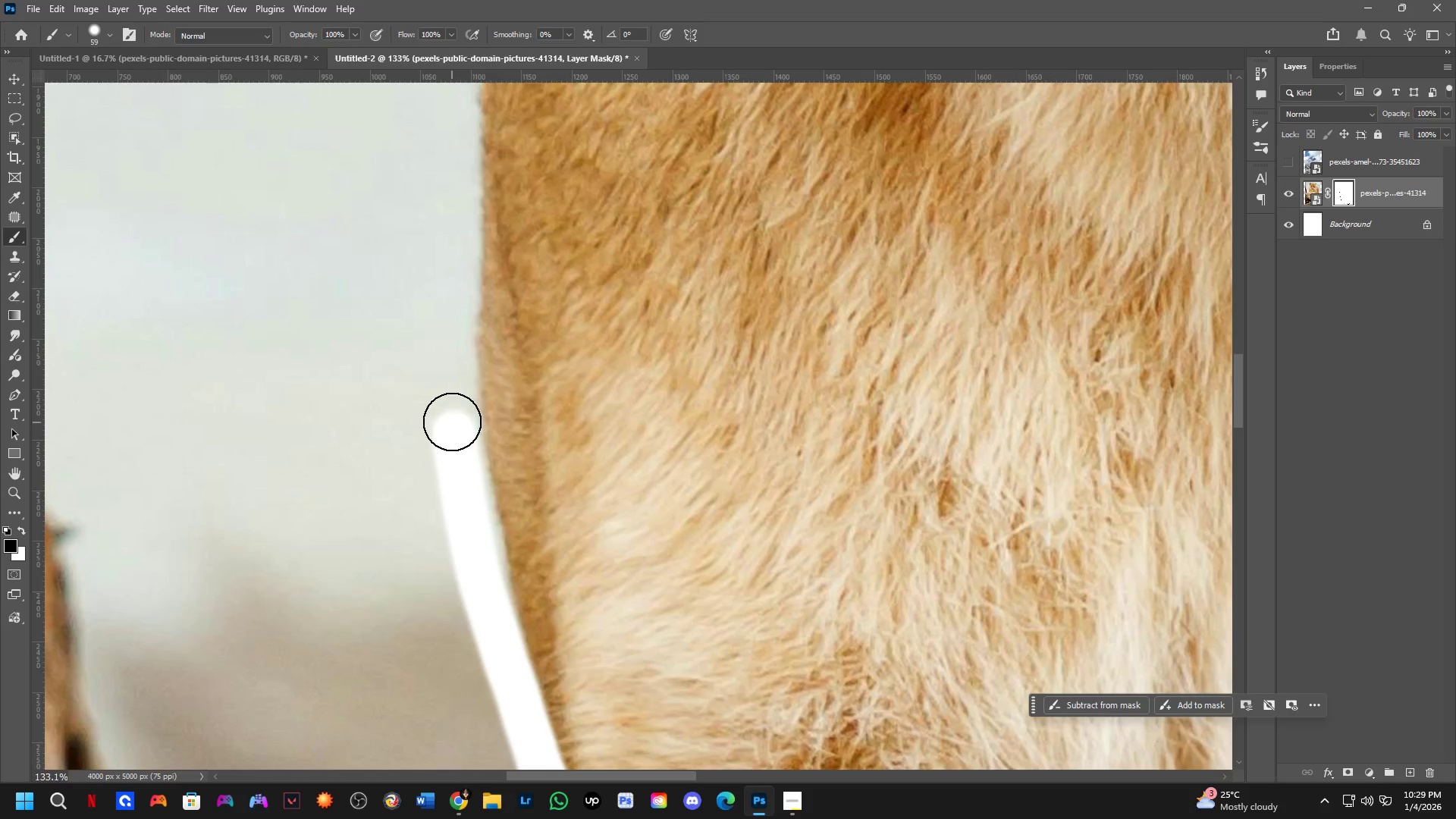 
left_click_drag(start_coordinate=[450, 413], to_coordinate=[440, 300])
 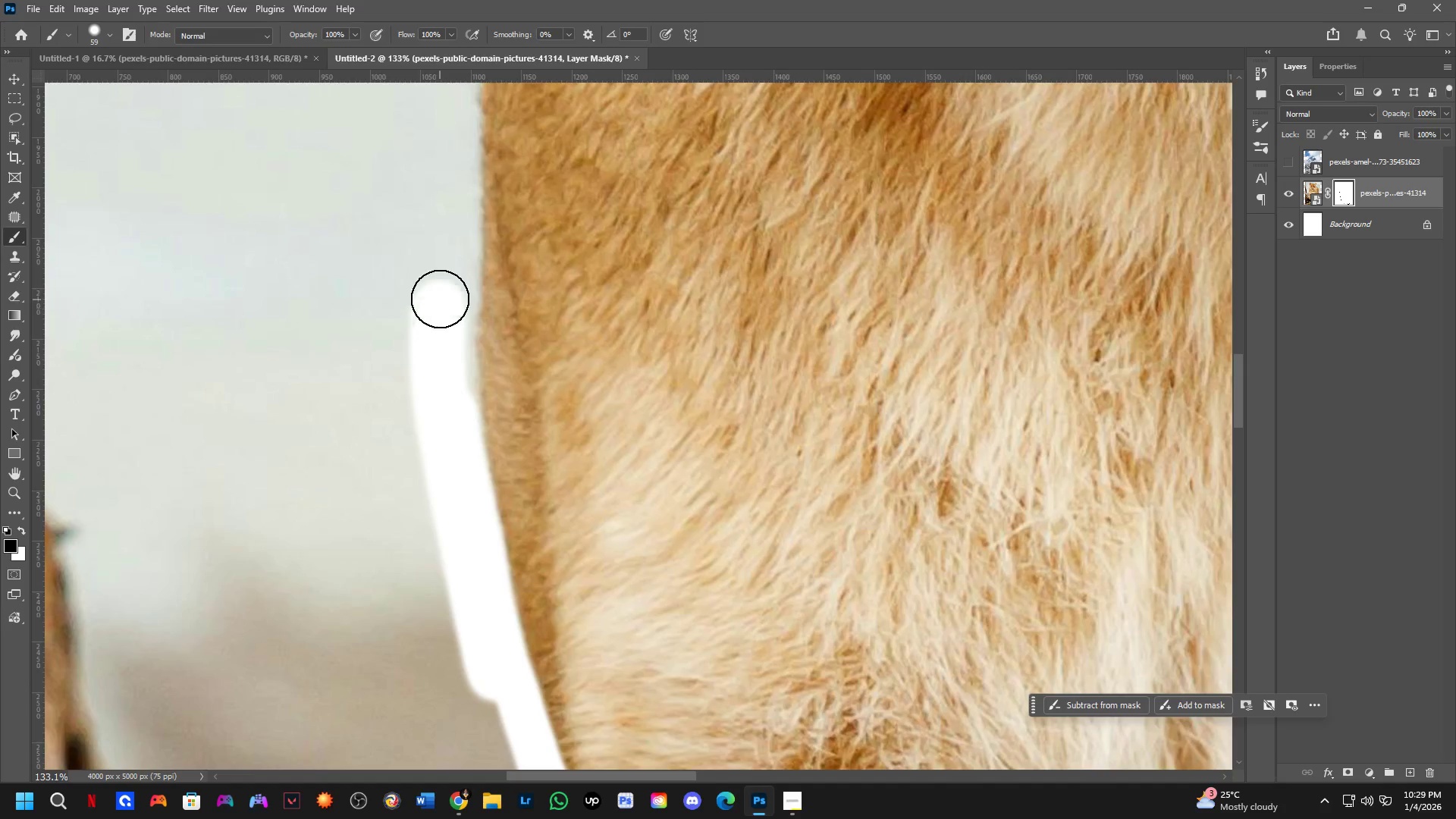 
hold_key(key=Space, duration=0.53)
 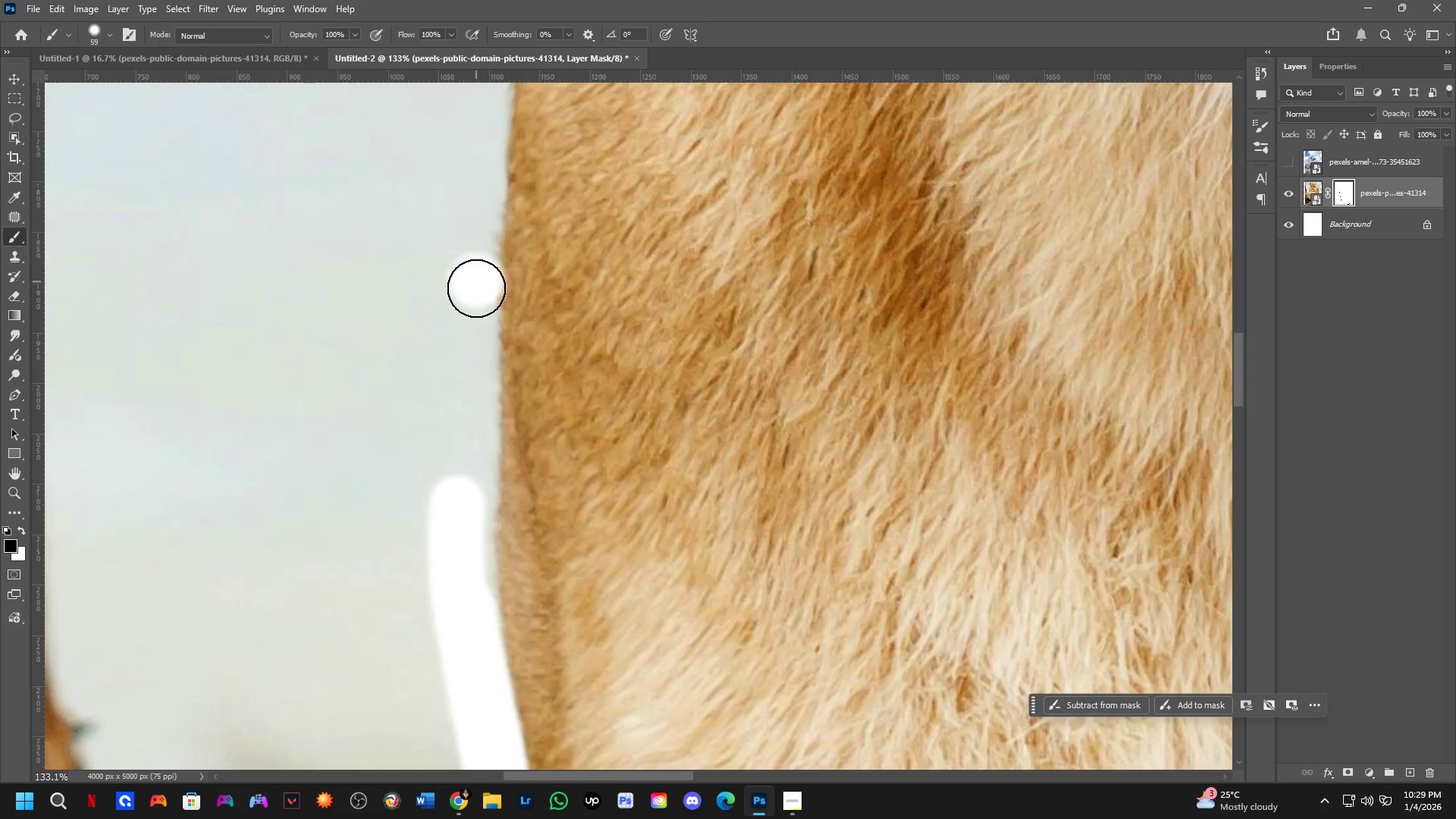 
left_click_drag(start_coordinate=[441, 308], to_coordinate=[460, 504])
 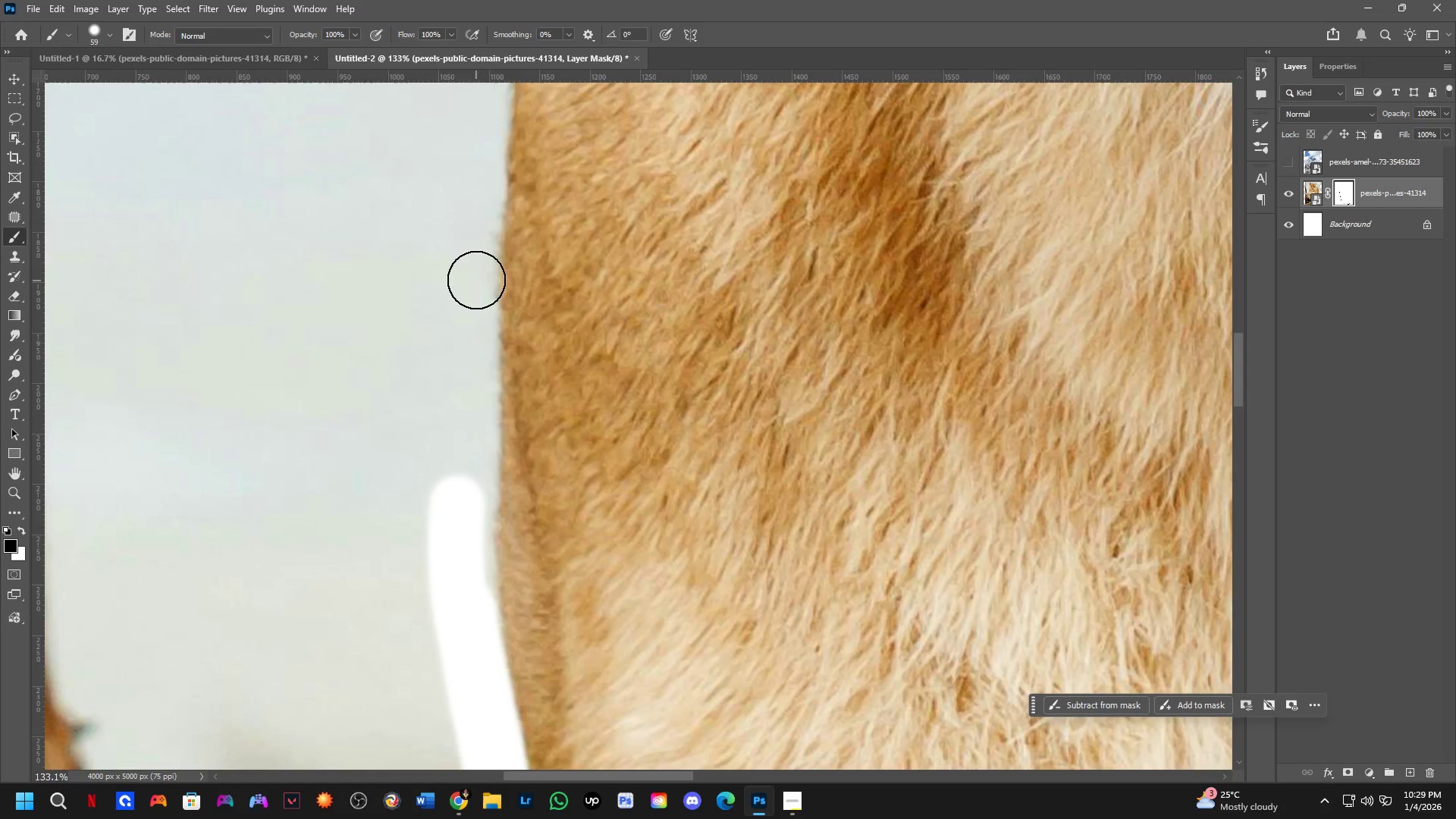 
left_click_drag(start_coordinate=[476, 281], to_coordinate=[482, 717])
 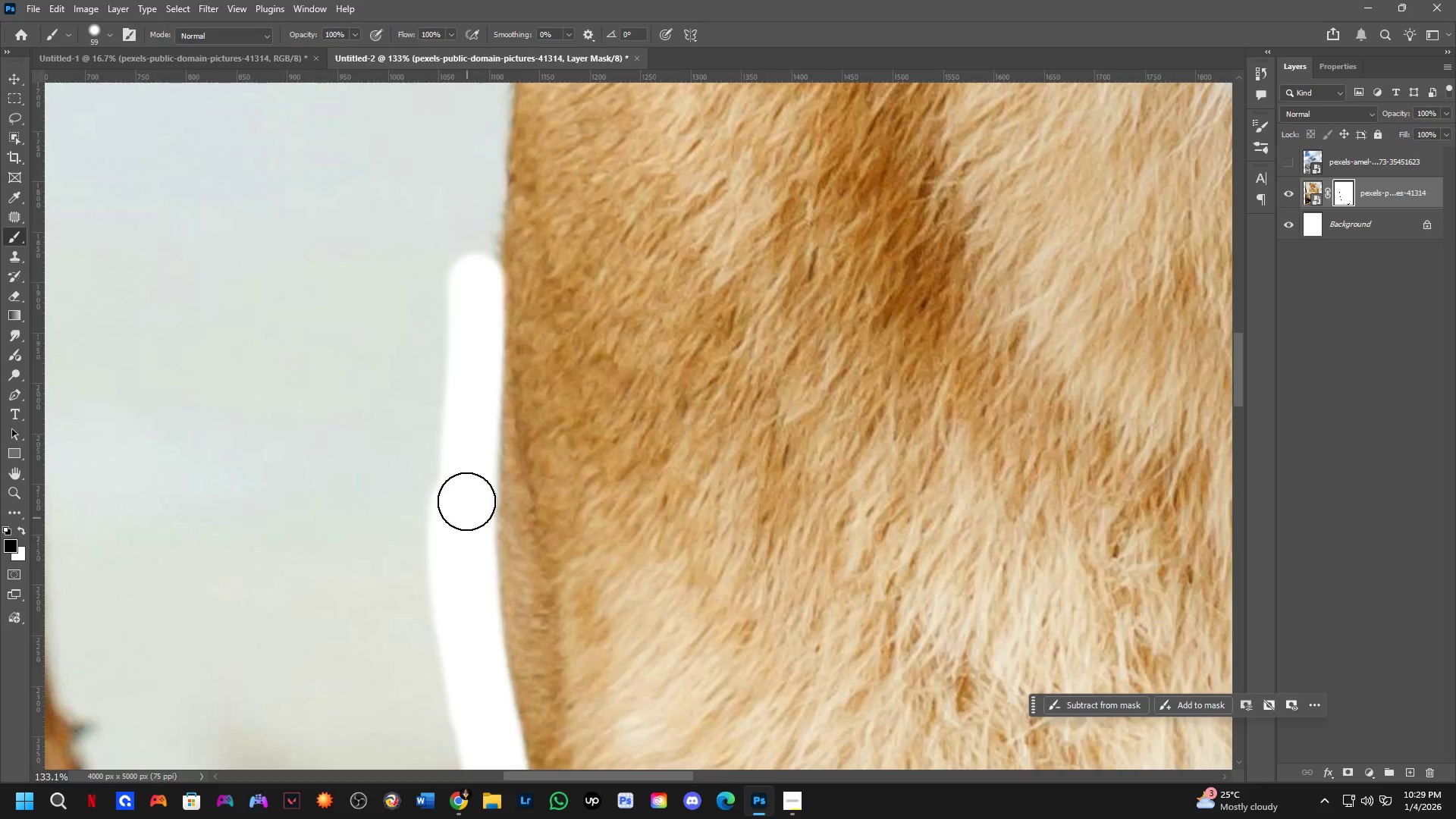 
scroll: coordinate [463, 379], scroll_direction: down, amount: 9.0
 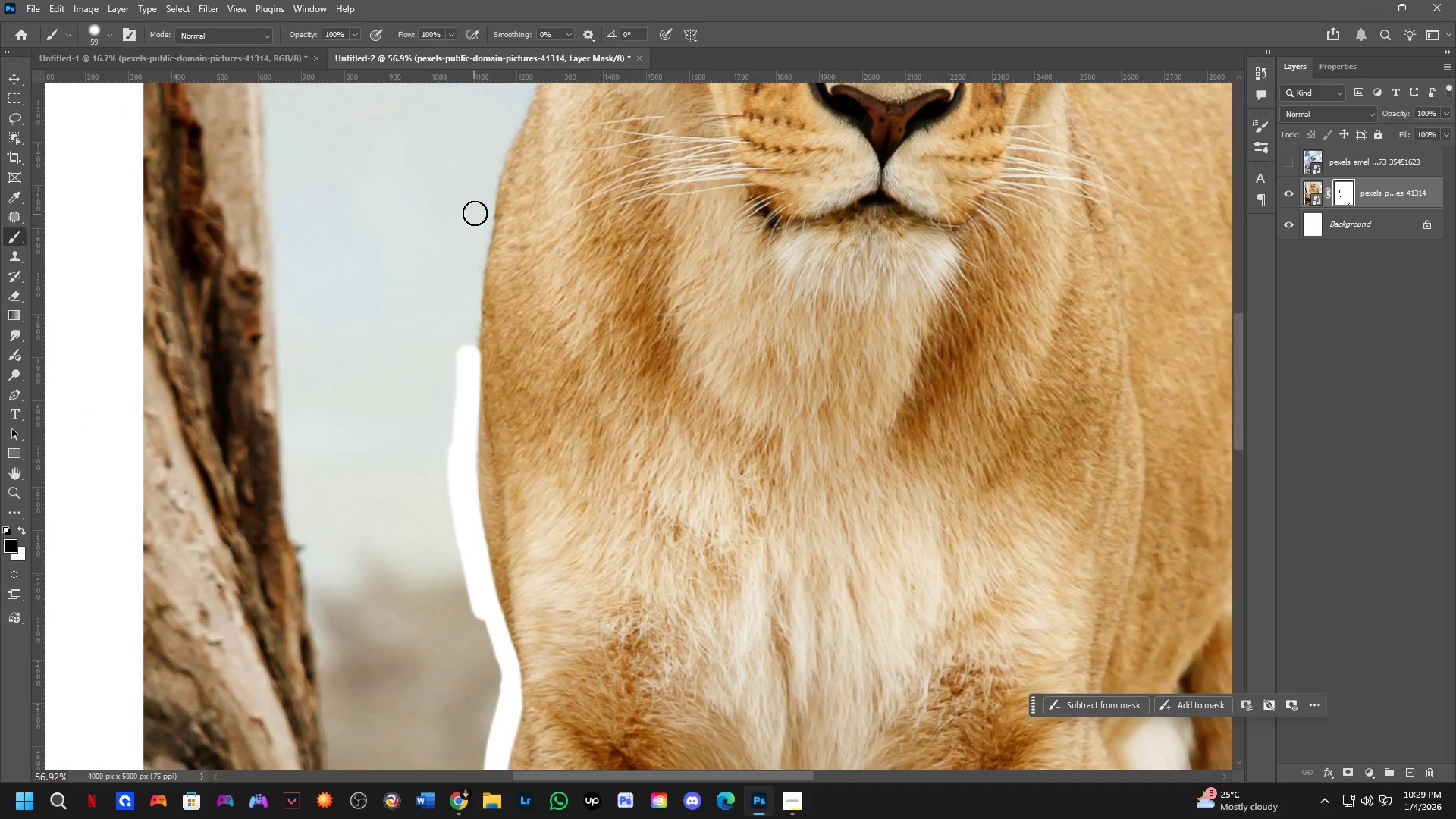 
left_click_drag(start_coordinate=[484, 177], to_coordinate=[449, 571])
 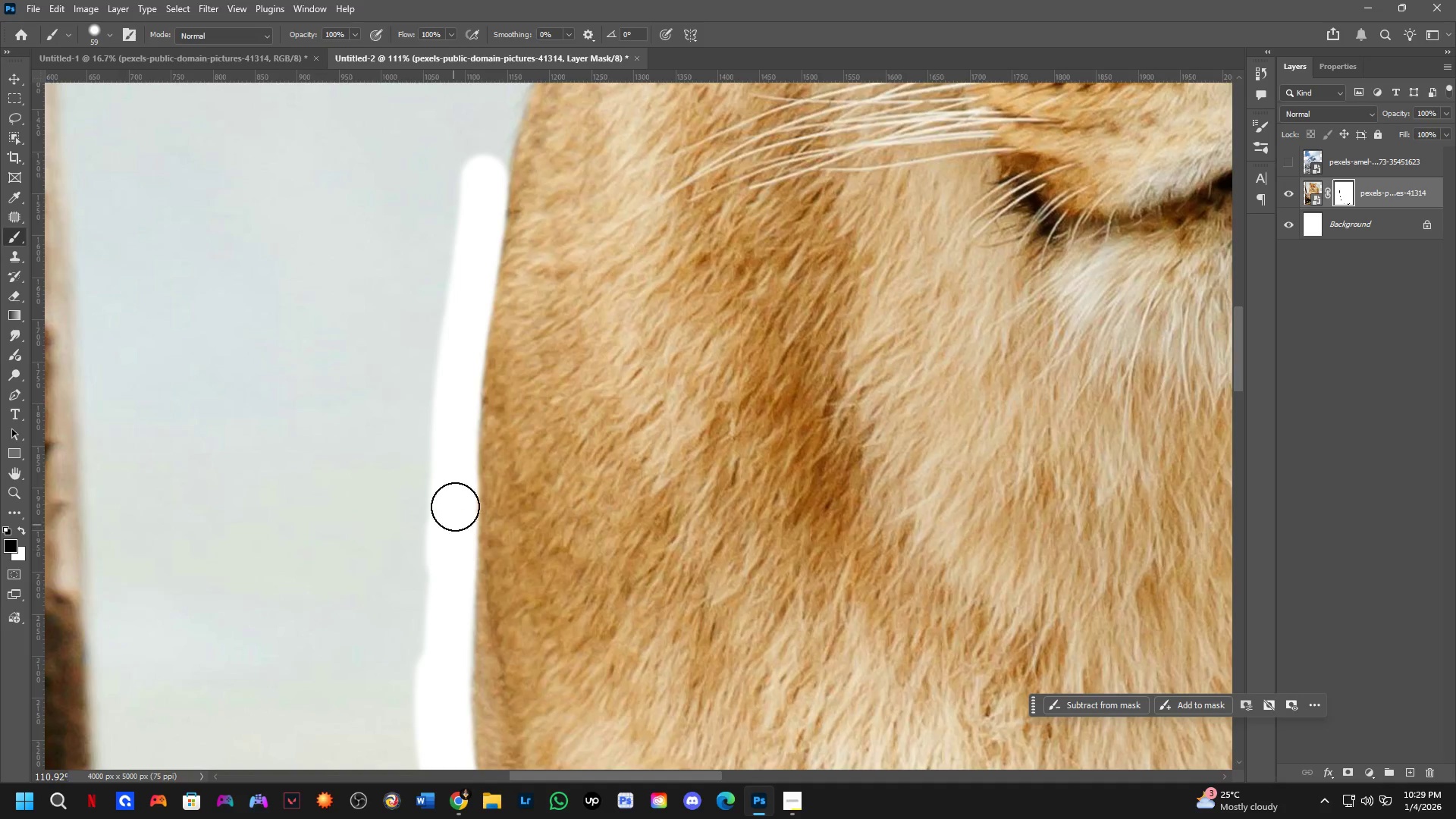 
scroll: coordinate [483, 219], scroll_direction: up, amount: 7.0
 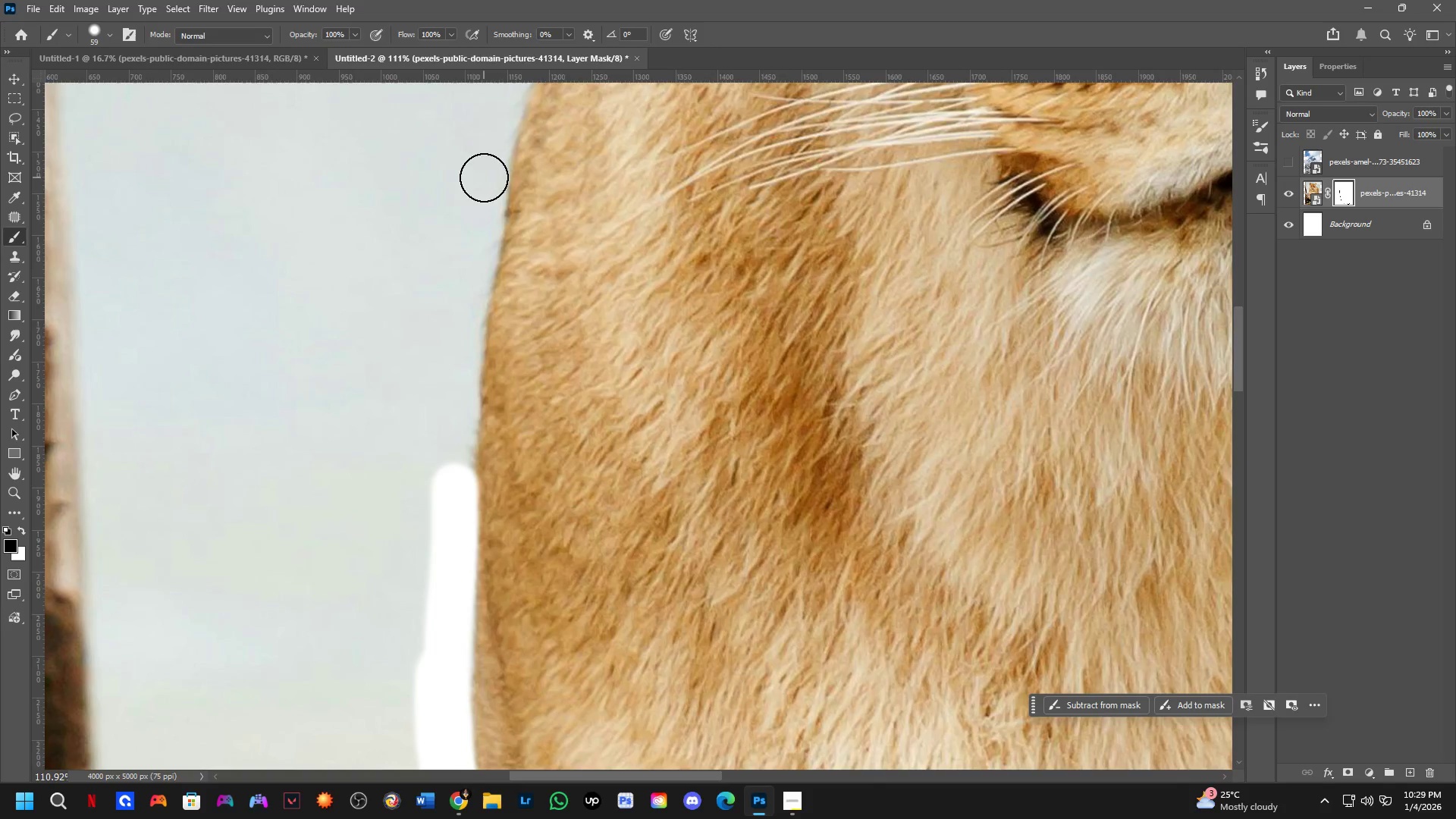 
hold_key(key=Space, duration=0.61)
 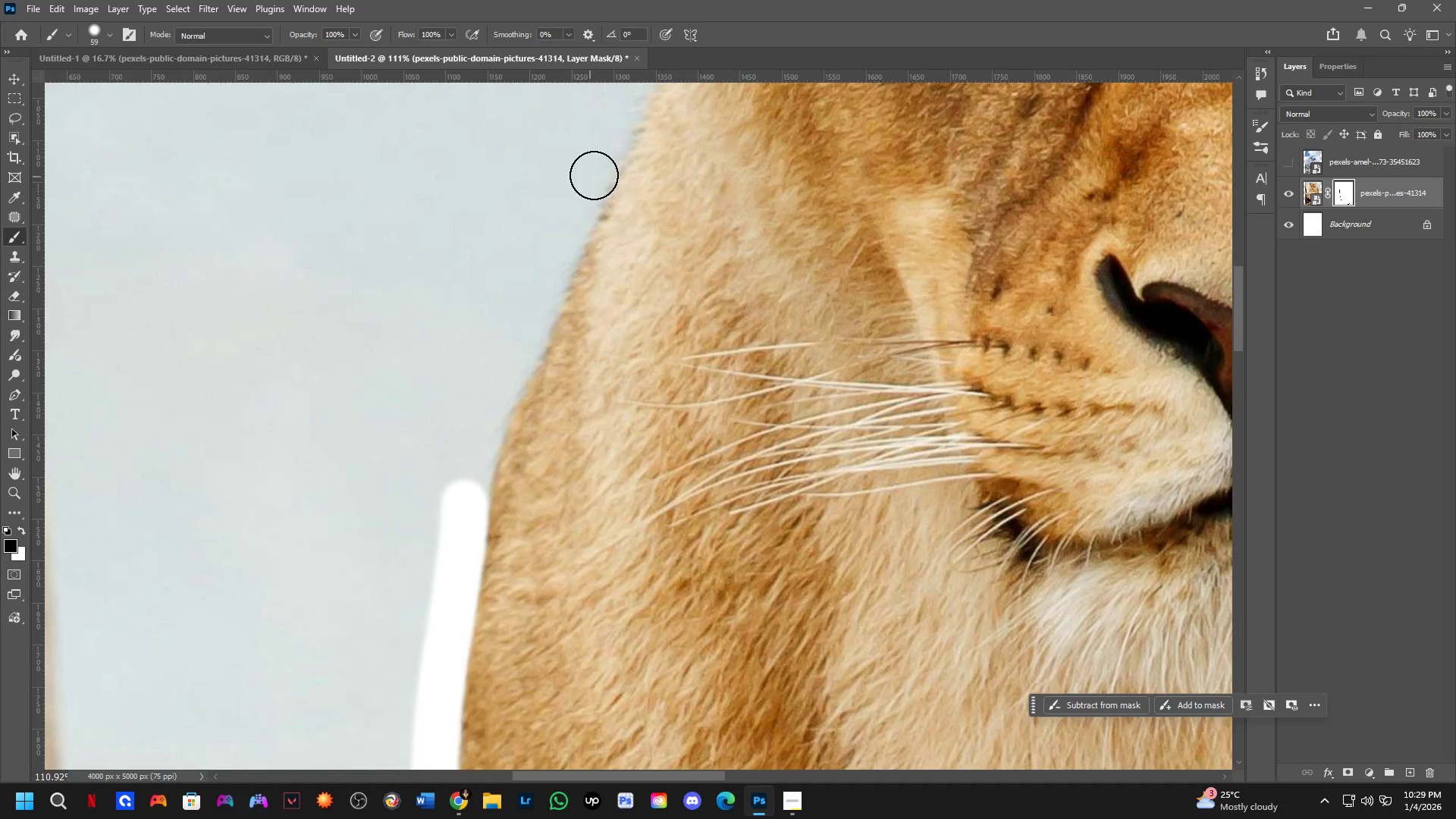 
left_click_drag(start_coordinate=[472, 236], to_coordinate=[453, 561])
 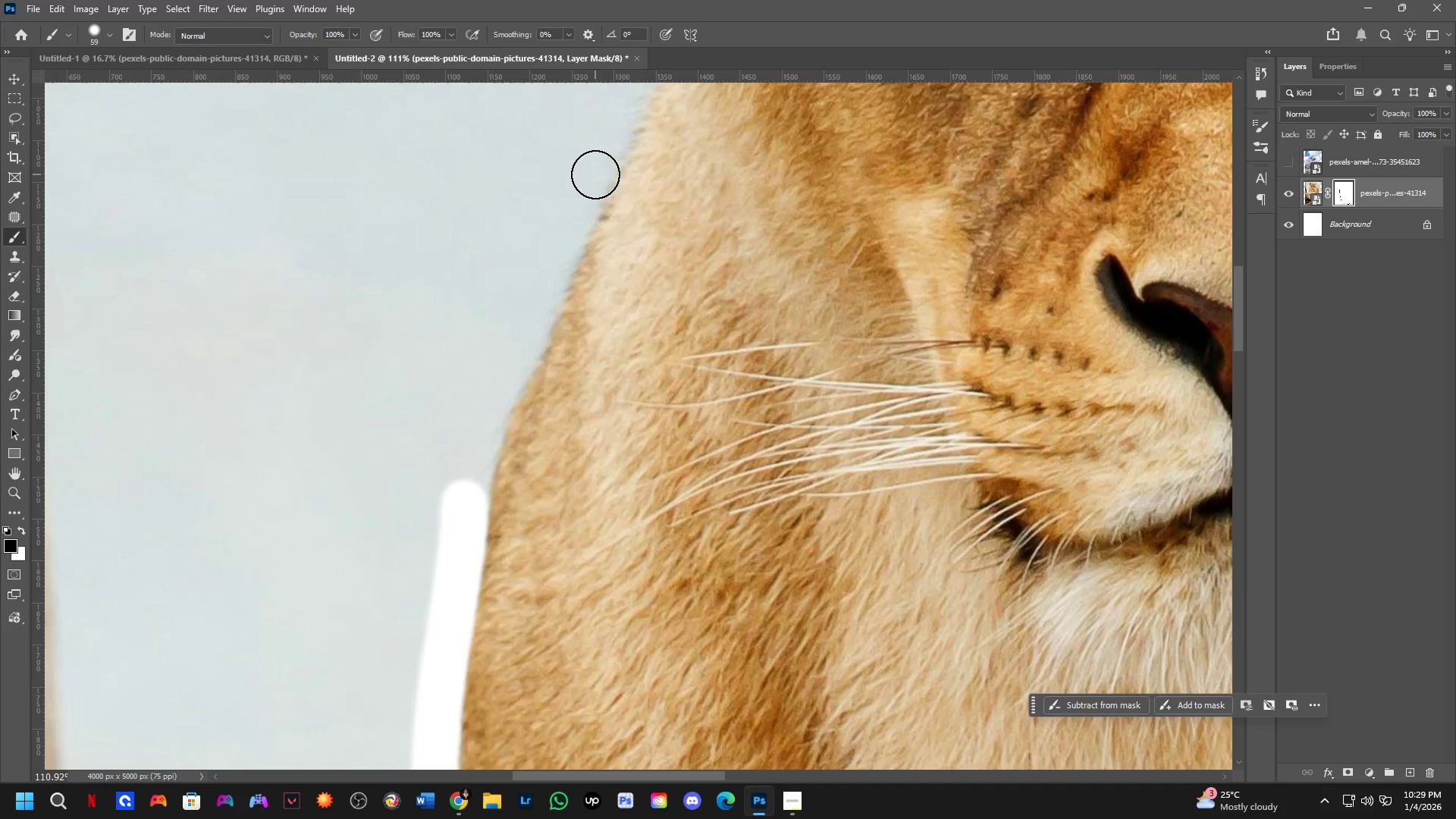 
left_click_drag(start_coordinate=[595, 176], to_coordinate=[461, 554])
 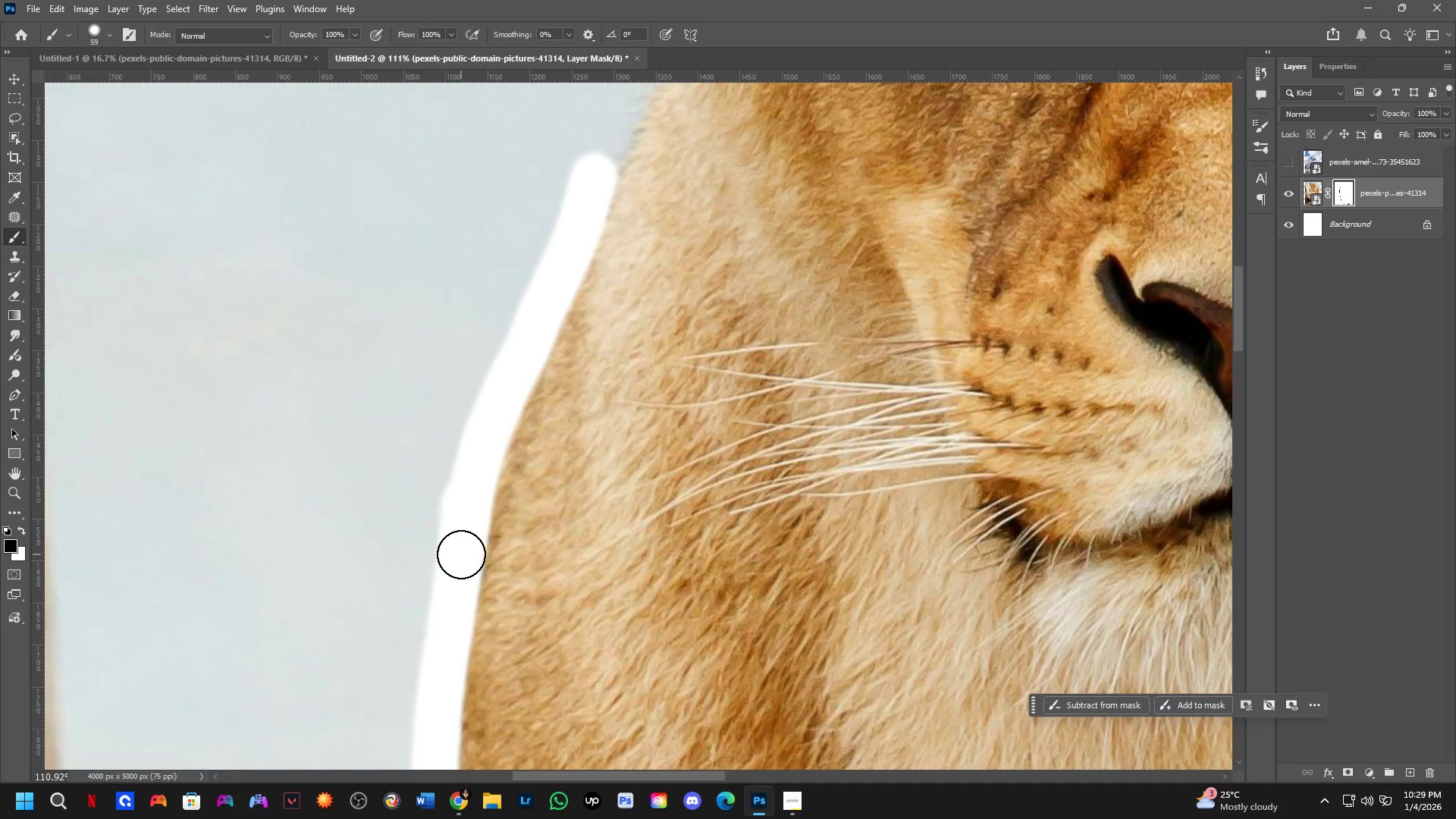 
hold_key(key=Space, duration=0.59)
 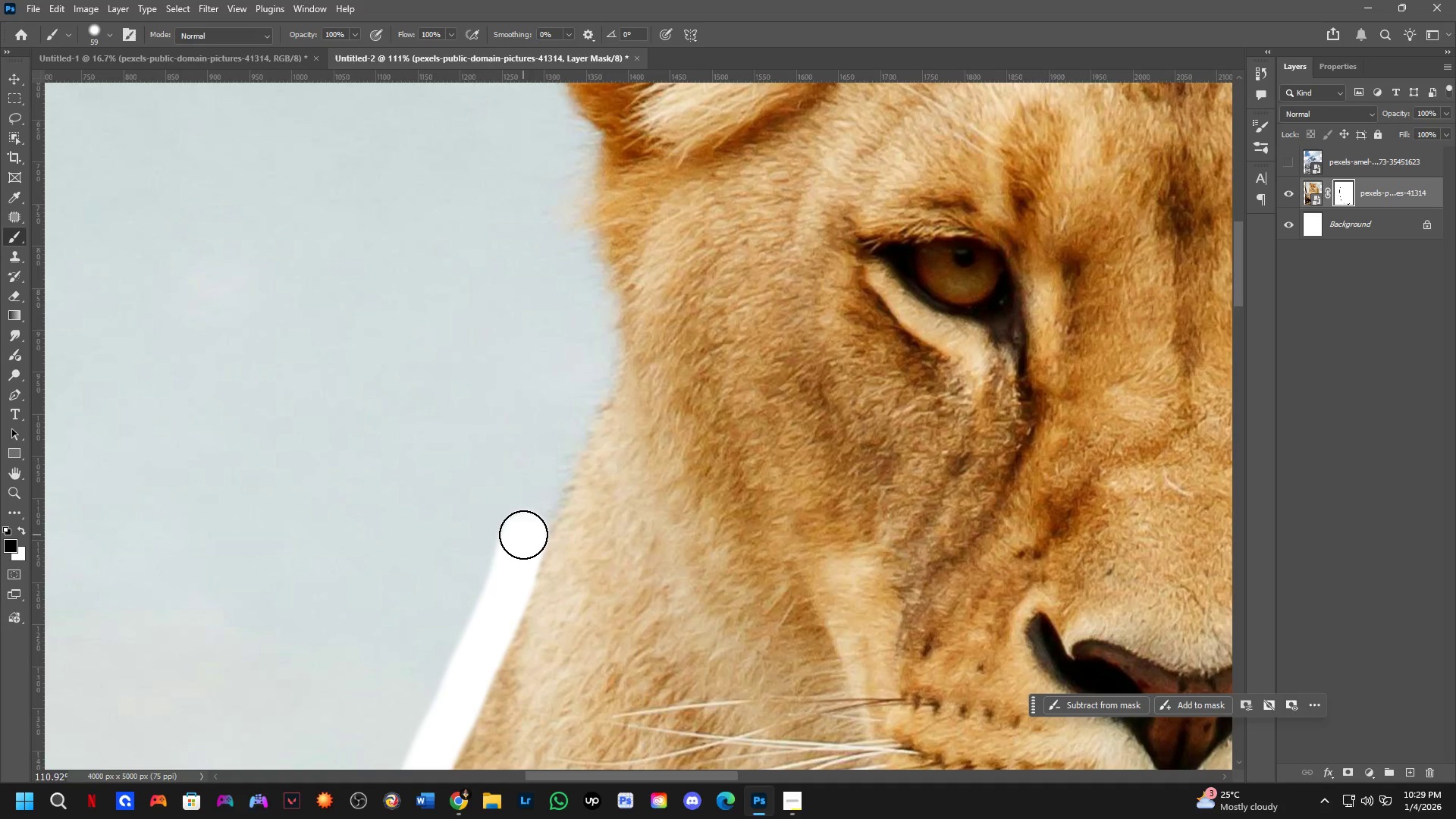 
left_click_drag(start_coordinate=[551, 287], to_coordinate=[481, 645])
 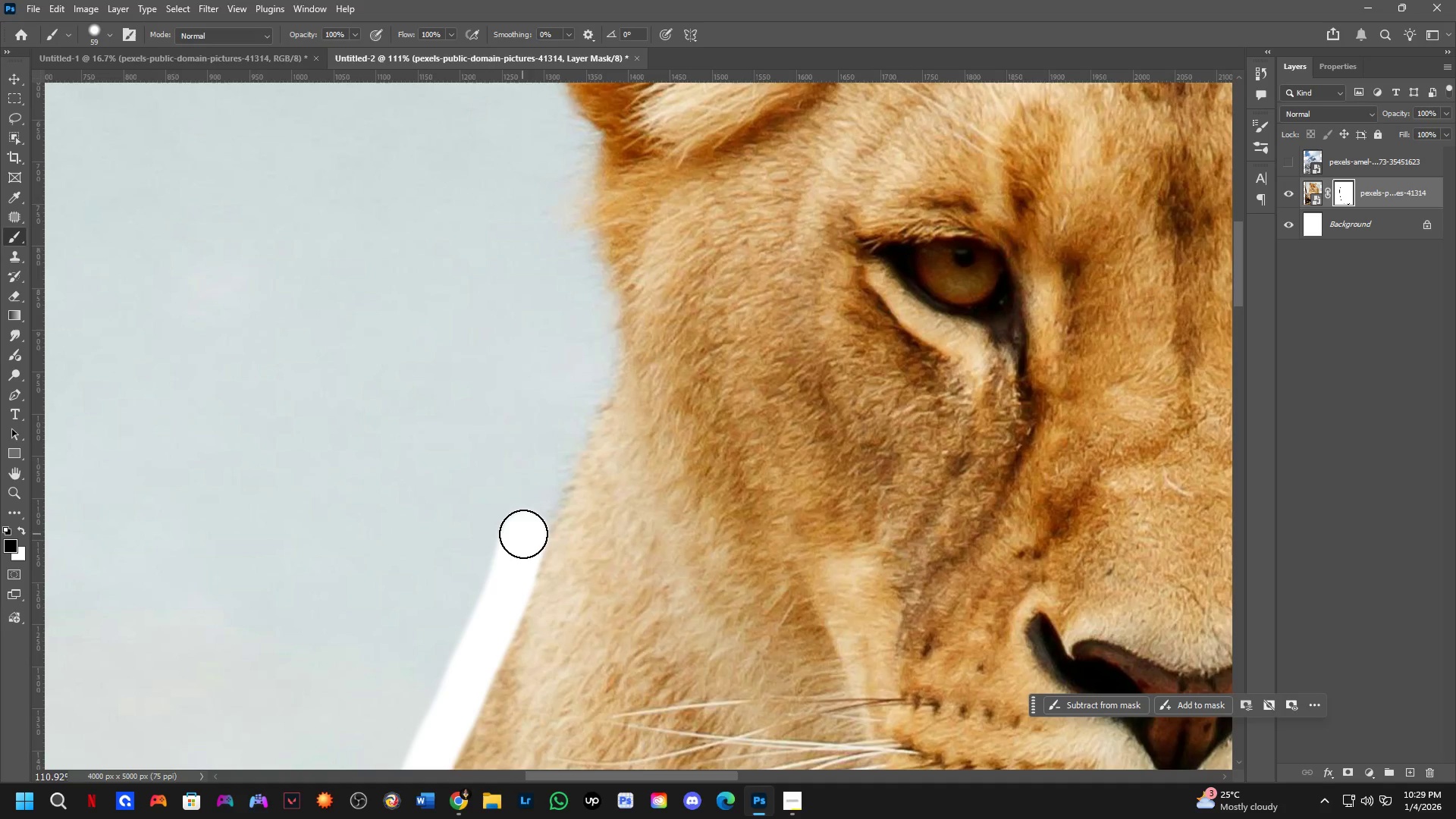 
left_click_drag(start_coordinate=[523, 535], to_coordinate=[559, 202])
 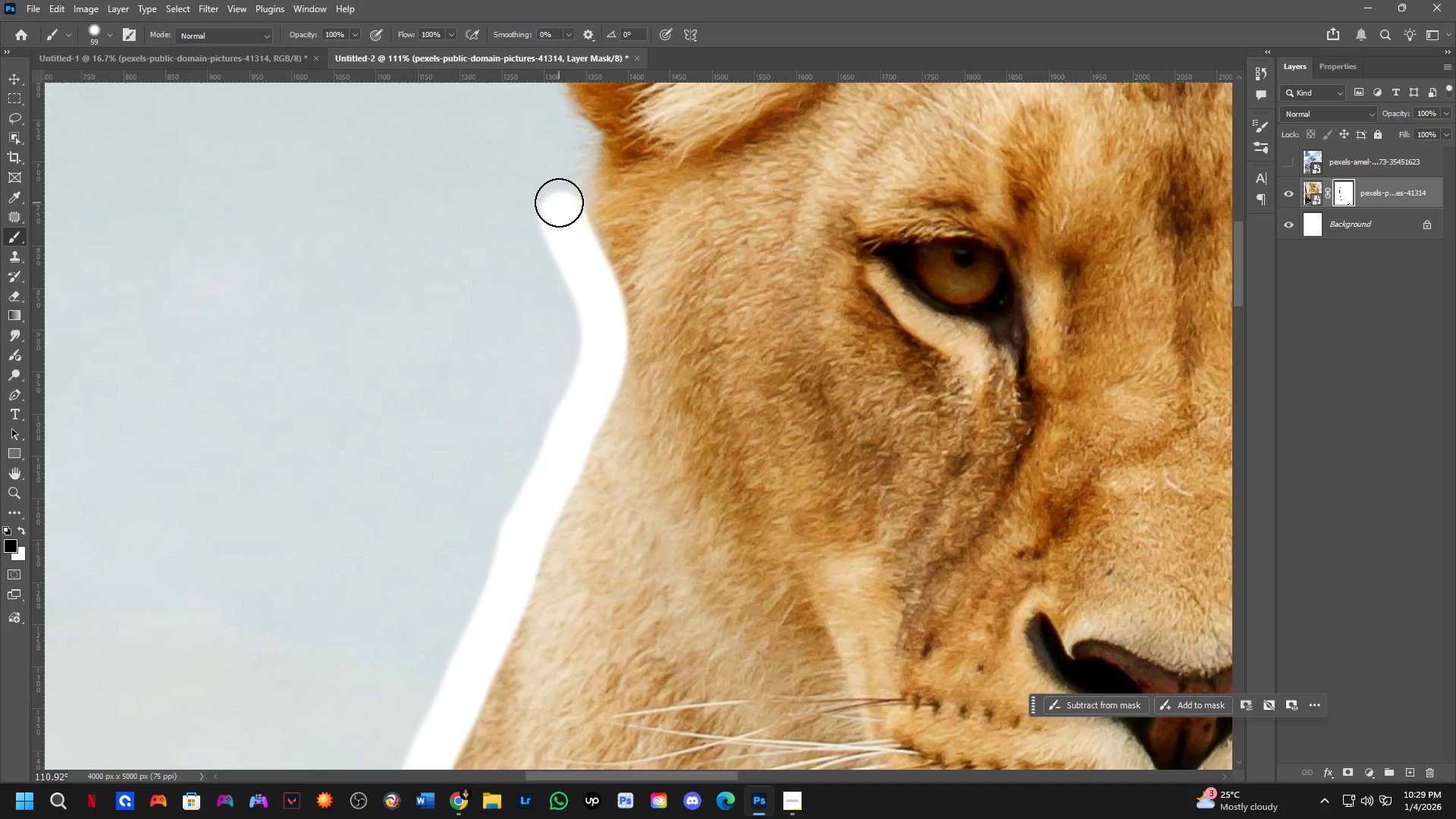 
hold_key(key=Space, duration=0.52)
 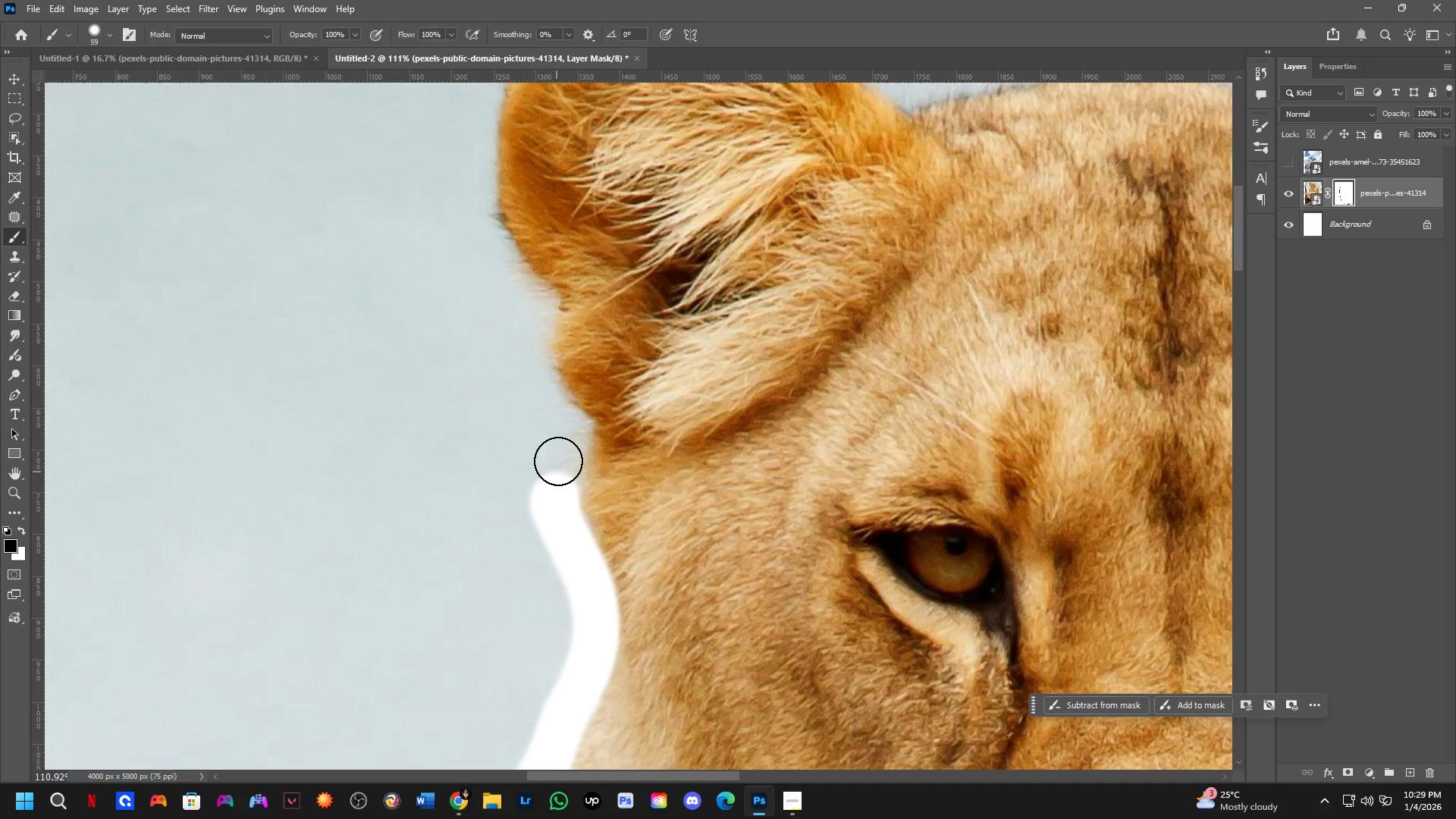 
left_click_drag(start_coordinate=[557, 208], to_coordinate=[548, 496])
 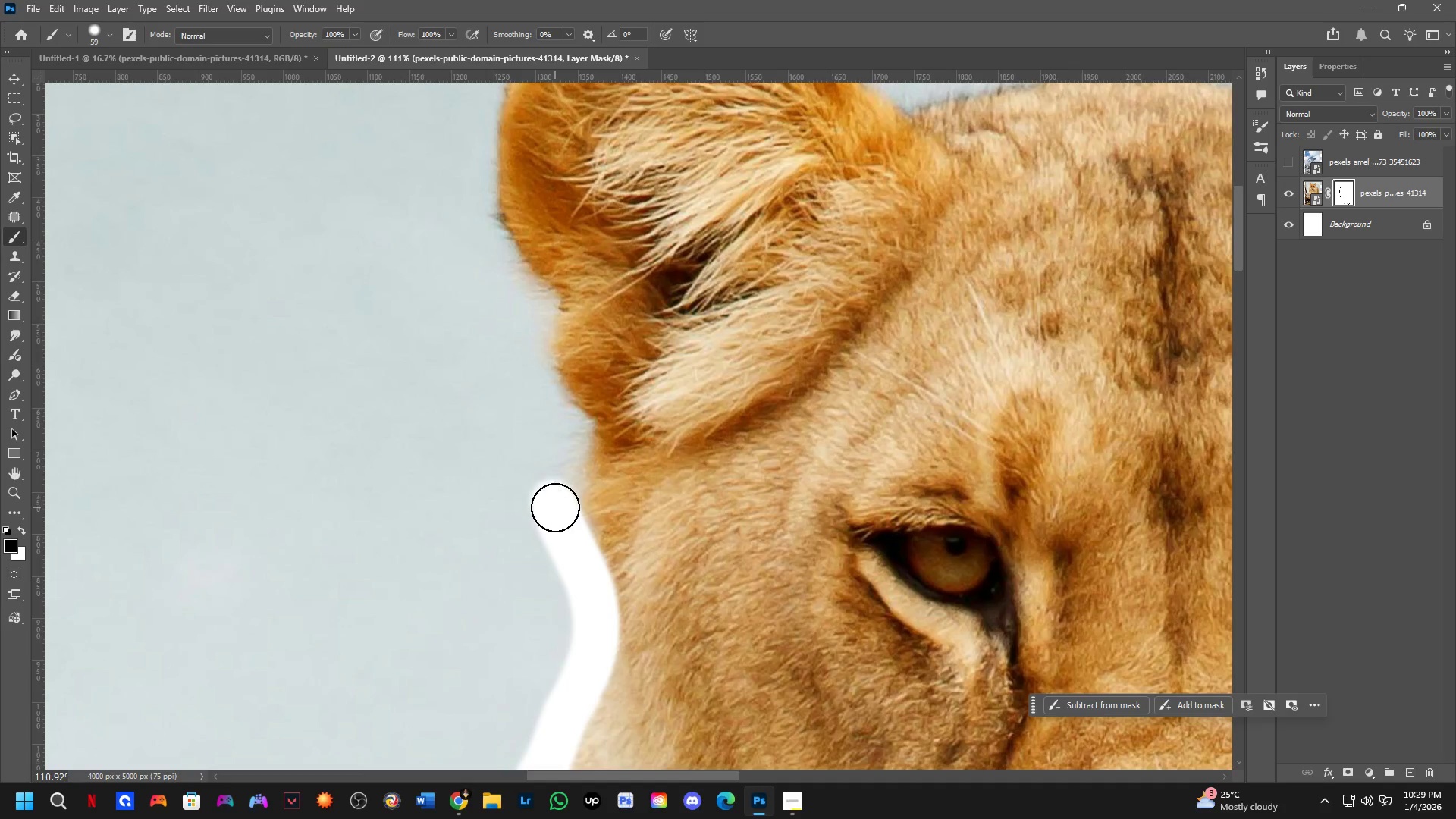 
left_click_drag(start_coordinate=[555, 507], to_coordinate=[558, 554])
 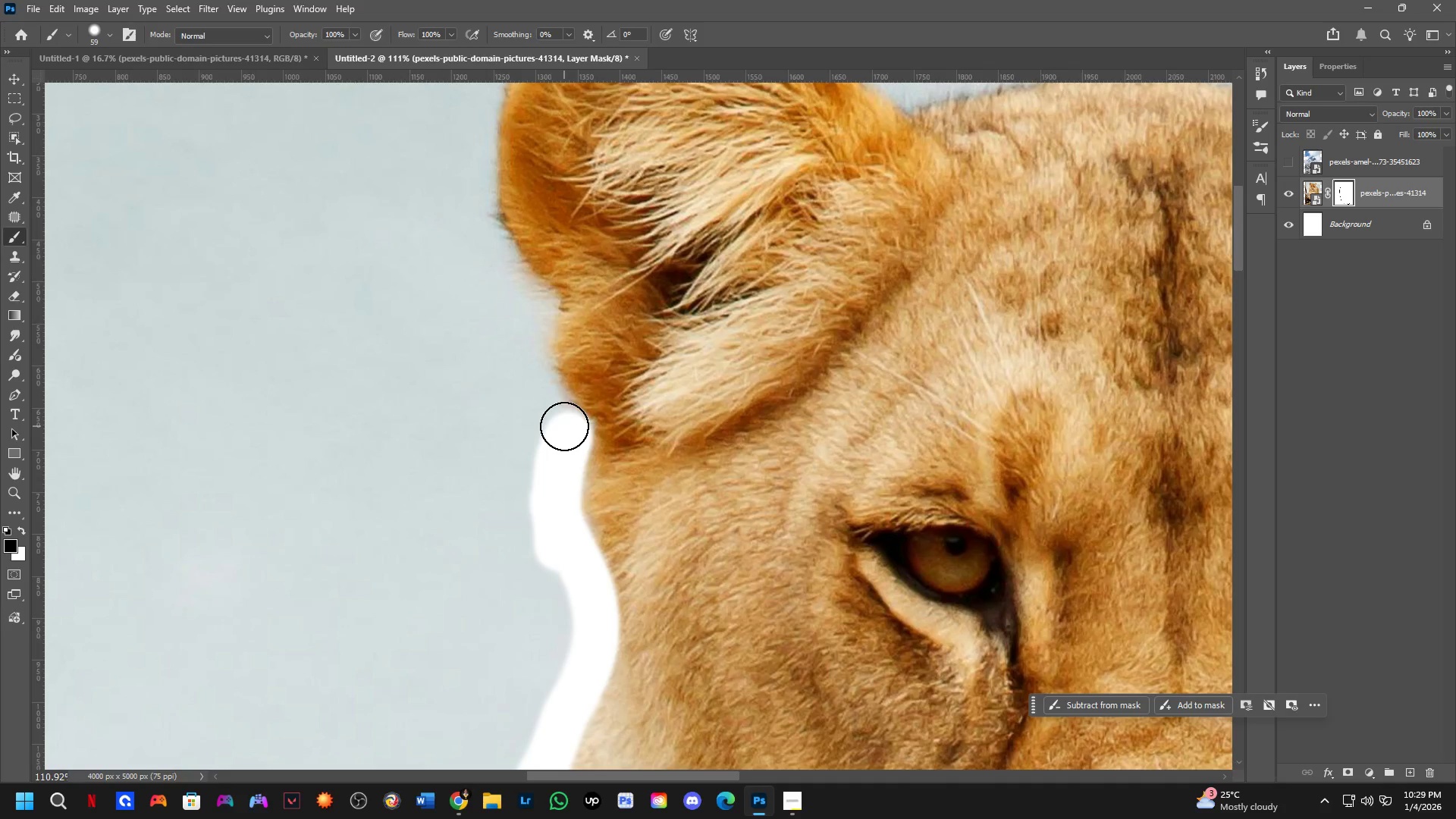 
left_click_drag(start_coordinate=[564, 425], to_coordinate=[487, 229])
 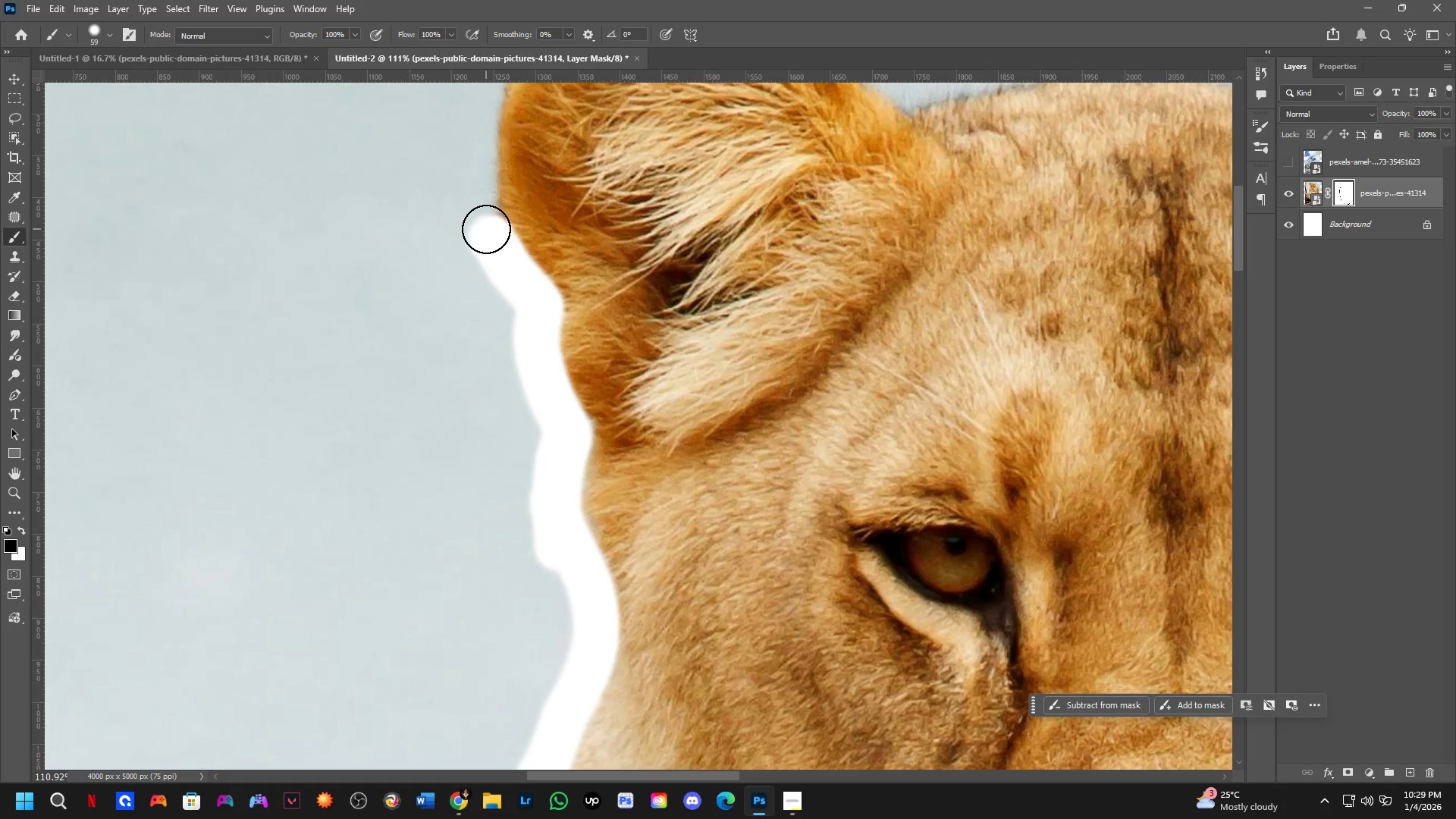 
hold_key(key=Space, duration=0.62)
 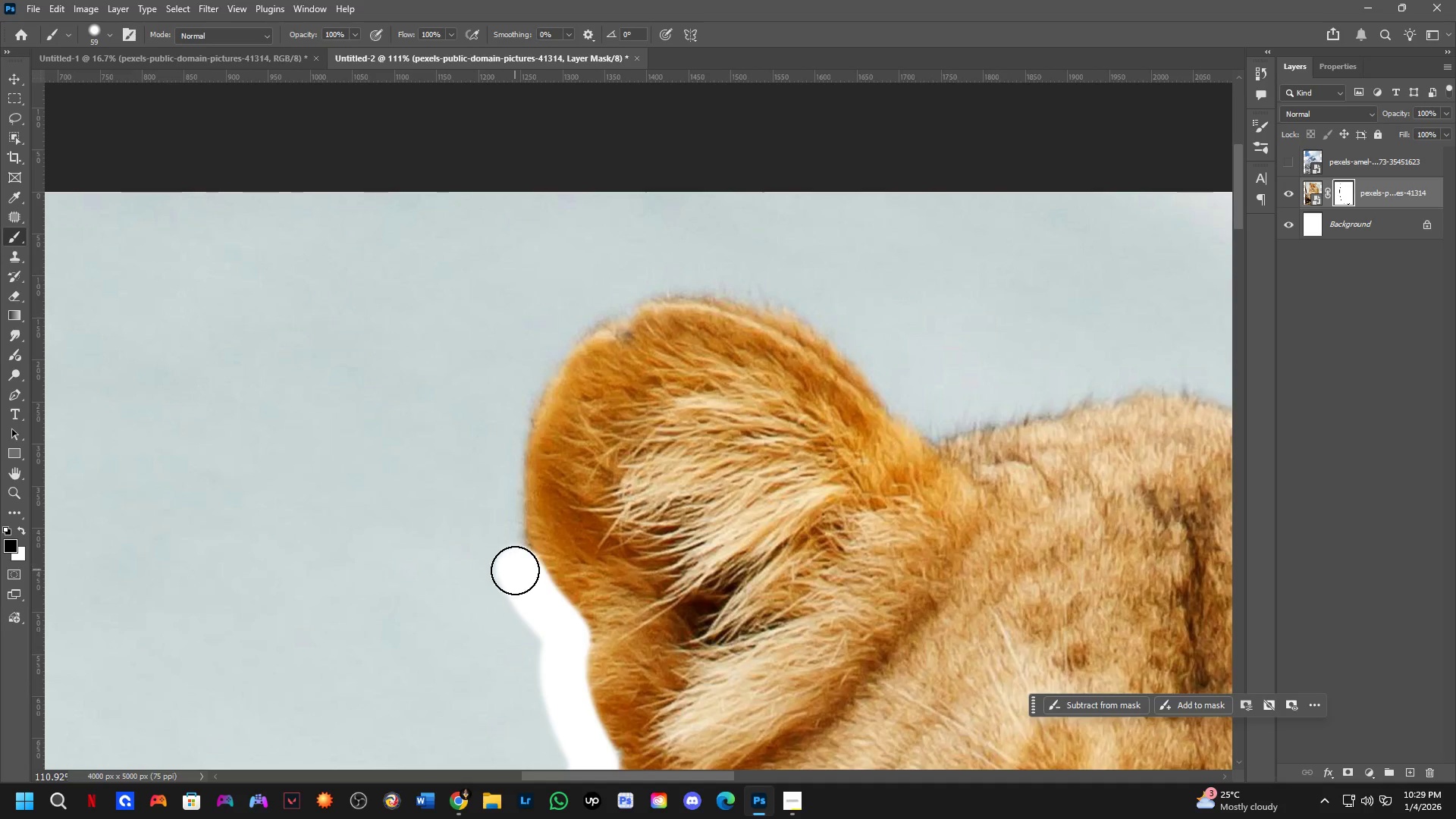 
left_click_drag(start_coordinate=[486, 229], to_coordinate=[512, 544])
 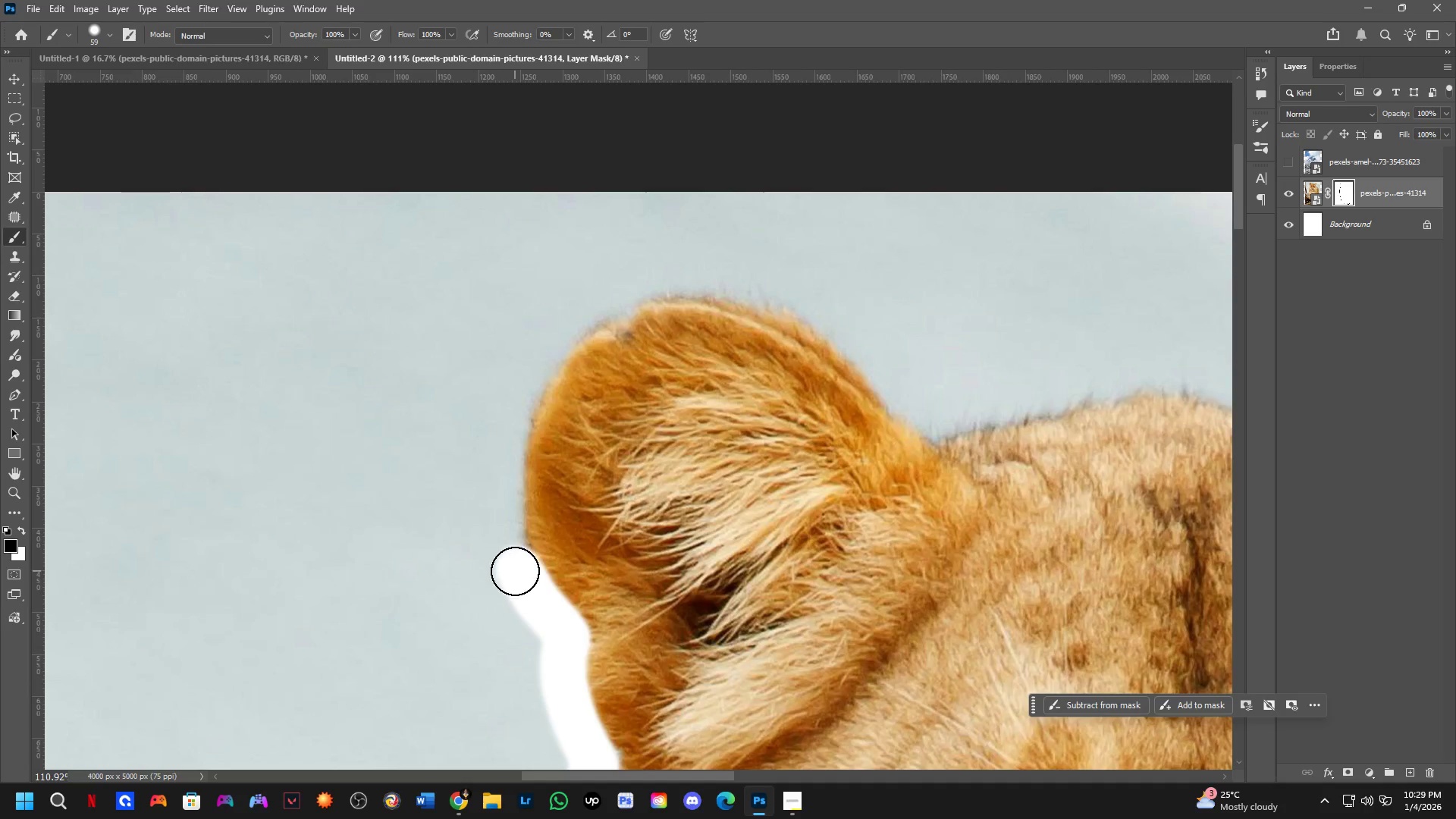 
left_click_drag(start_coordinate=[515, 574], to_coordinate=[565, 334])
 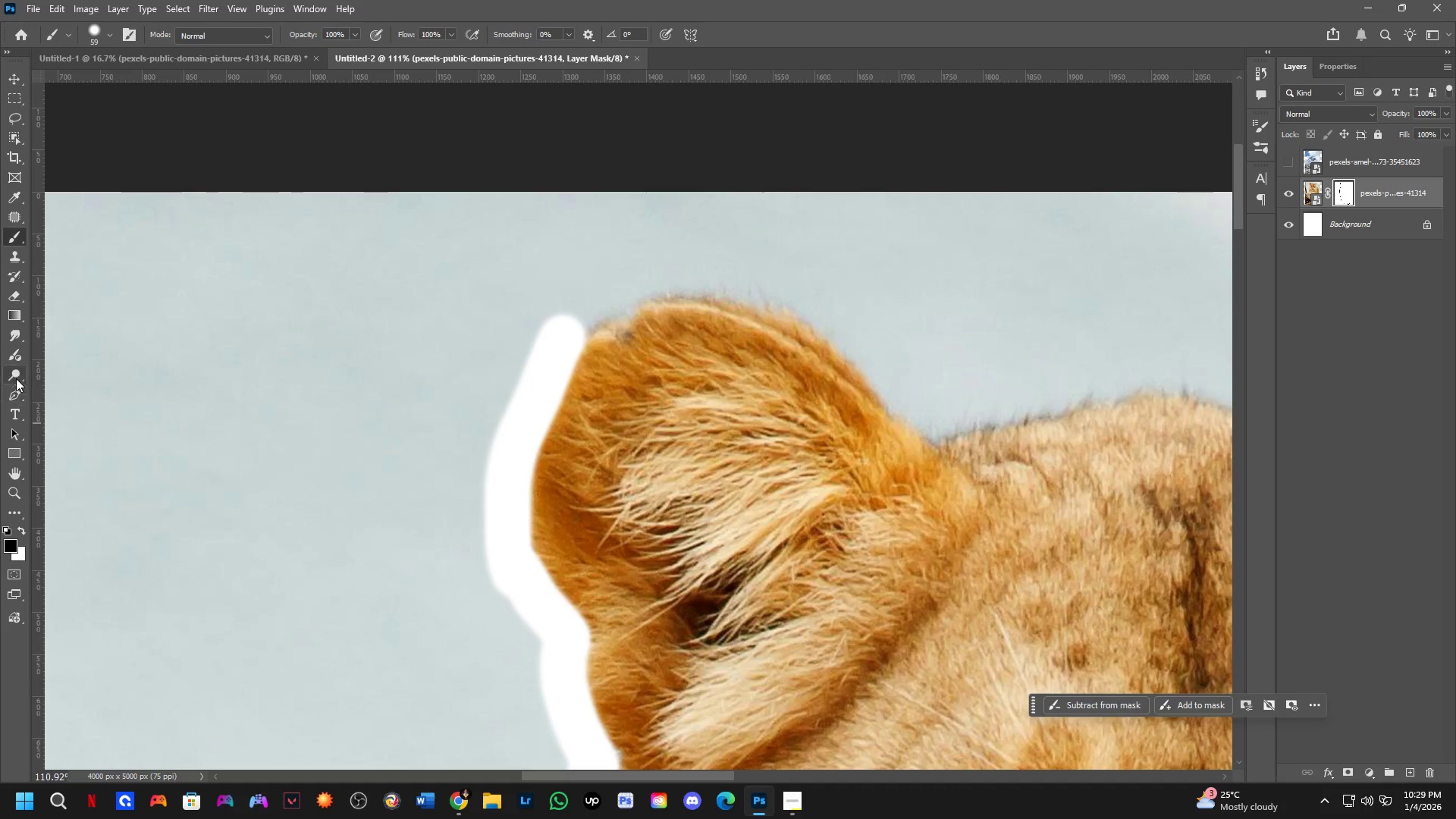 
double_click([16, 353])
 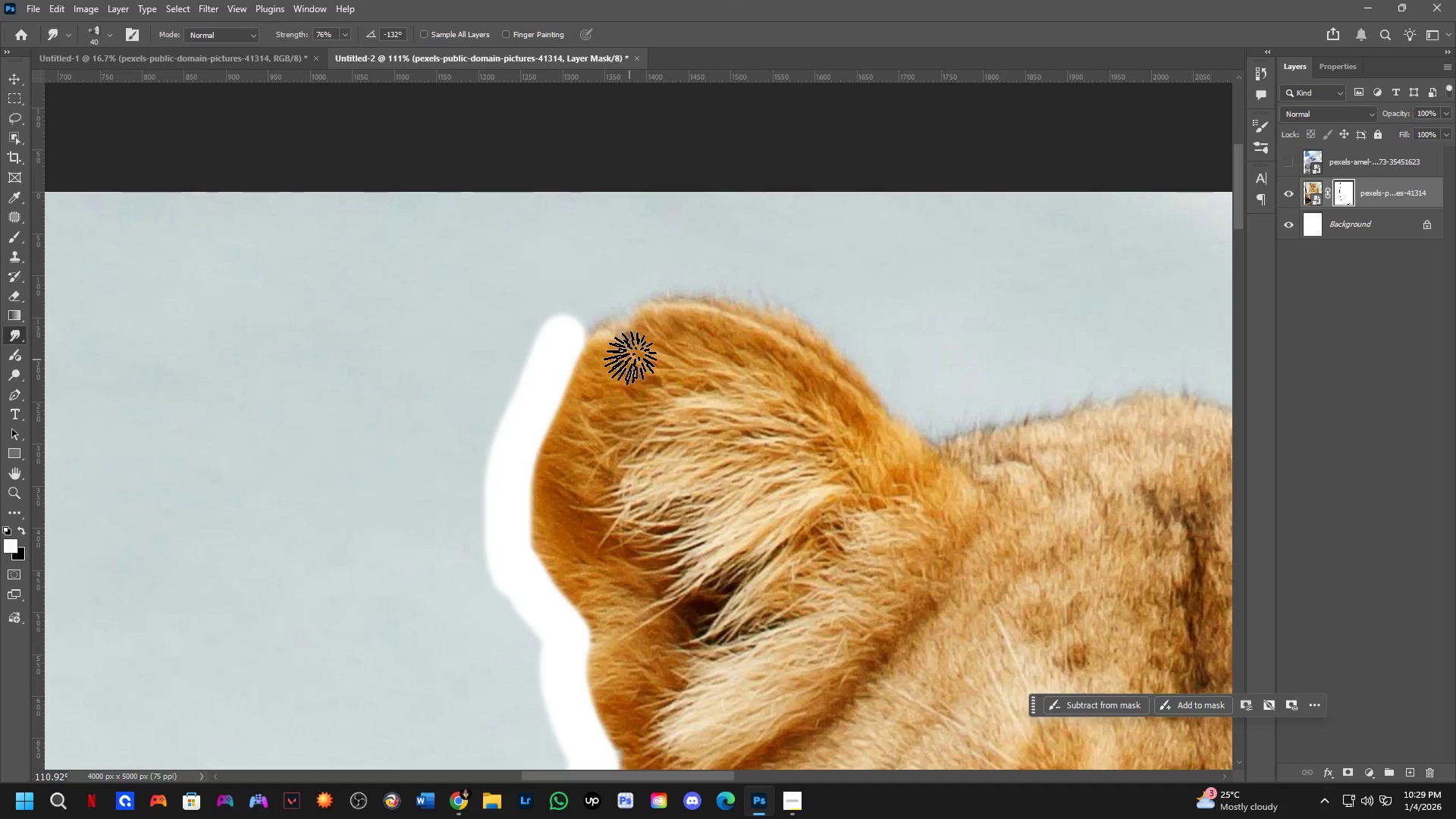 
hold_key(key=AltLeft, duration=0.47)
 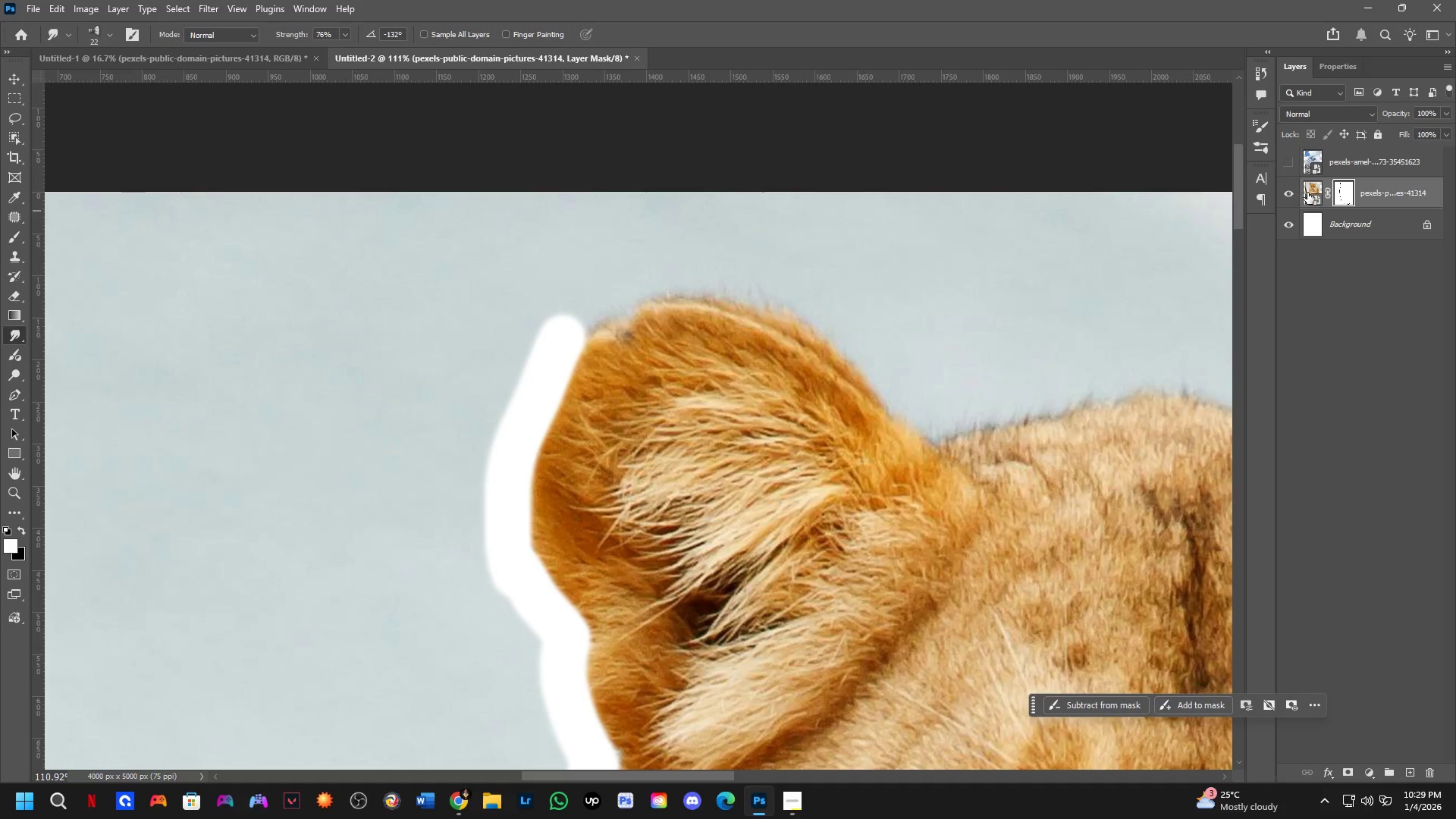 
double_click([750, 374])
 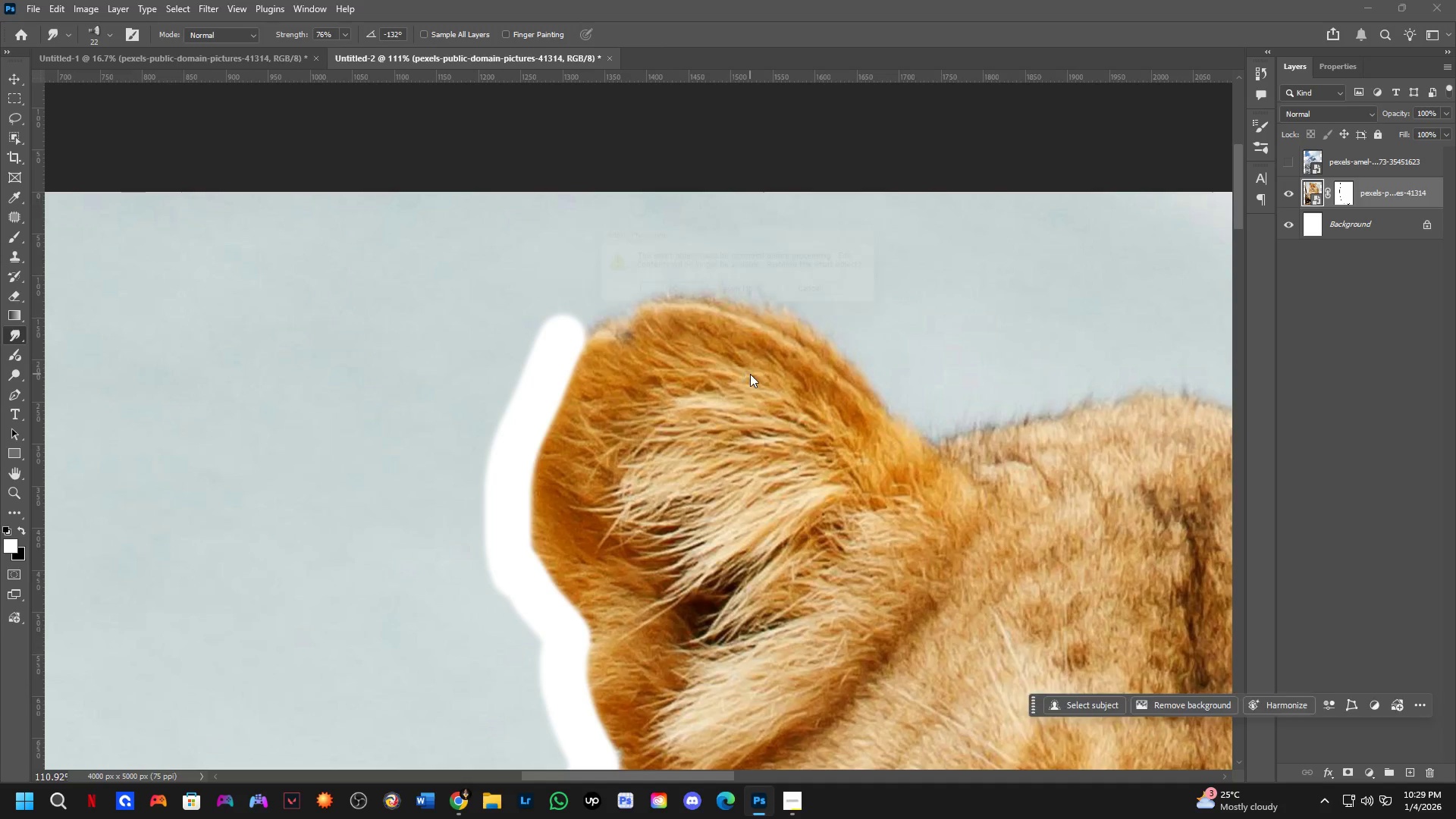 
key(Space)
 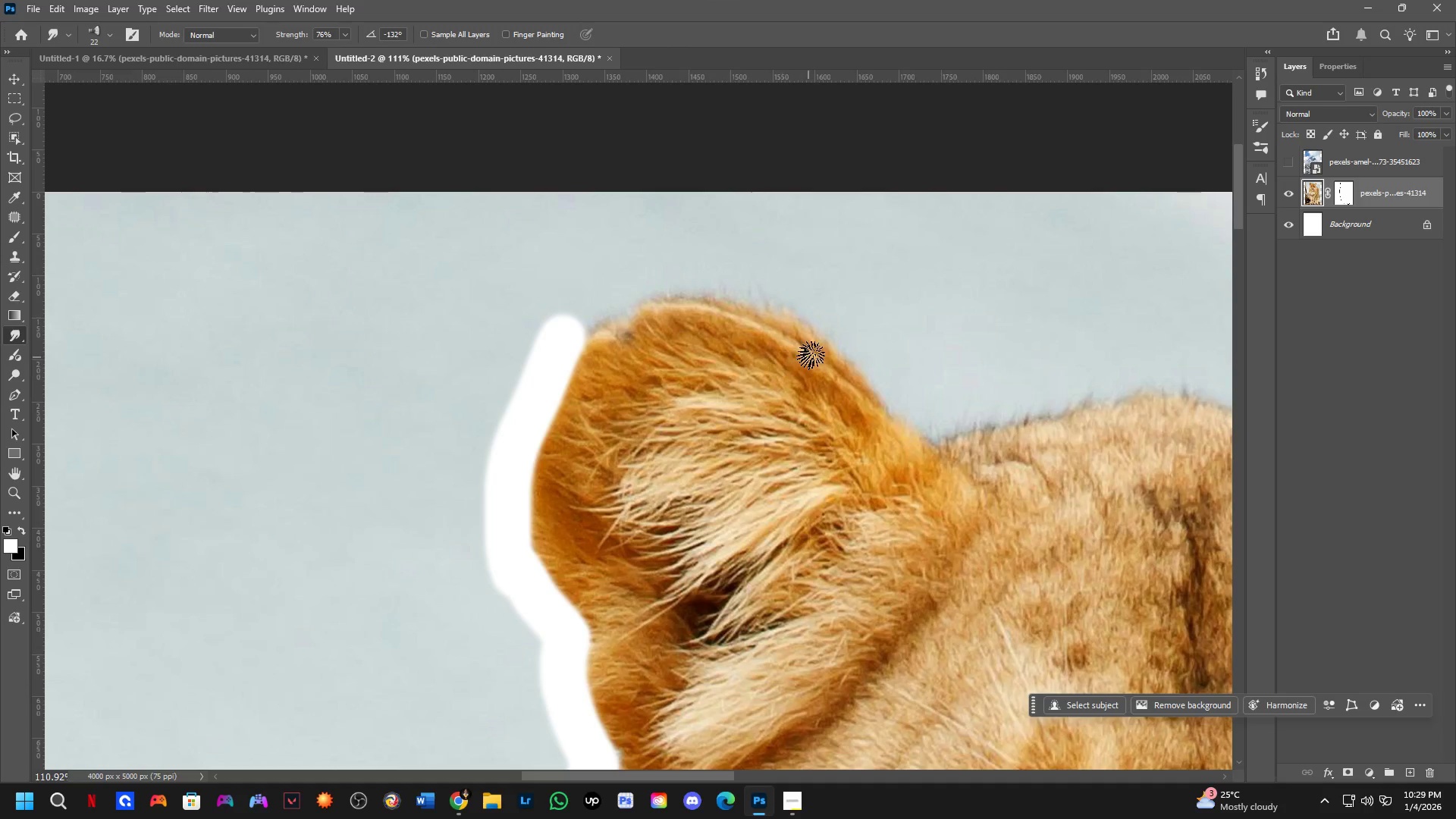 
left_click_drag(start_coordinate=[811, 353], to_coordinate=[791, 282])
 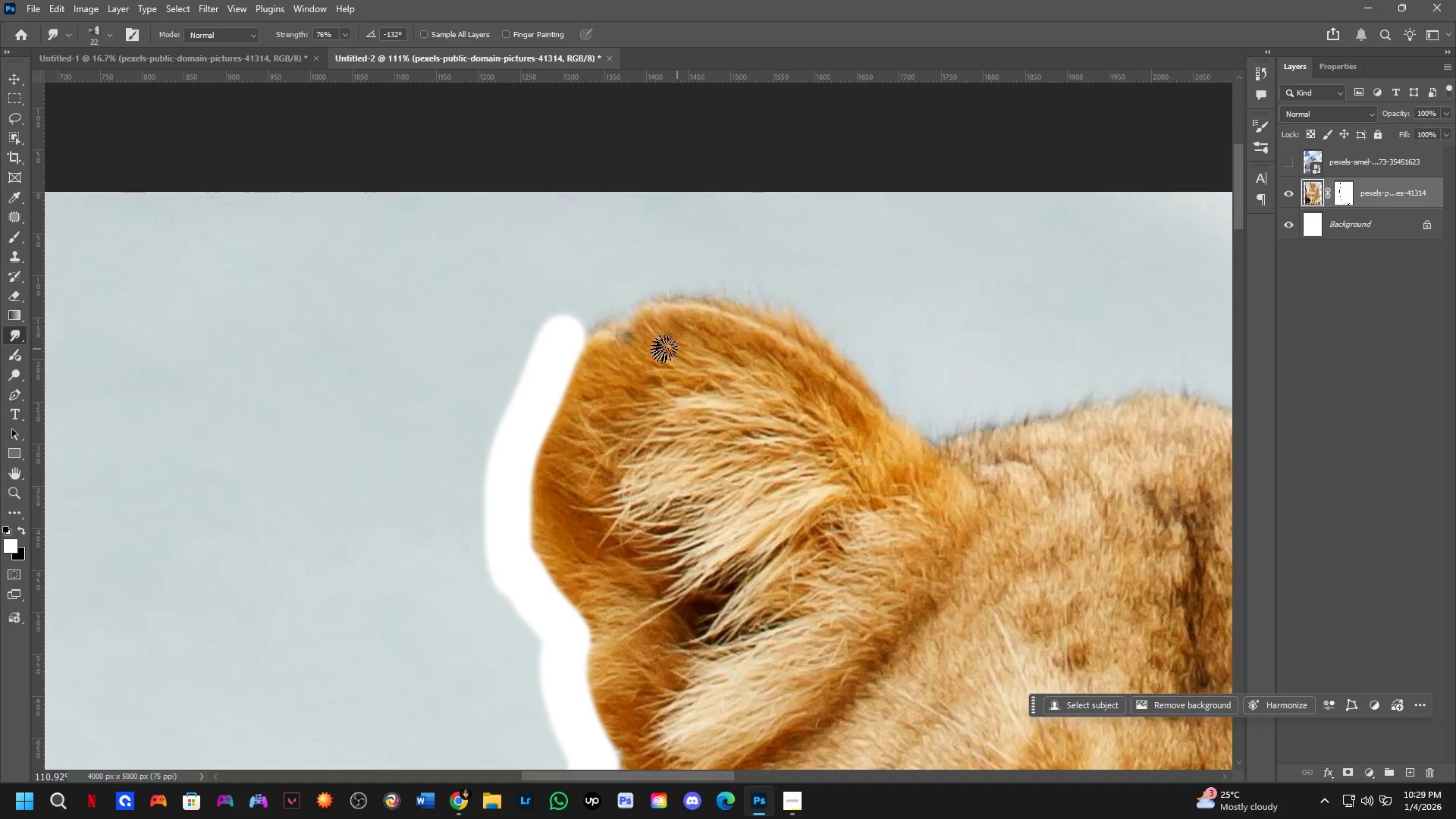 
key(Control+ControlLeft)
 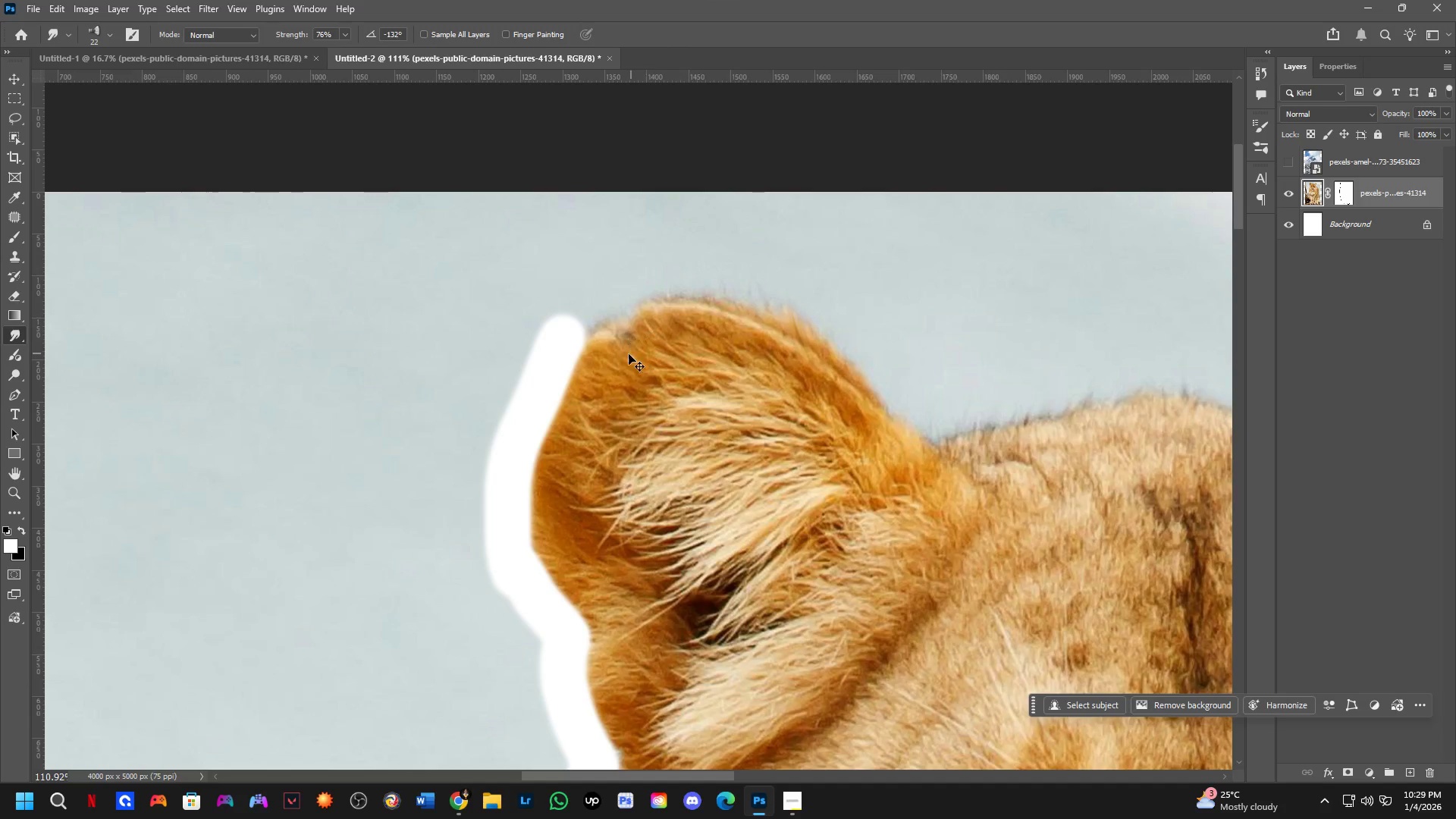 
key(Control+Z)
 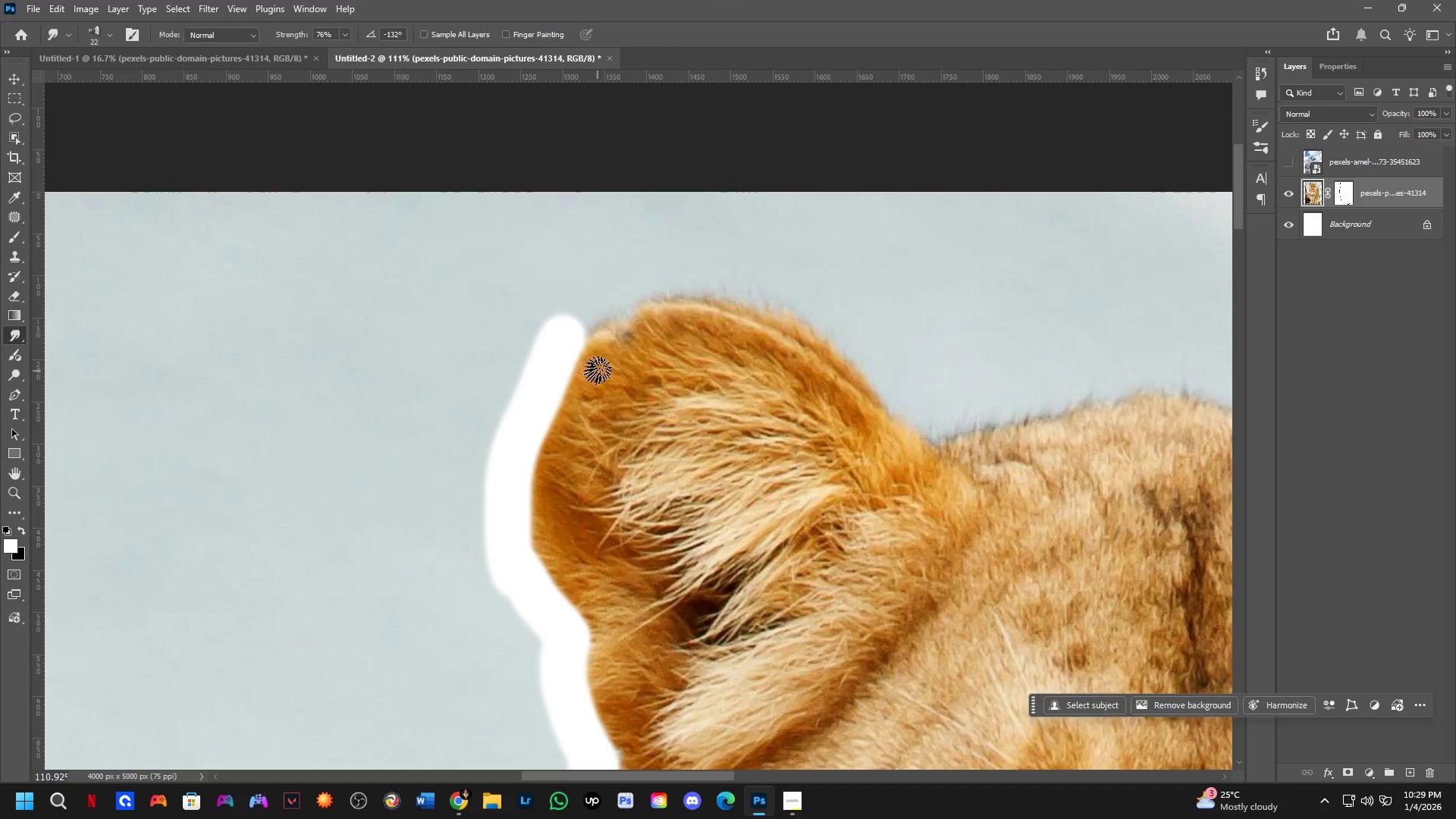 
left_click_drag(start_coordinate=[595, 372], to_coordinate=[519, 395])
 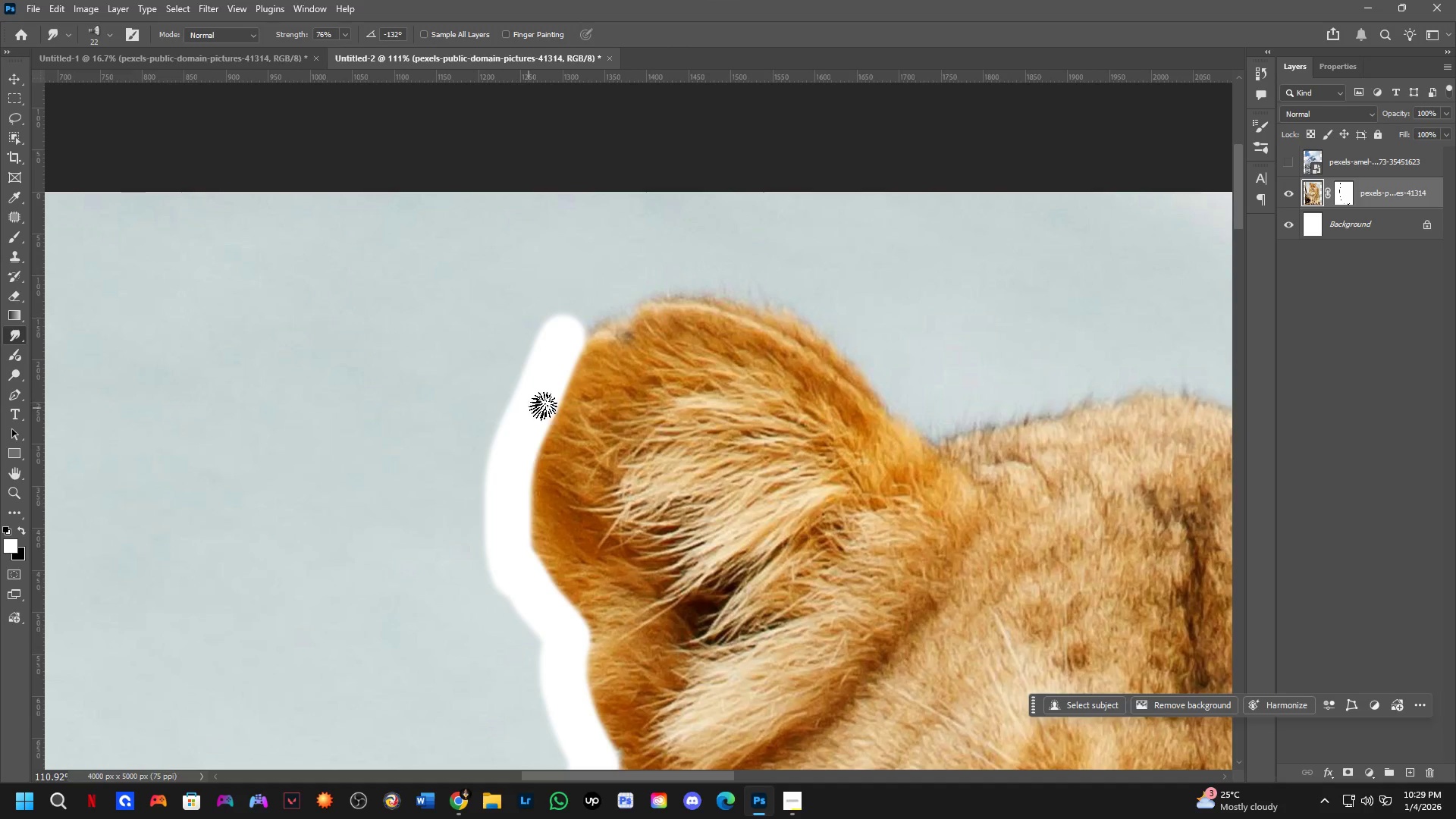 
key(Control+ControlLeft)
 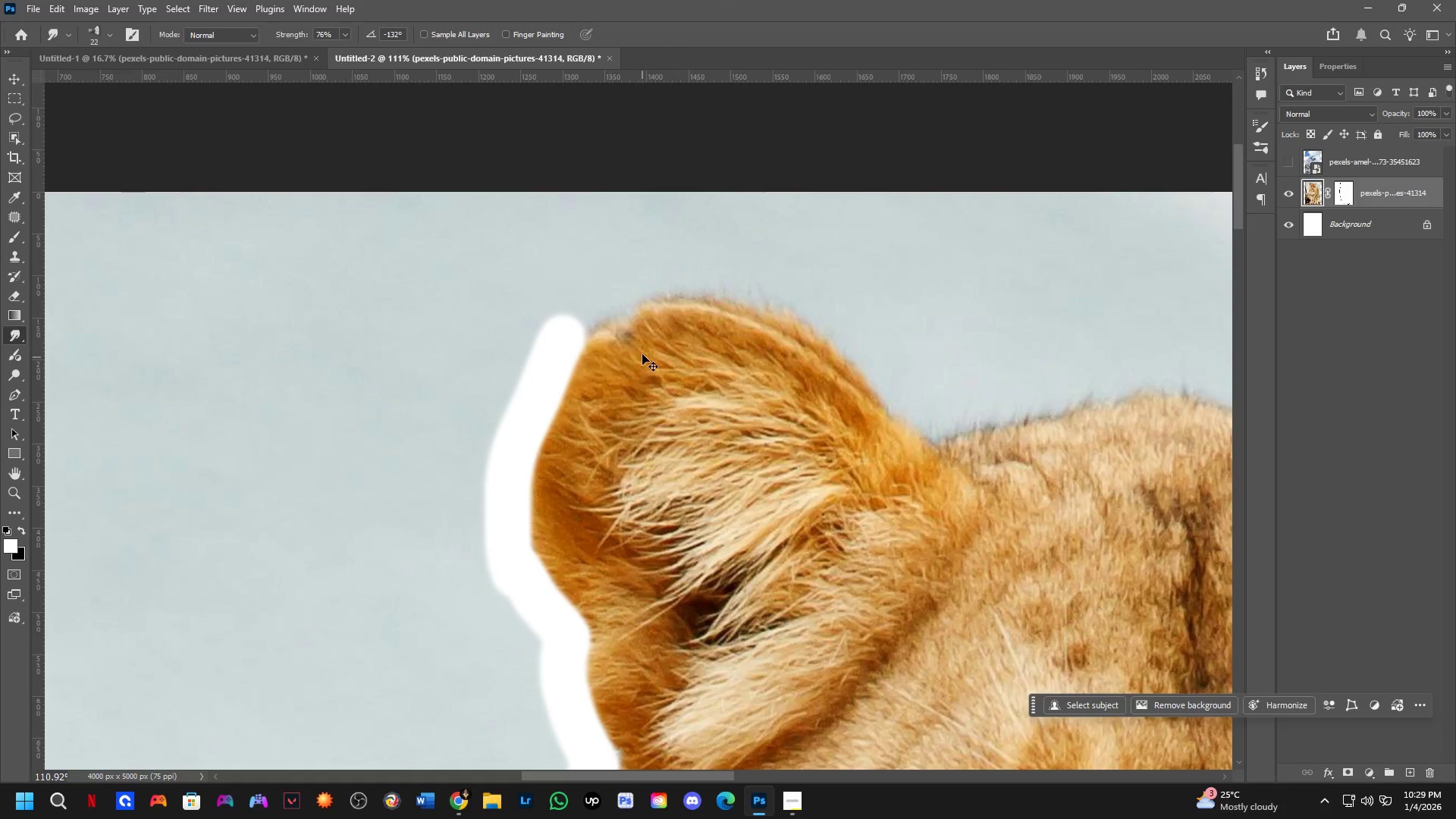 
key(Control+Z)
 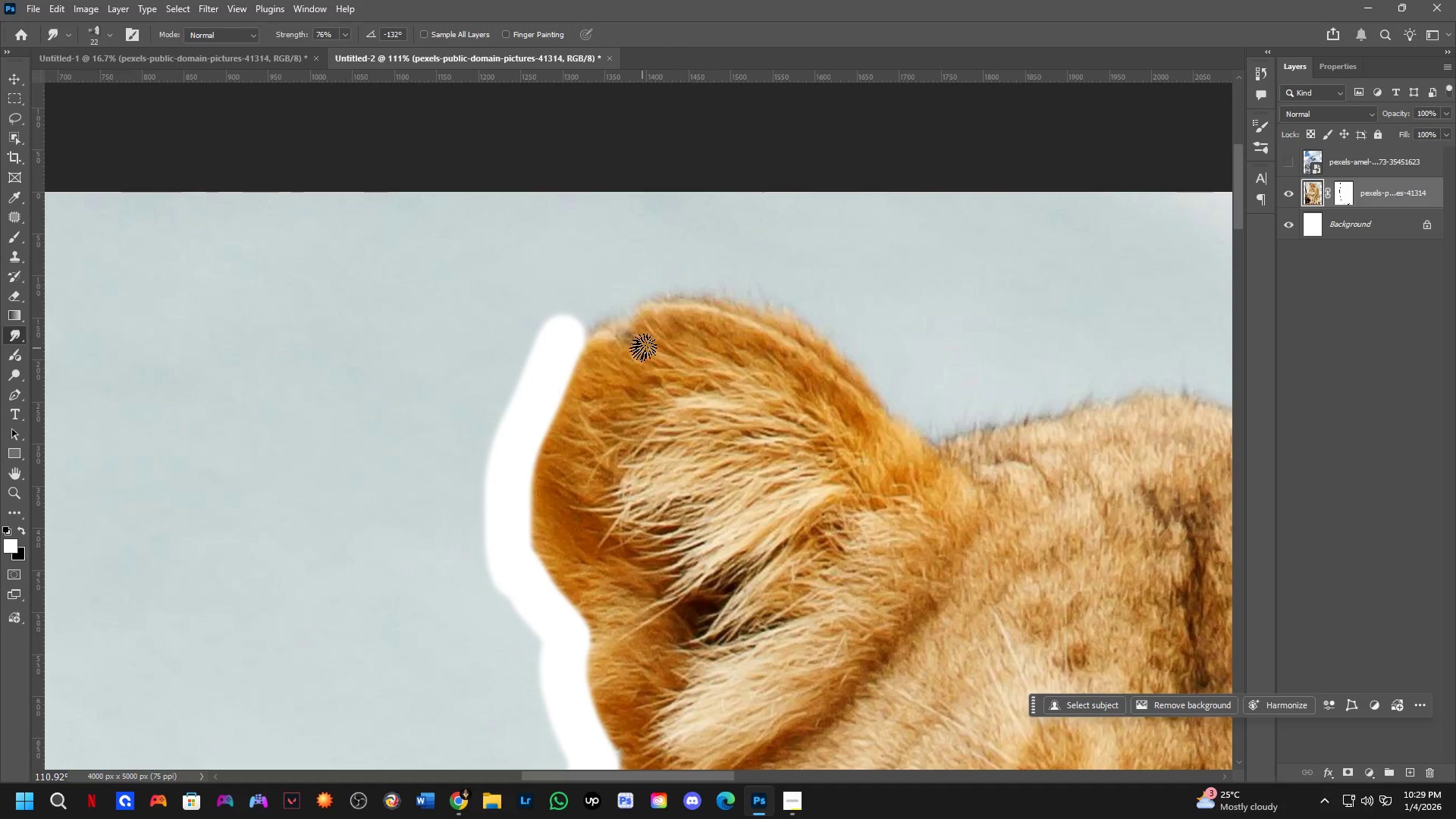 
left_click_drag(start_coordinate=[639, 342], to_coordinate=[593, 275])
 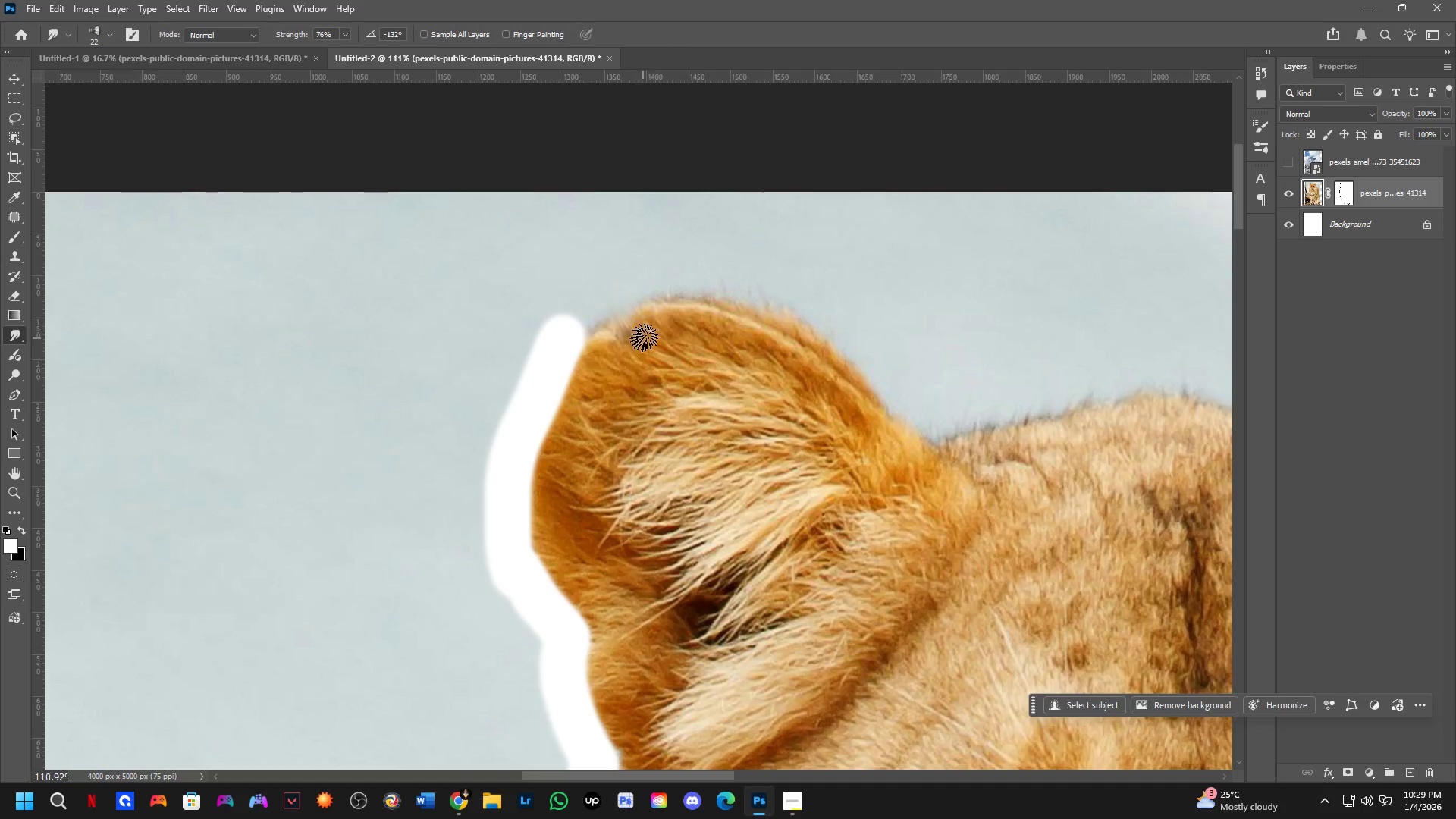 
left_click_drag(start_coordinate=[644, 334], to_coordinate=[593, 272])
 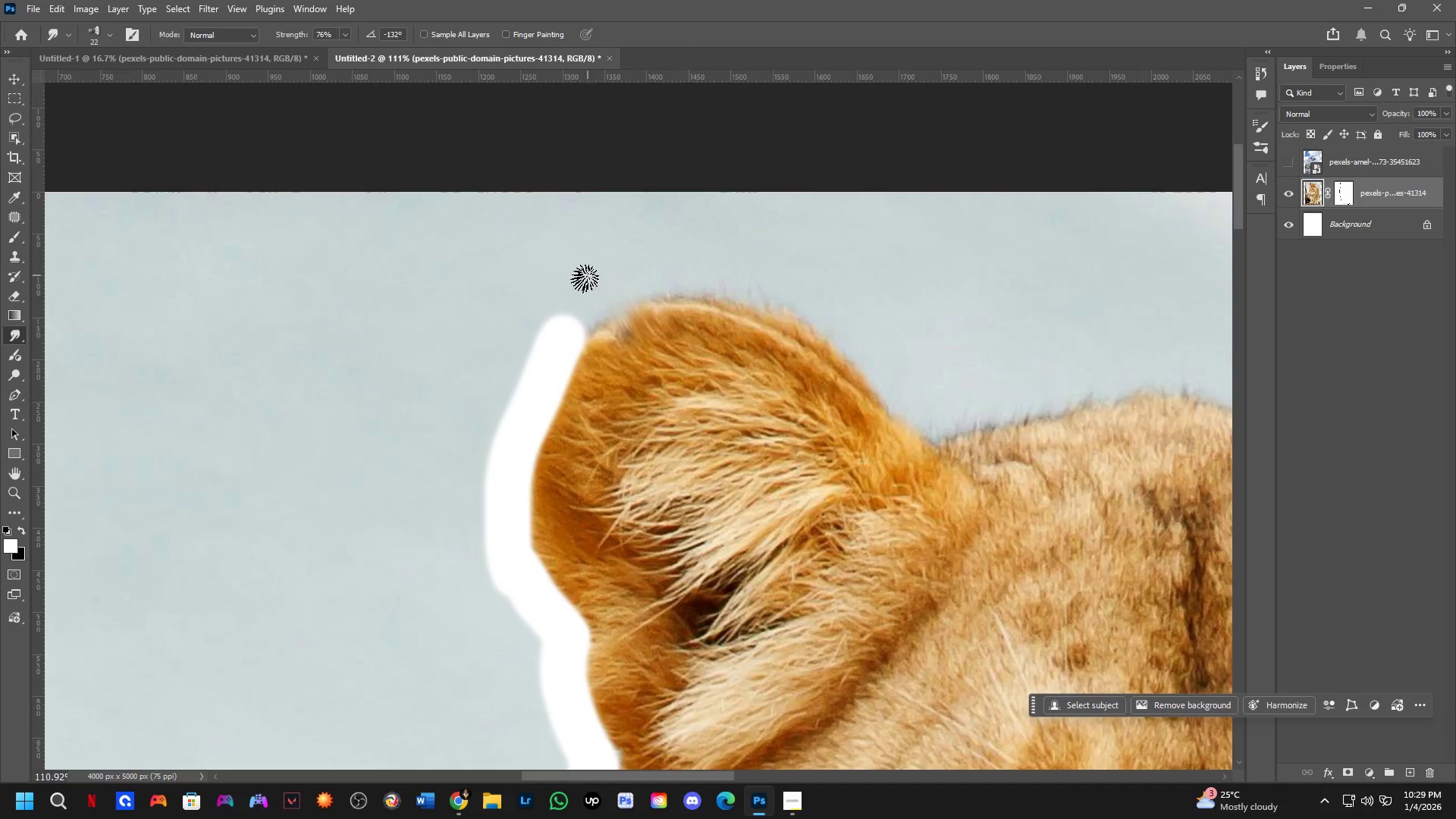 
key(Control+Z)
 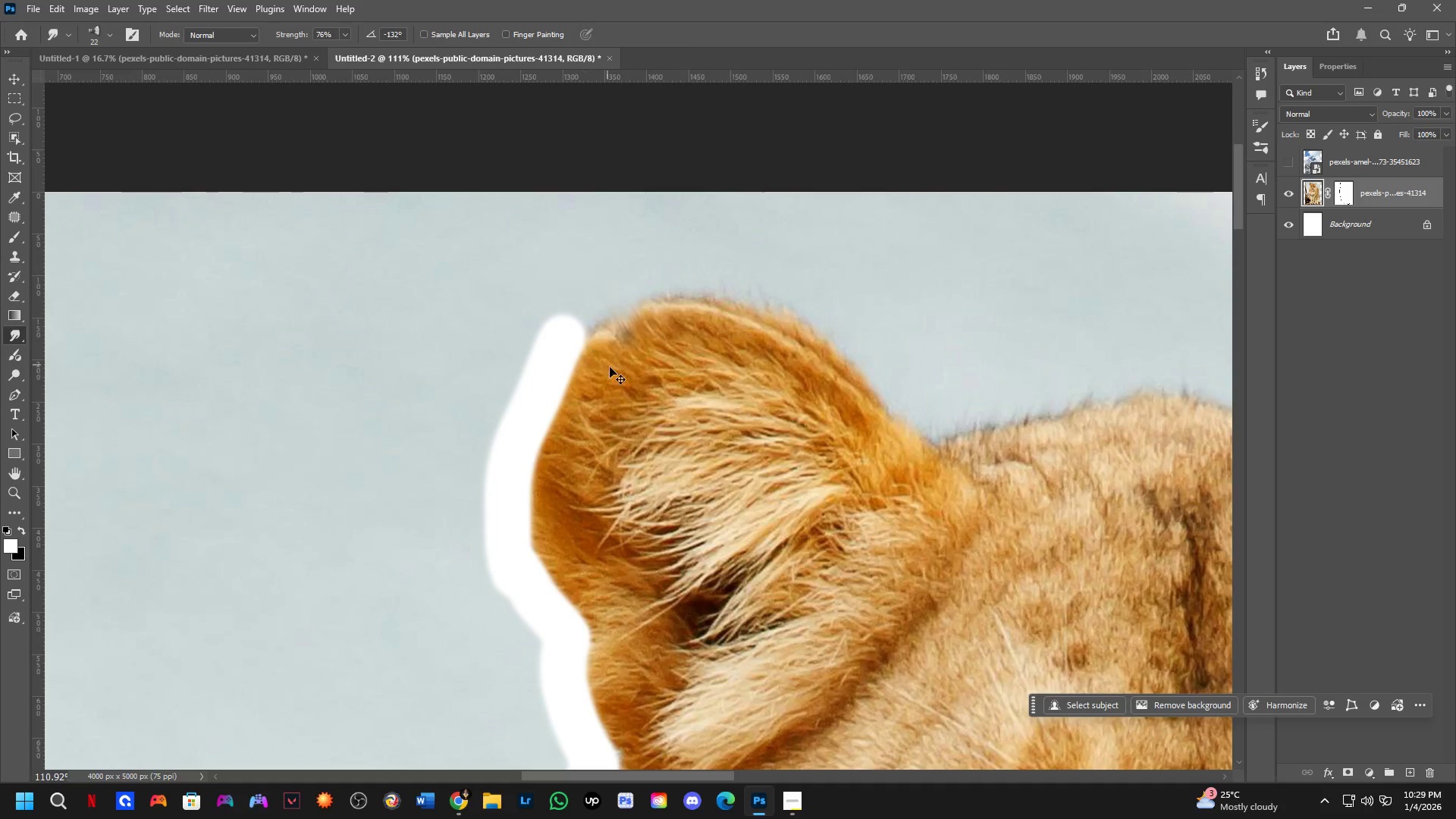 
key(Control+Z)
 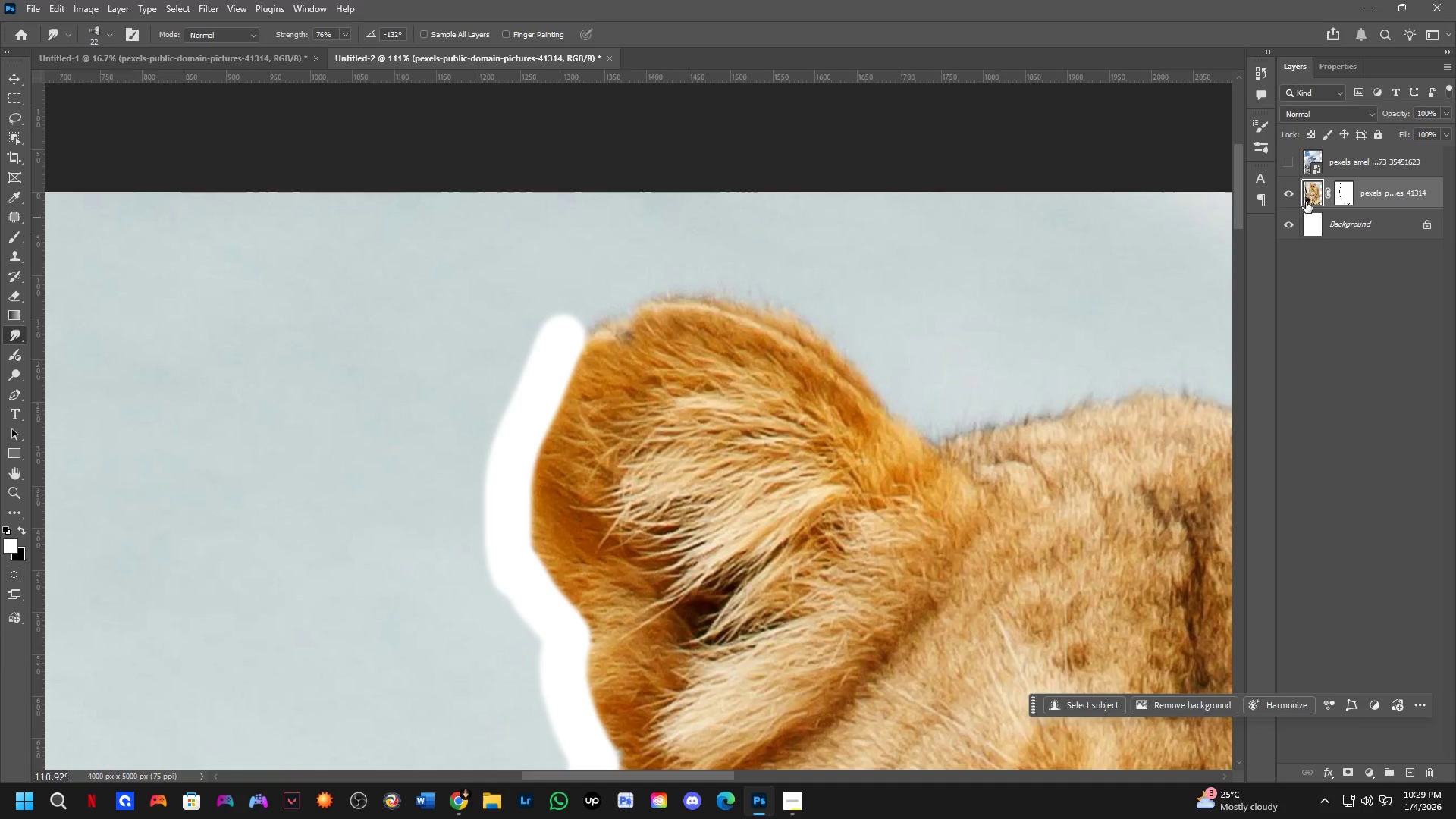 
left_click([1346, 194])
 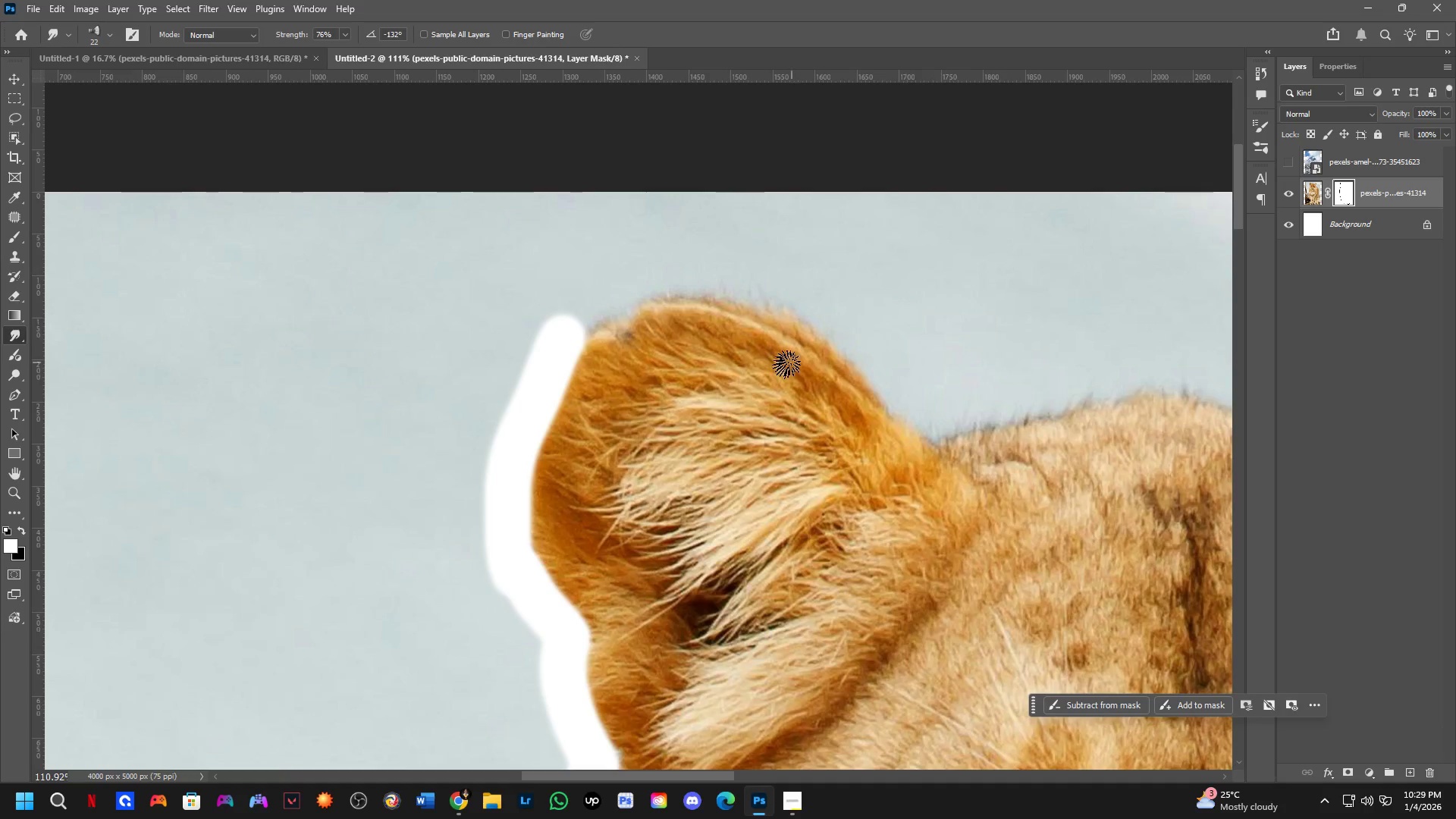 
scroll: coordinate [783, 361], scroll_direction: down, amount: 5.0
 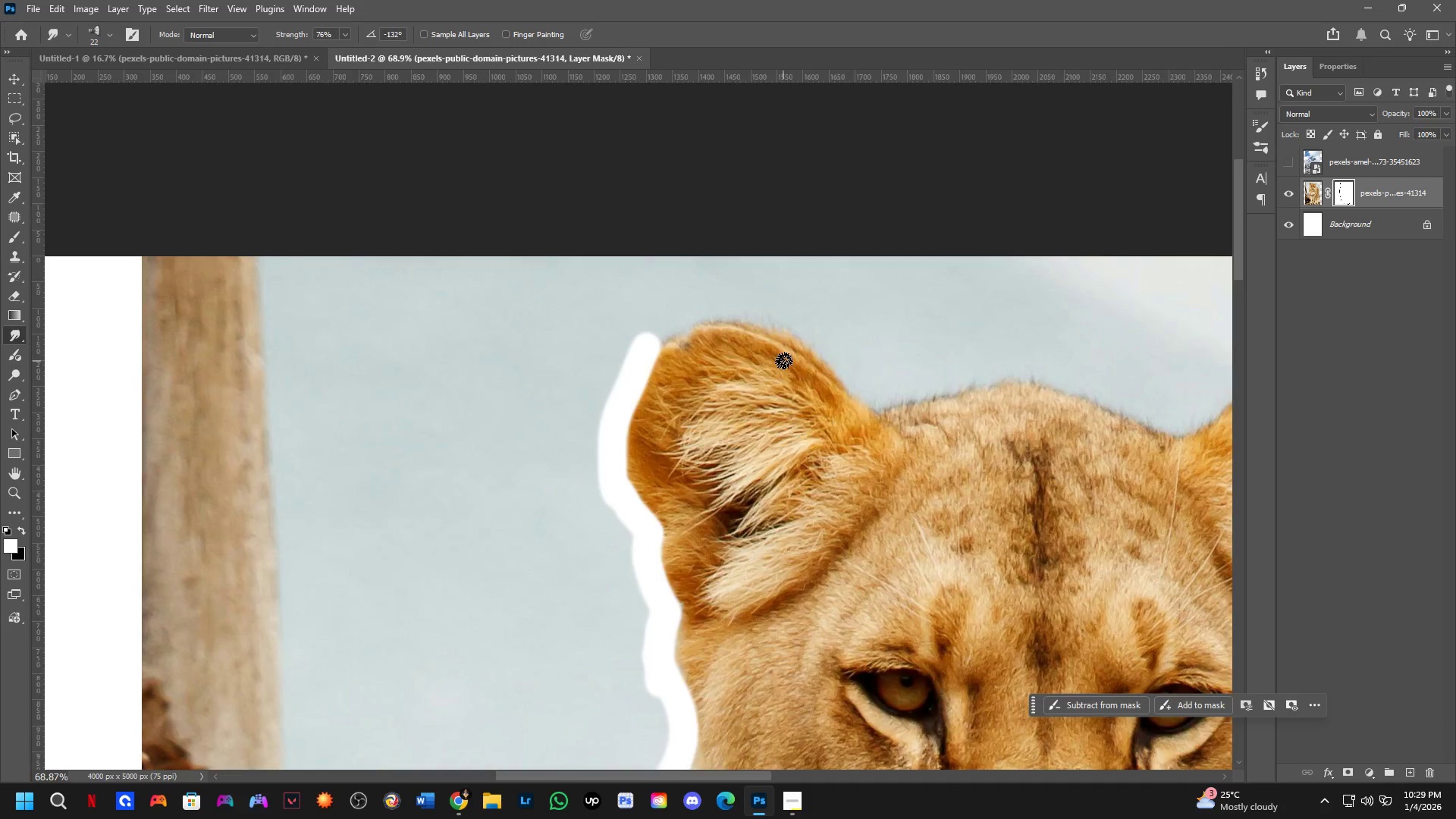 
key(B)
 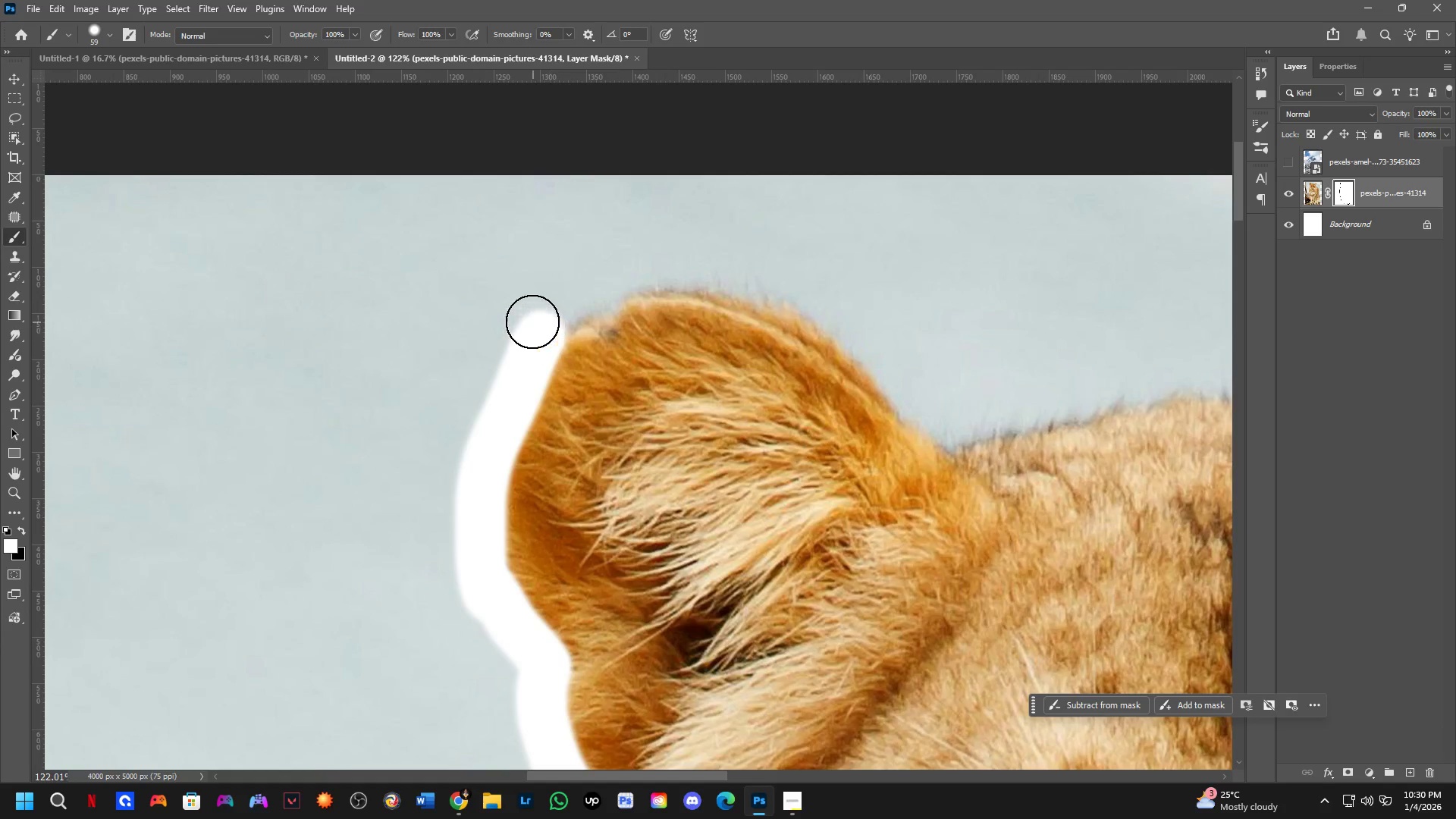 
scroll: coordinate [783, 361], scroll_direction: up, amount: 6.0
 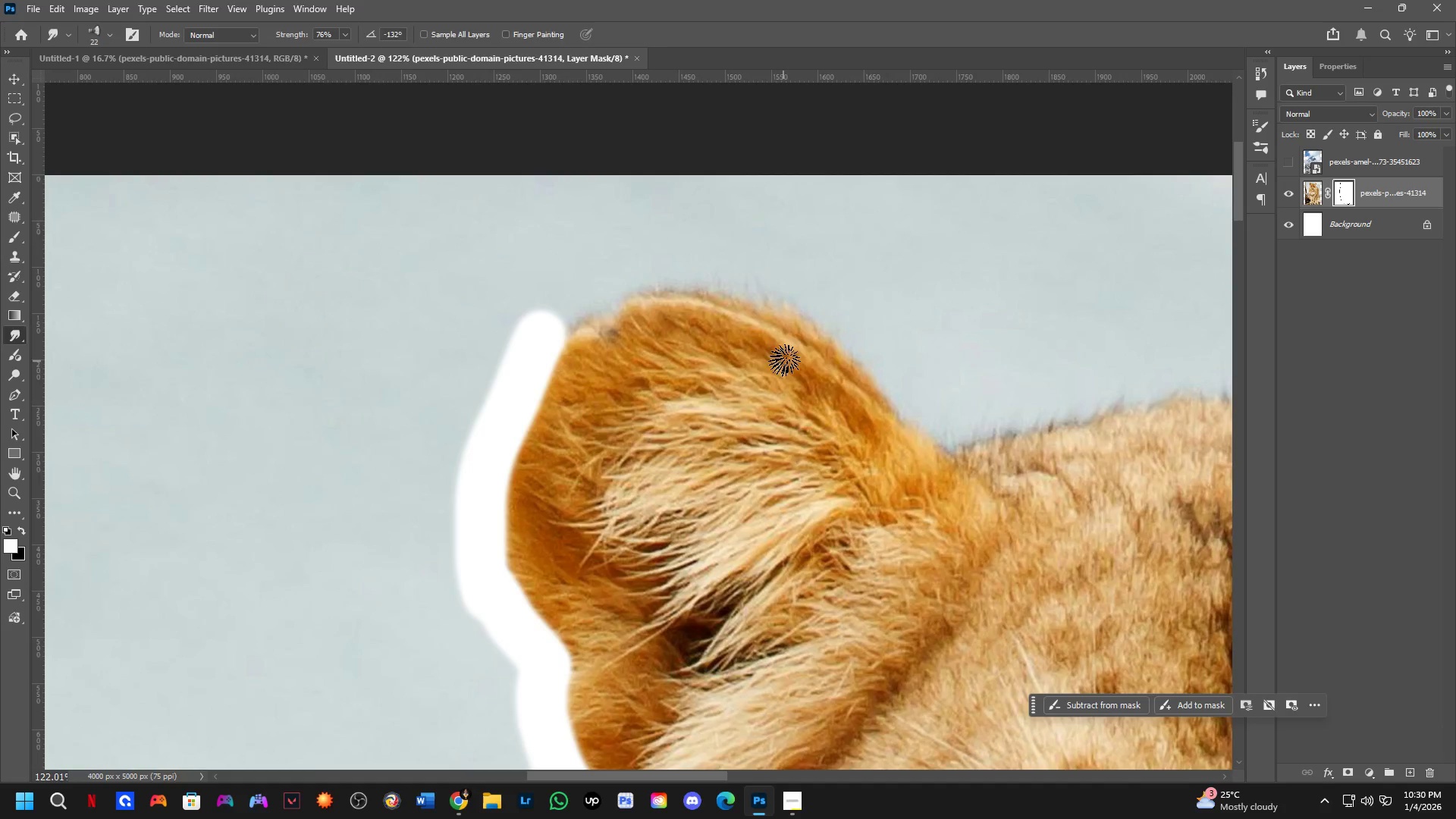 
left_click_drag(start_coordinate=[541, 323], to_coordinate=[566, 310])
 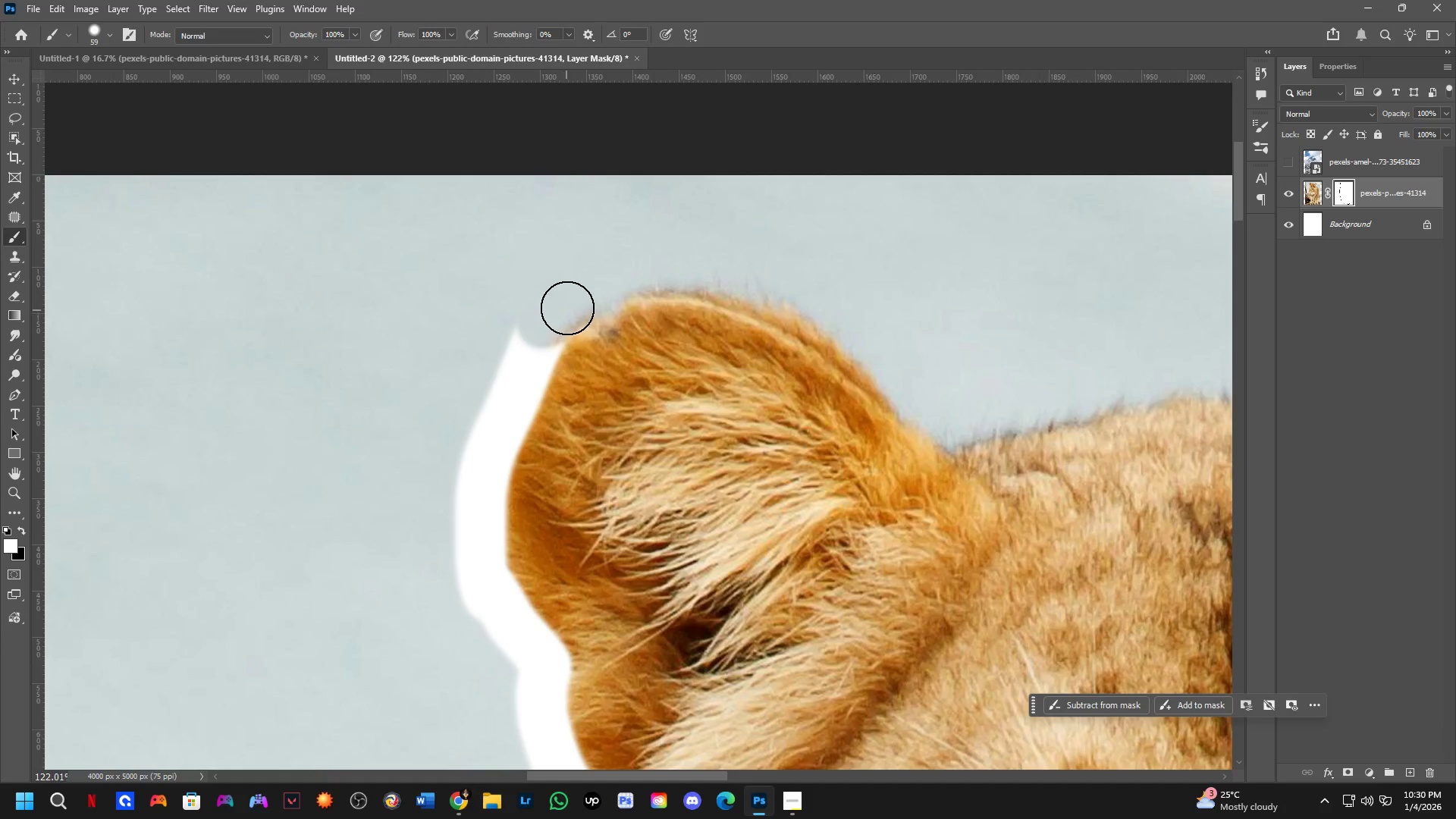 
key(Control+ControlLeft)
 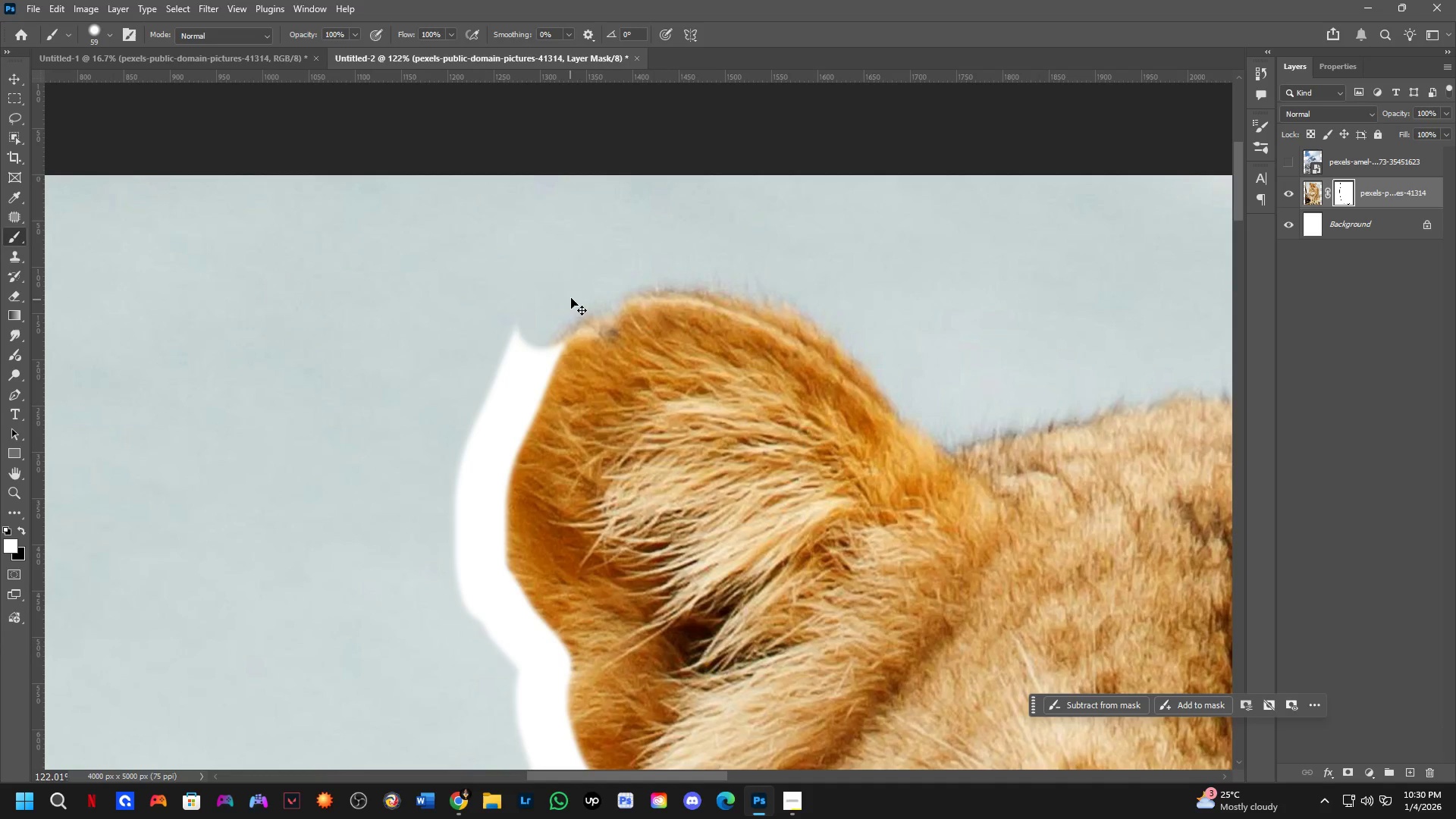 
key(Control+Z)
 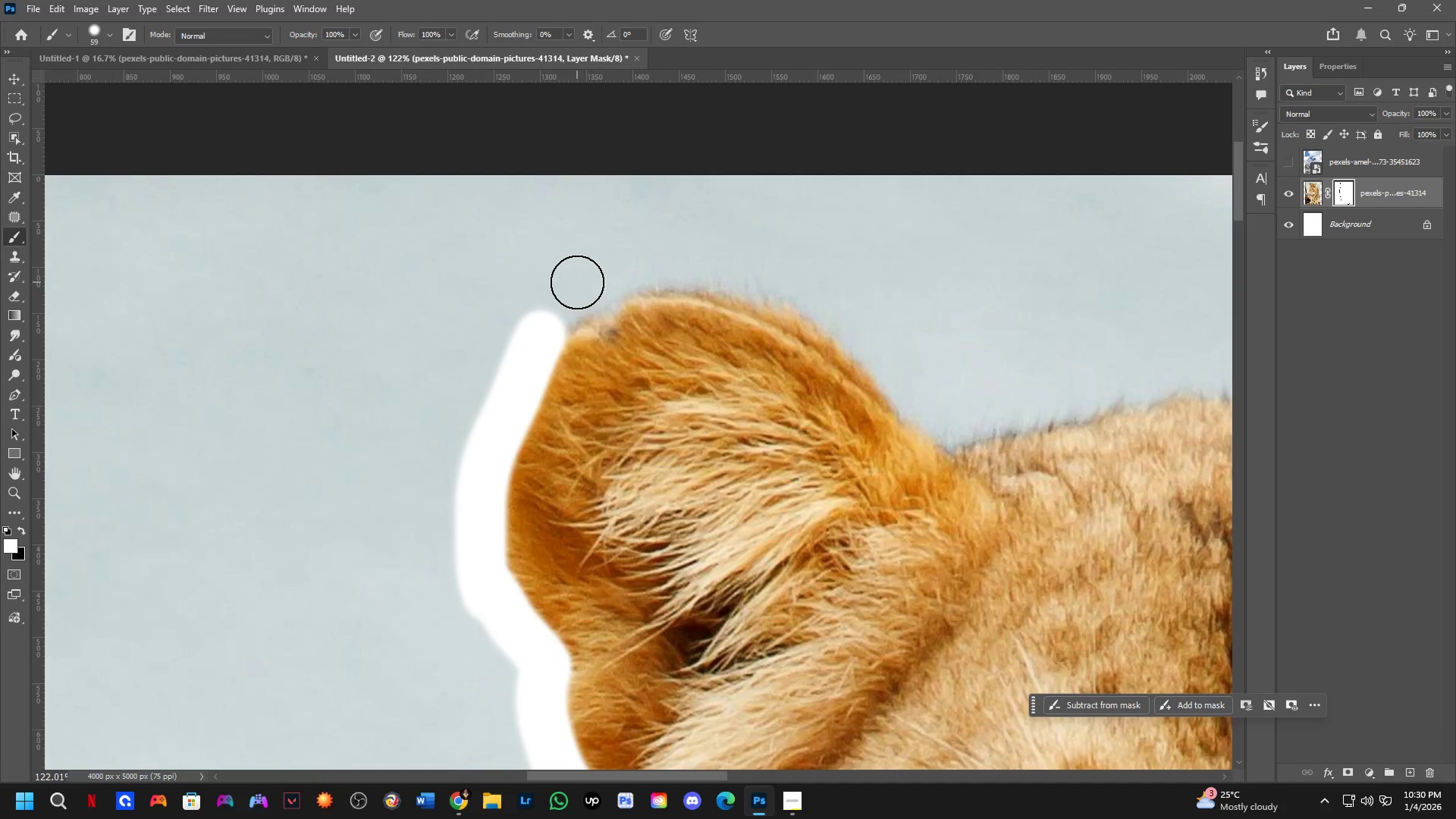 
key(X)
 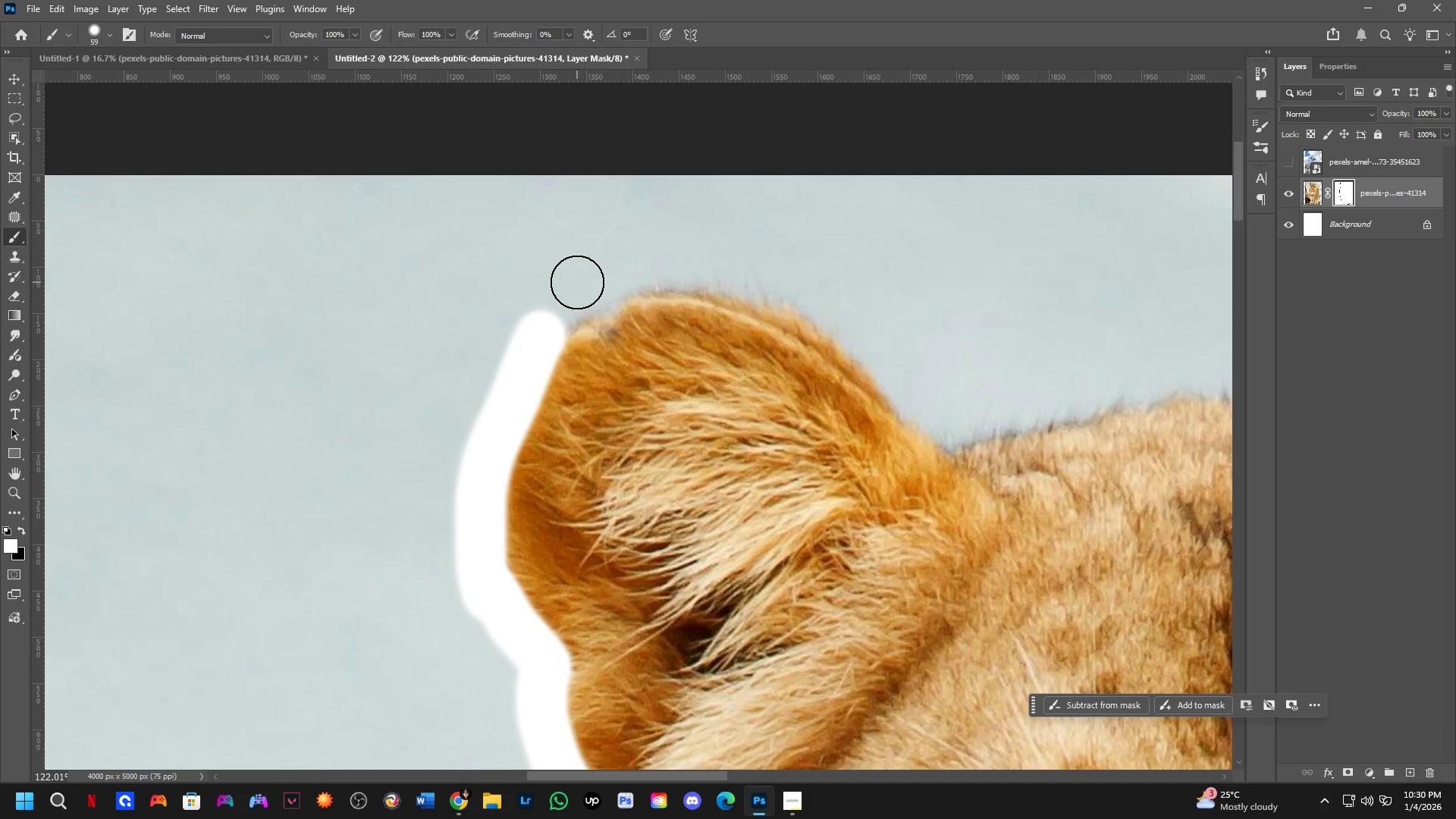 
left_click_drag(start_coordinate=[577, 282], to_coordinate=[954, 431])
 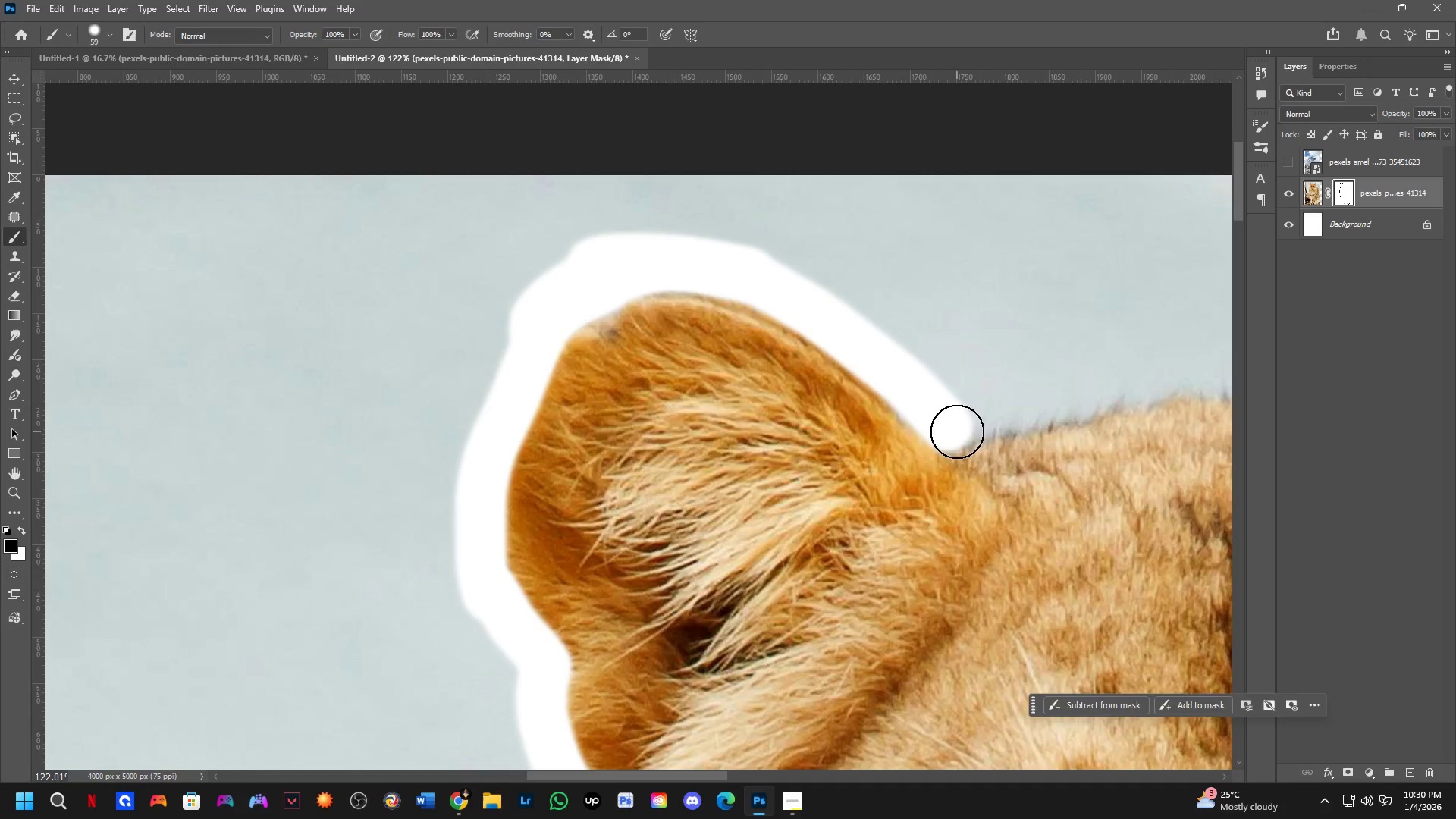 
key(Space)
 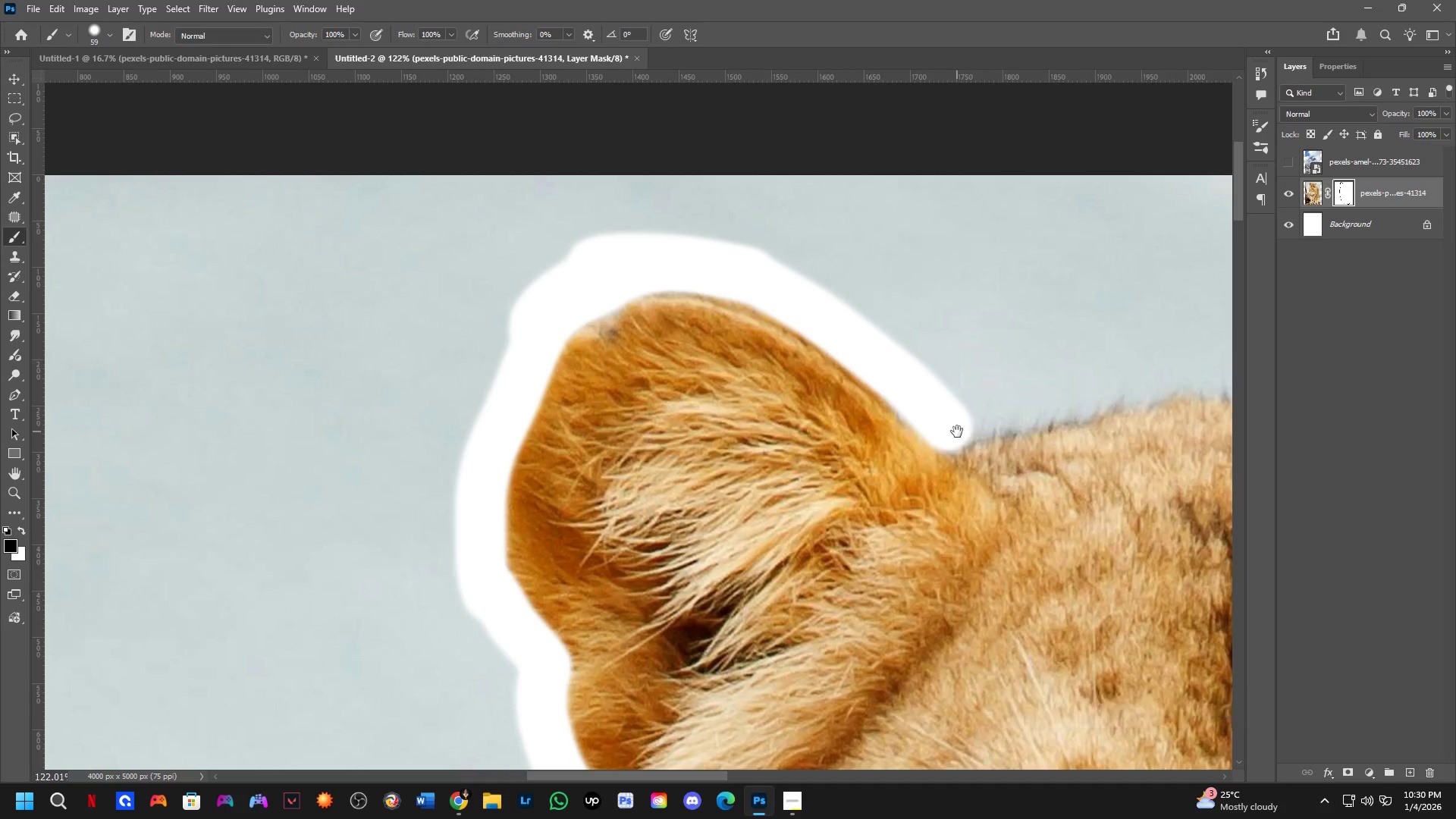 
left_click([957, 431])
 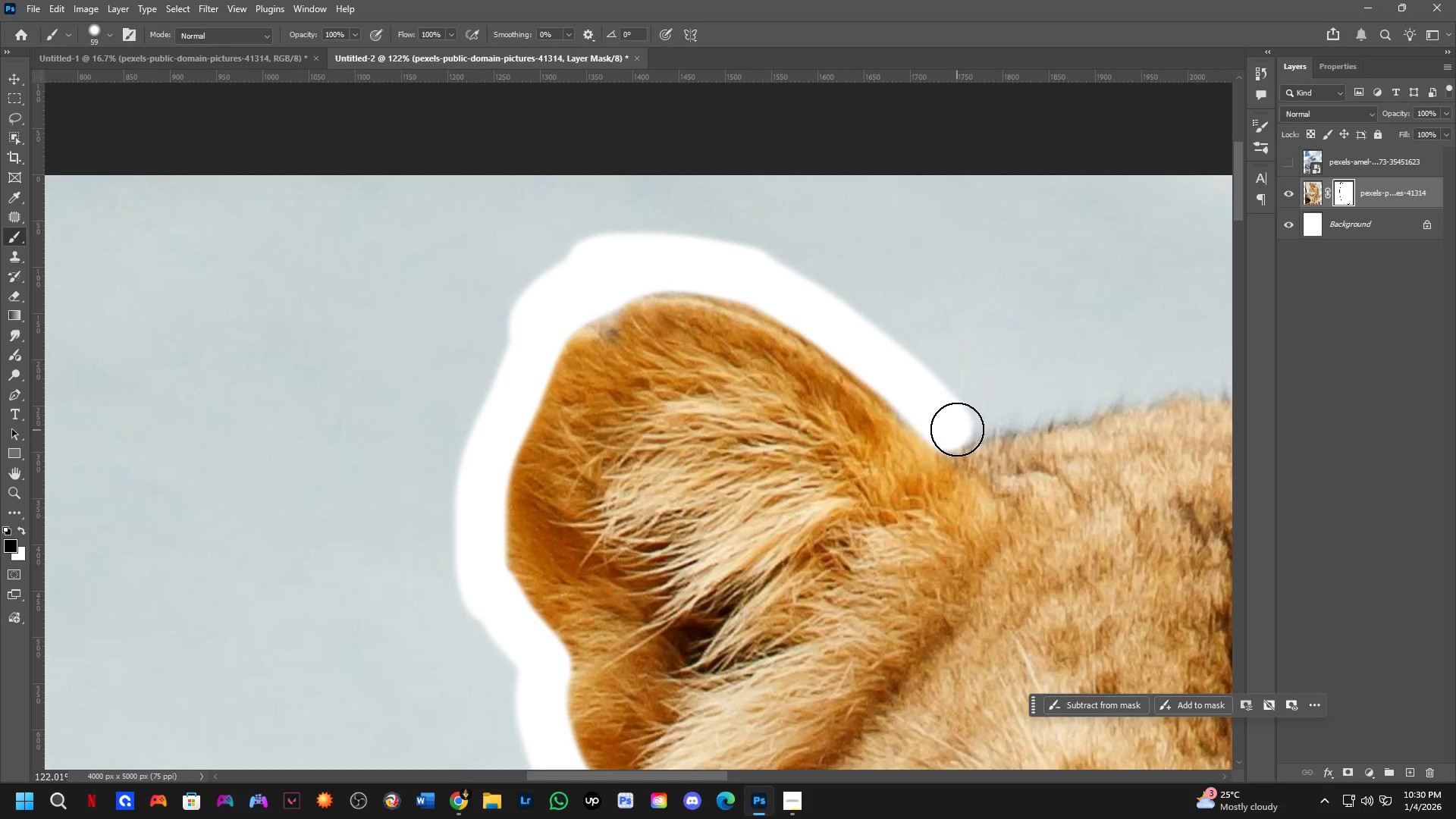 
double_click([956, 428])
 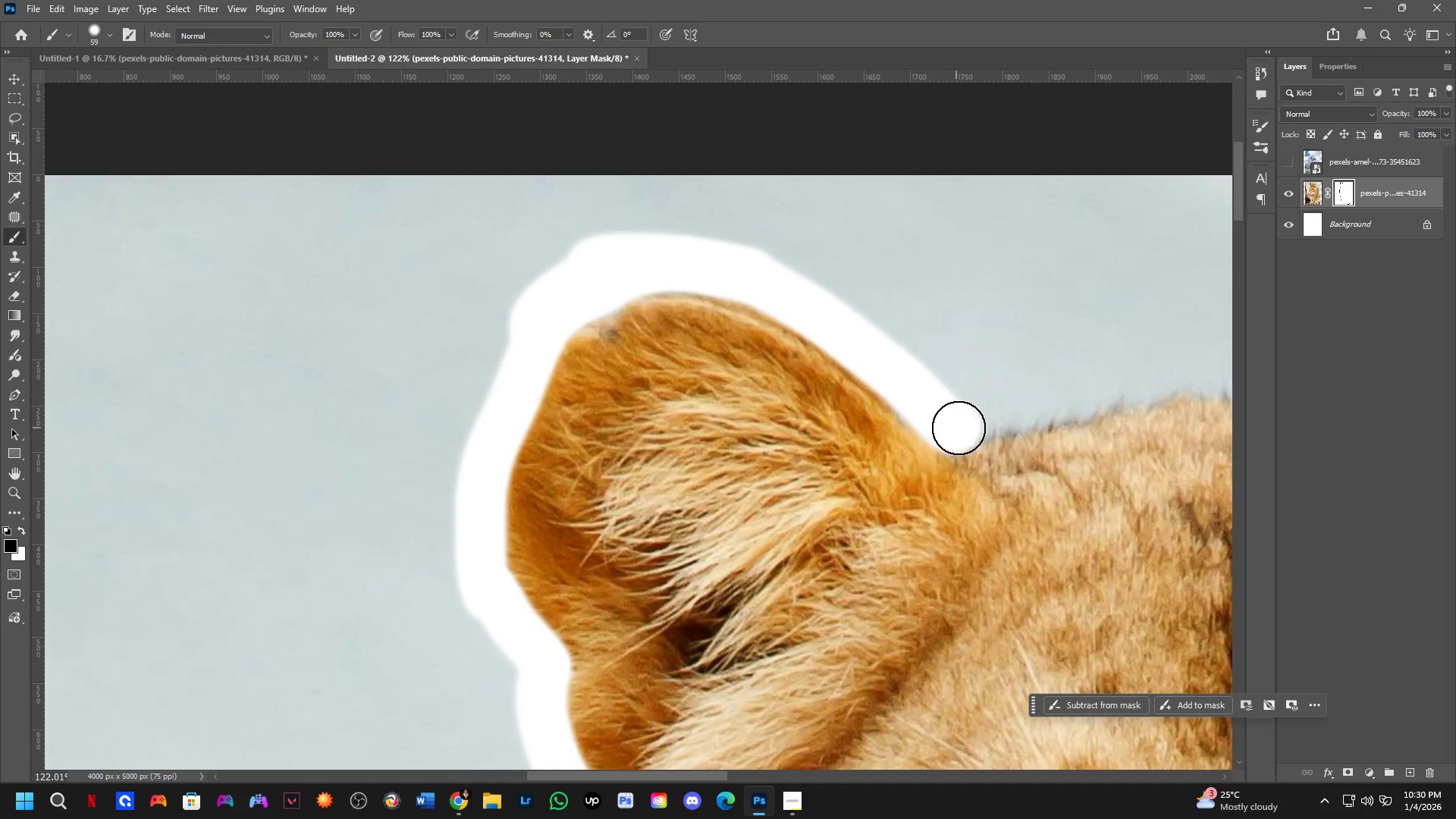 
hold_key(key=Space, duration=0.55)
 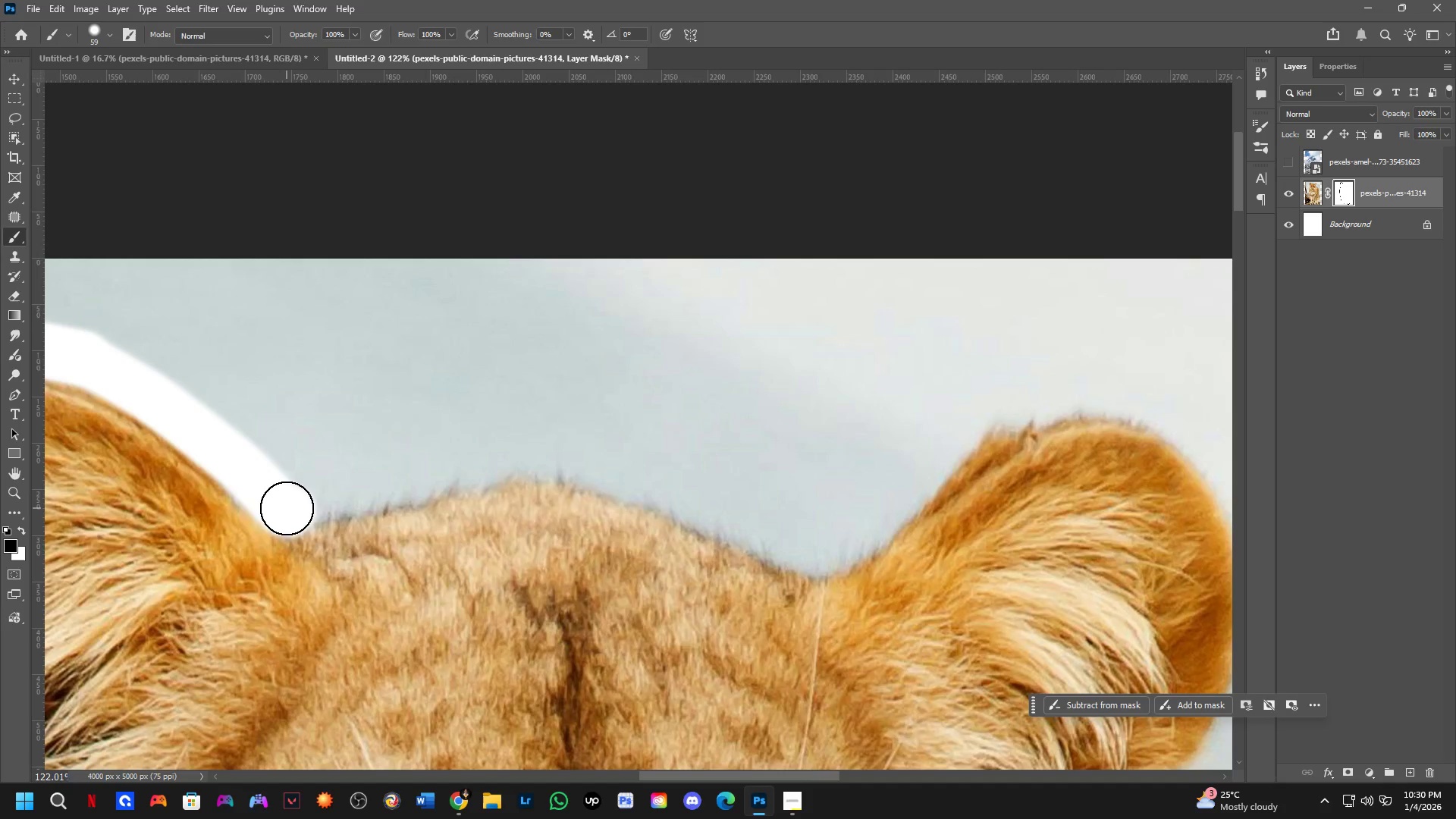 
left_click_drag(start_coordinate=[981, 429], to_coordinate=[315, 513])
 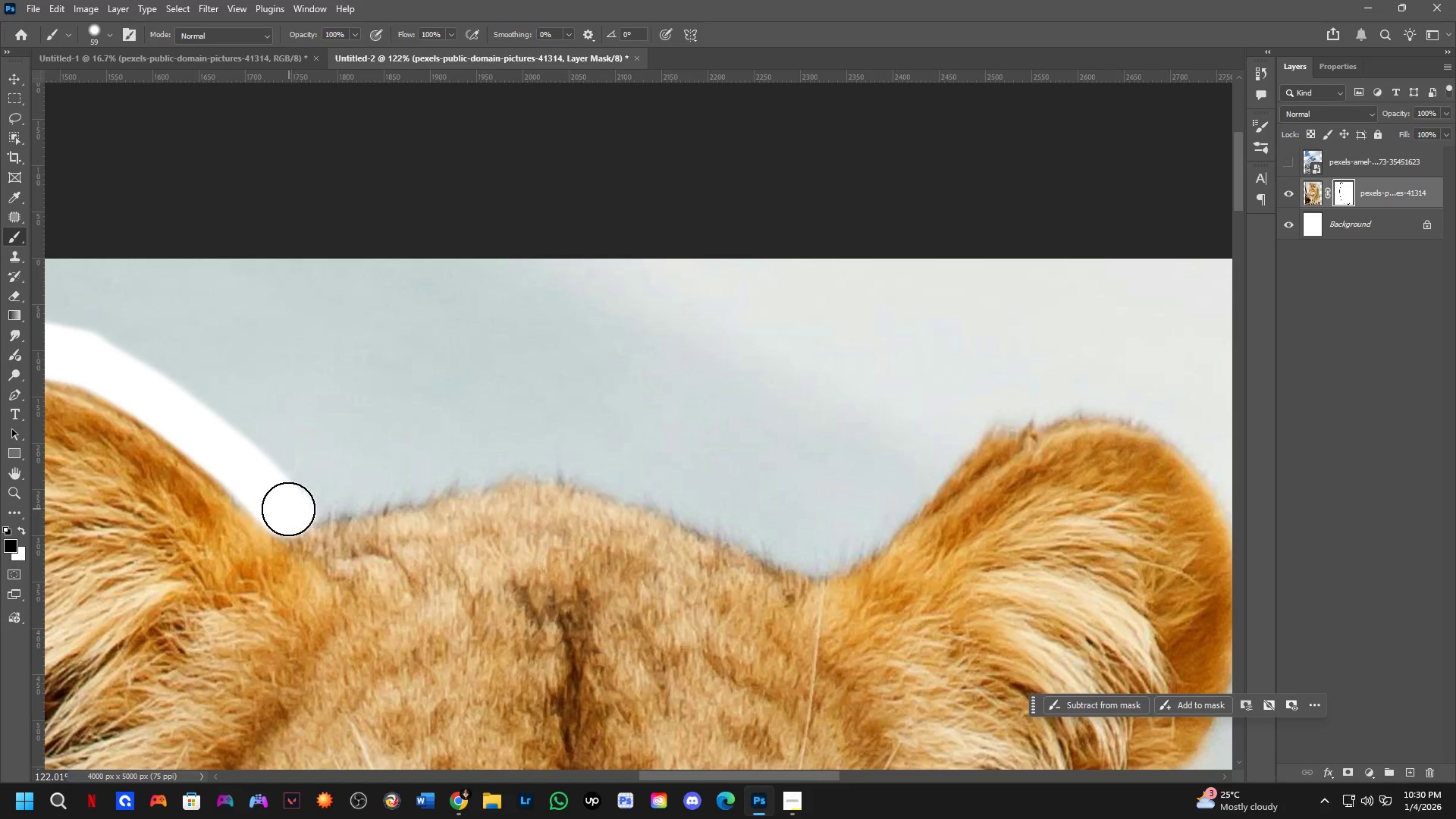 
left_click_drag(start_coordinate=[287, 508], to_coordinate=[1075, 373])
 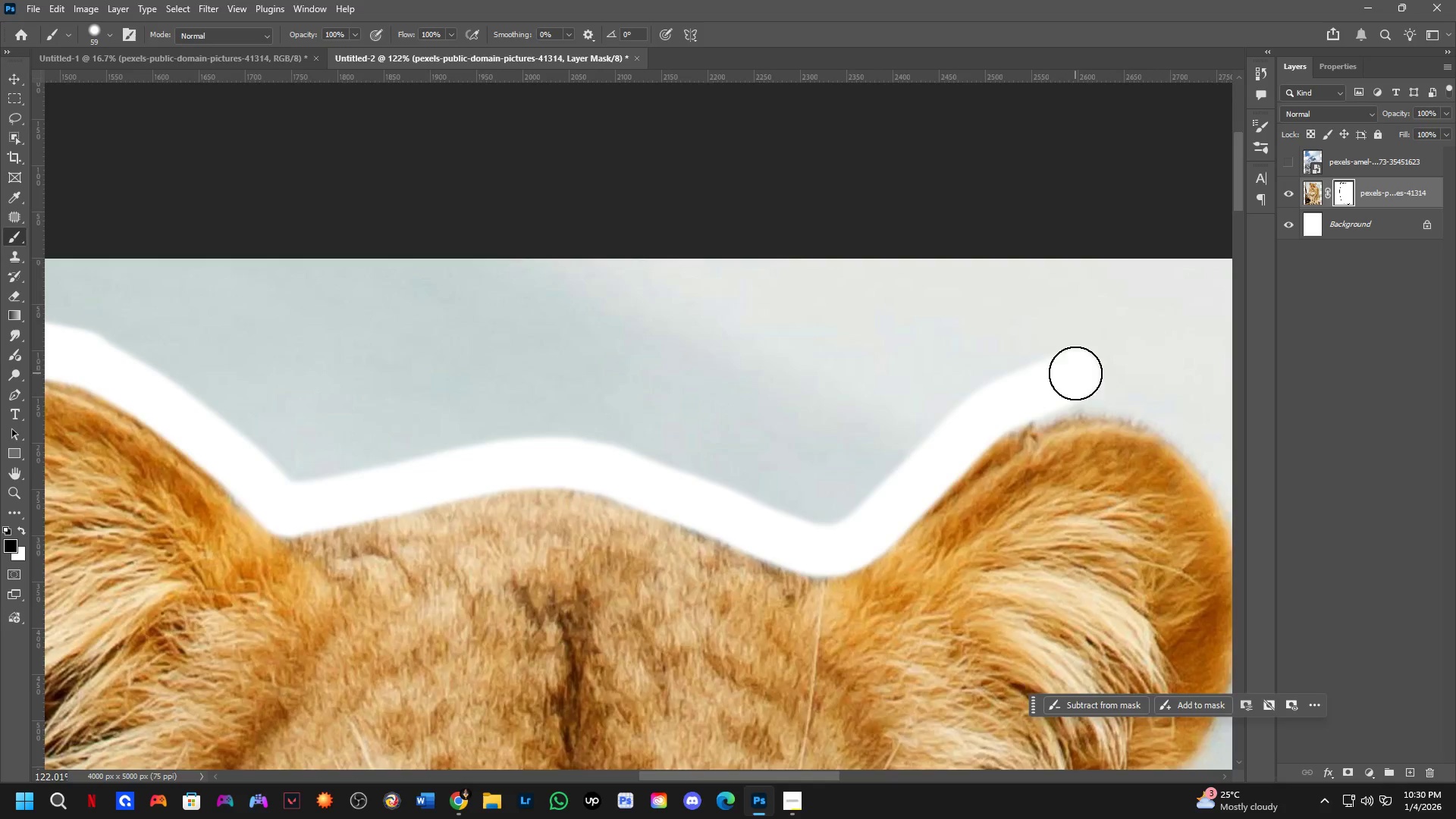 
hold_key(key=Space, duration=0.47)
 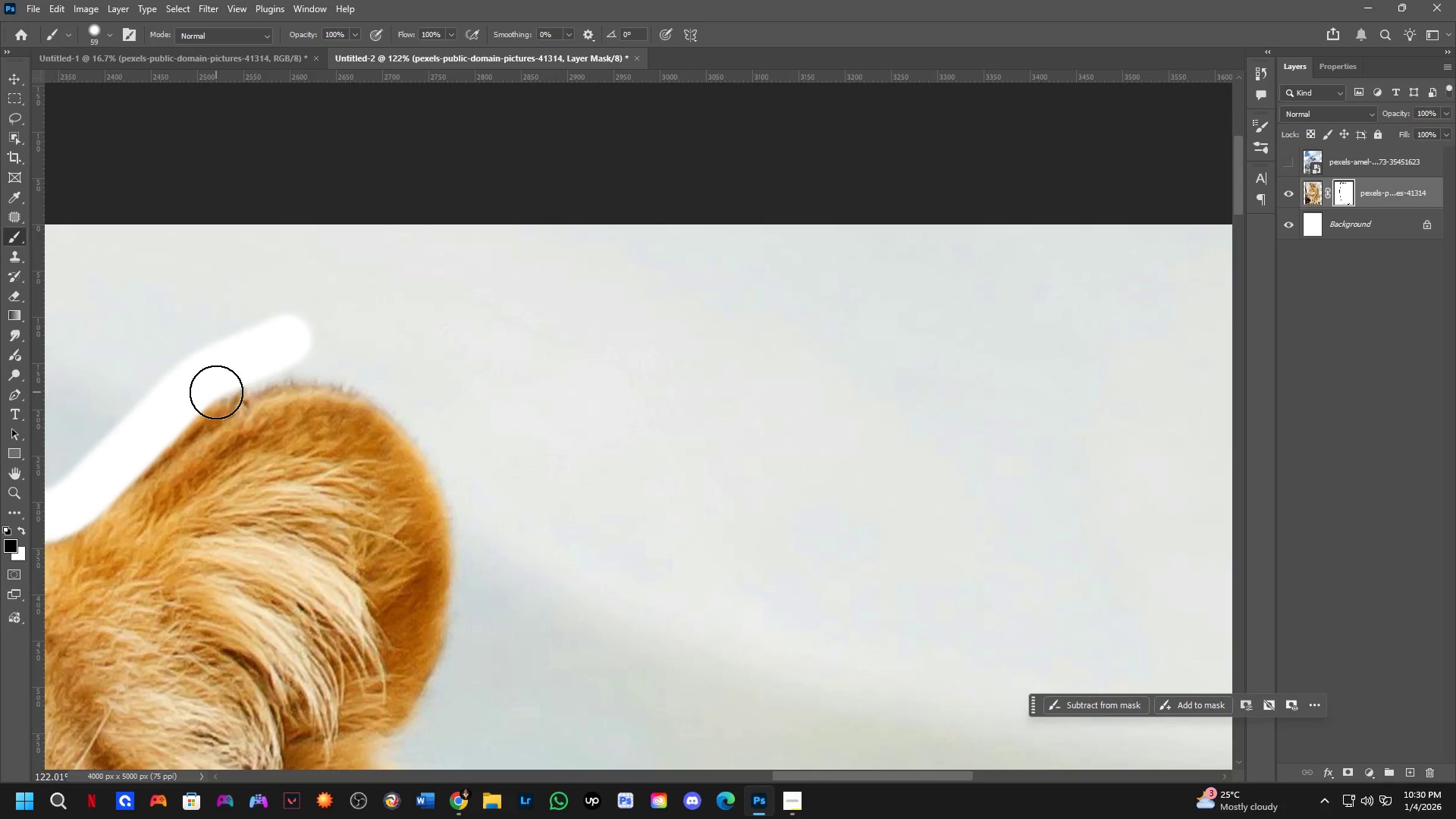 
left_click_drag(start_coordinate=[1045, 382], to_coordinate=[331, 365])
 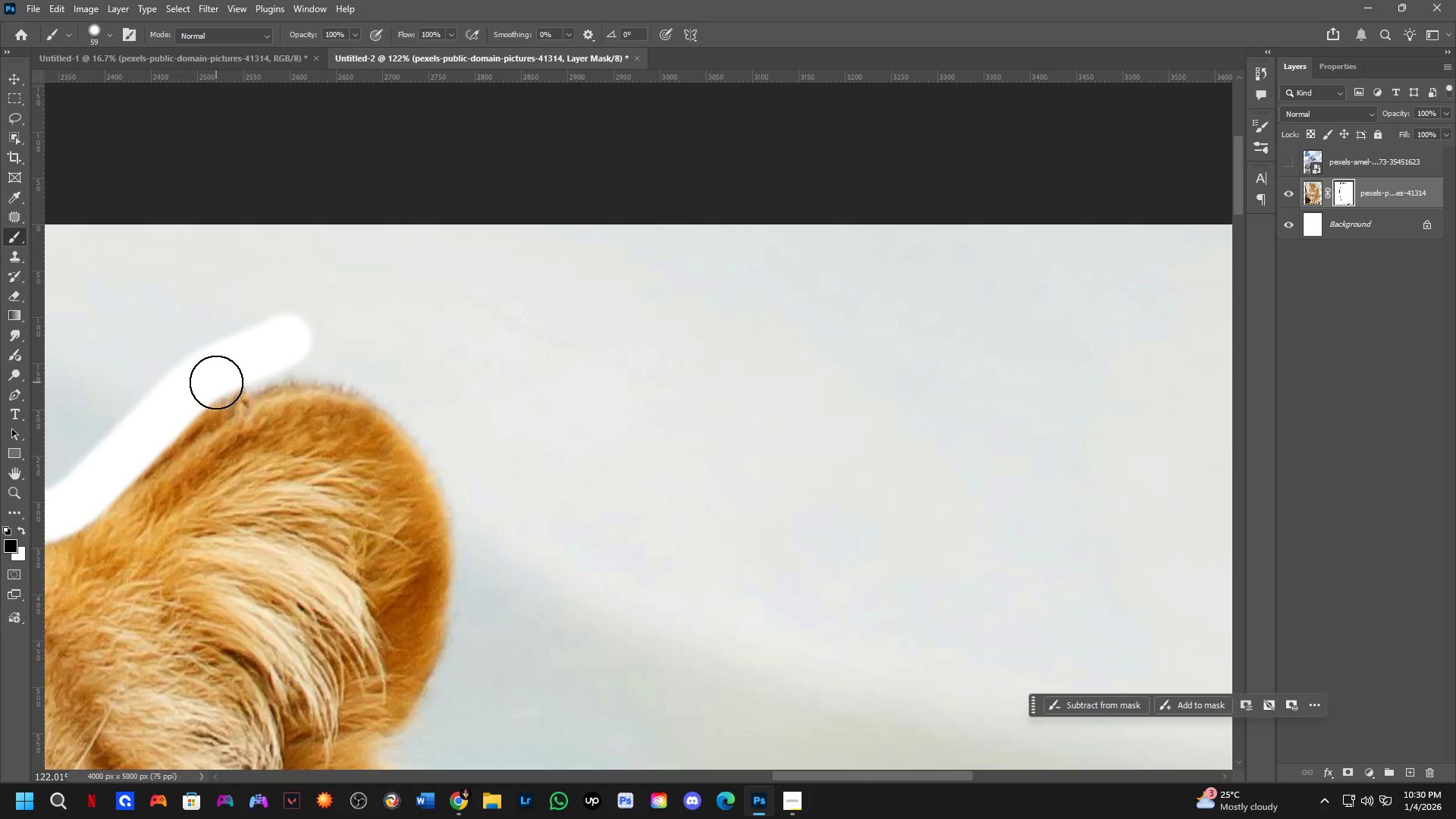 
left_click_drag(start_coordinate=[212, 372], to_coordinate=[452, 717])
 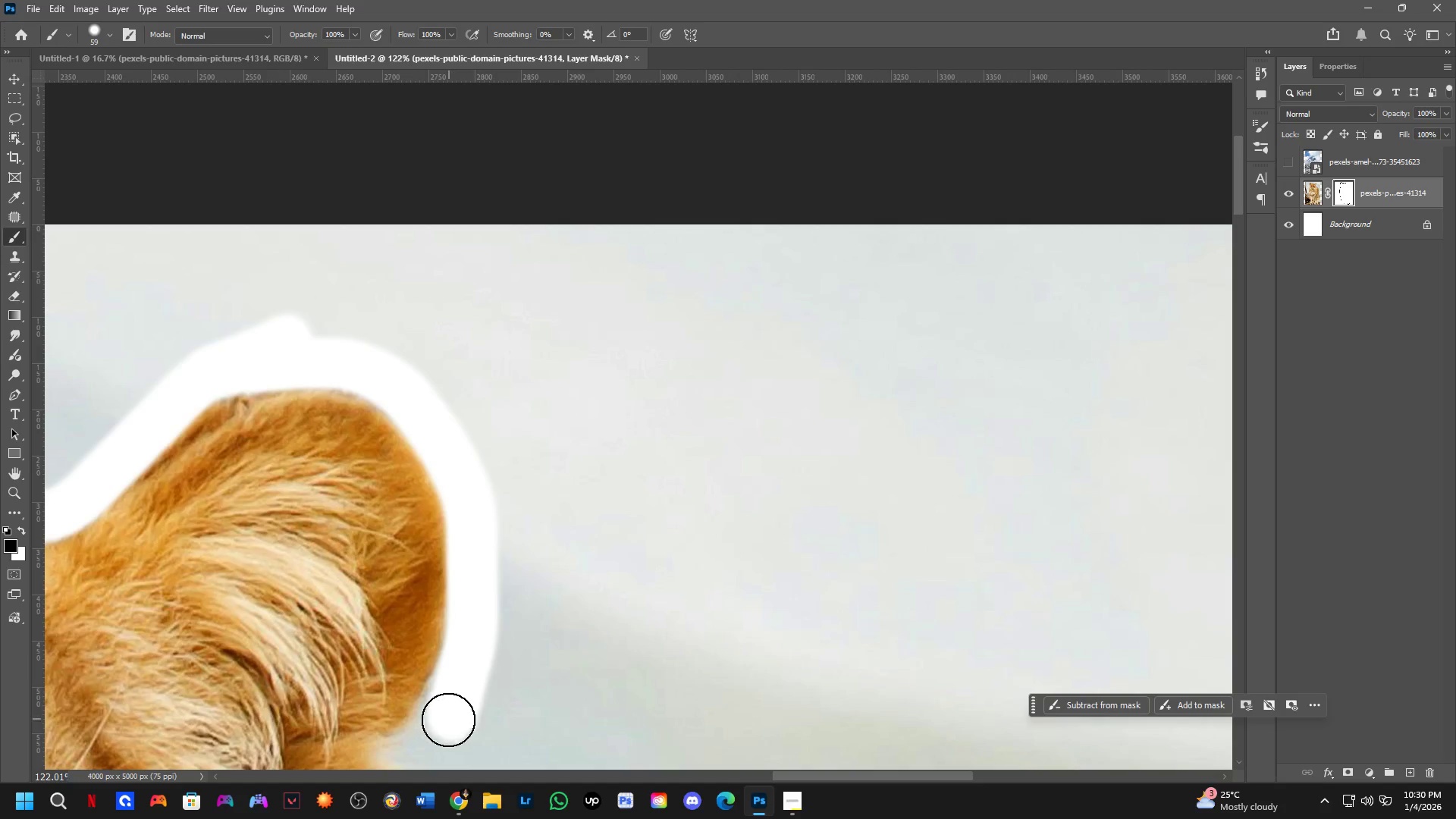 
hold_key(key=Space, duration=0.55)
 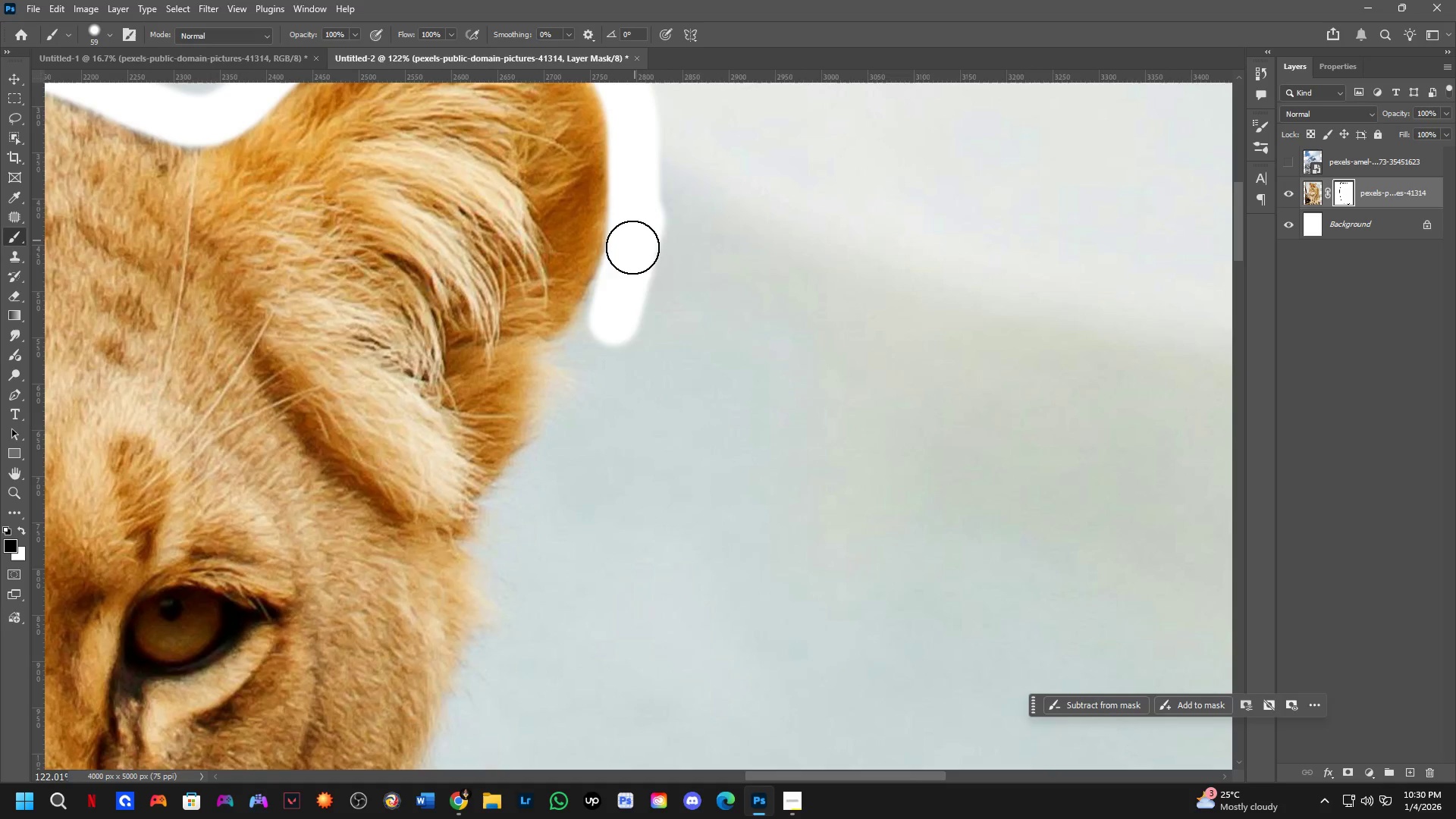 
left_click_drag(start_coordinate=[447, 720], to_coordinate=[608, 325])
 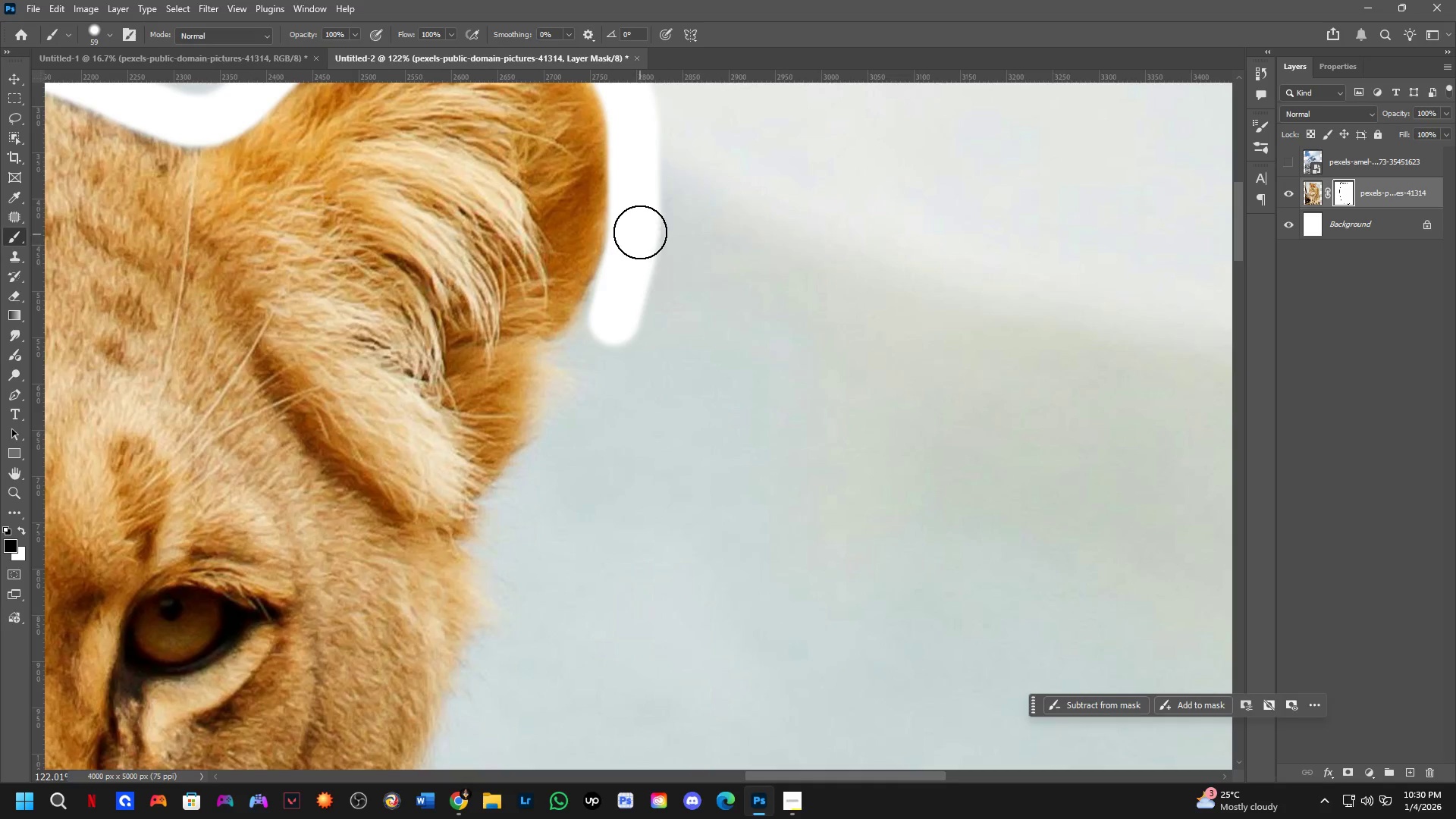 
left_click_drag(start_coordinate=[640, 219], to_coordinate=[513, 631])
 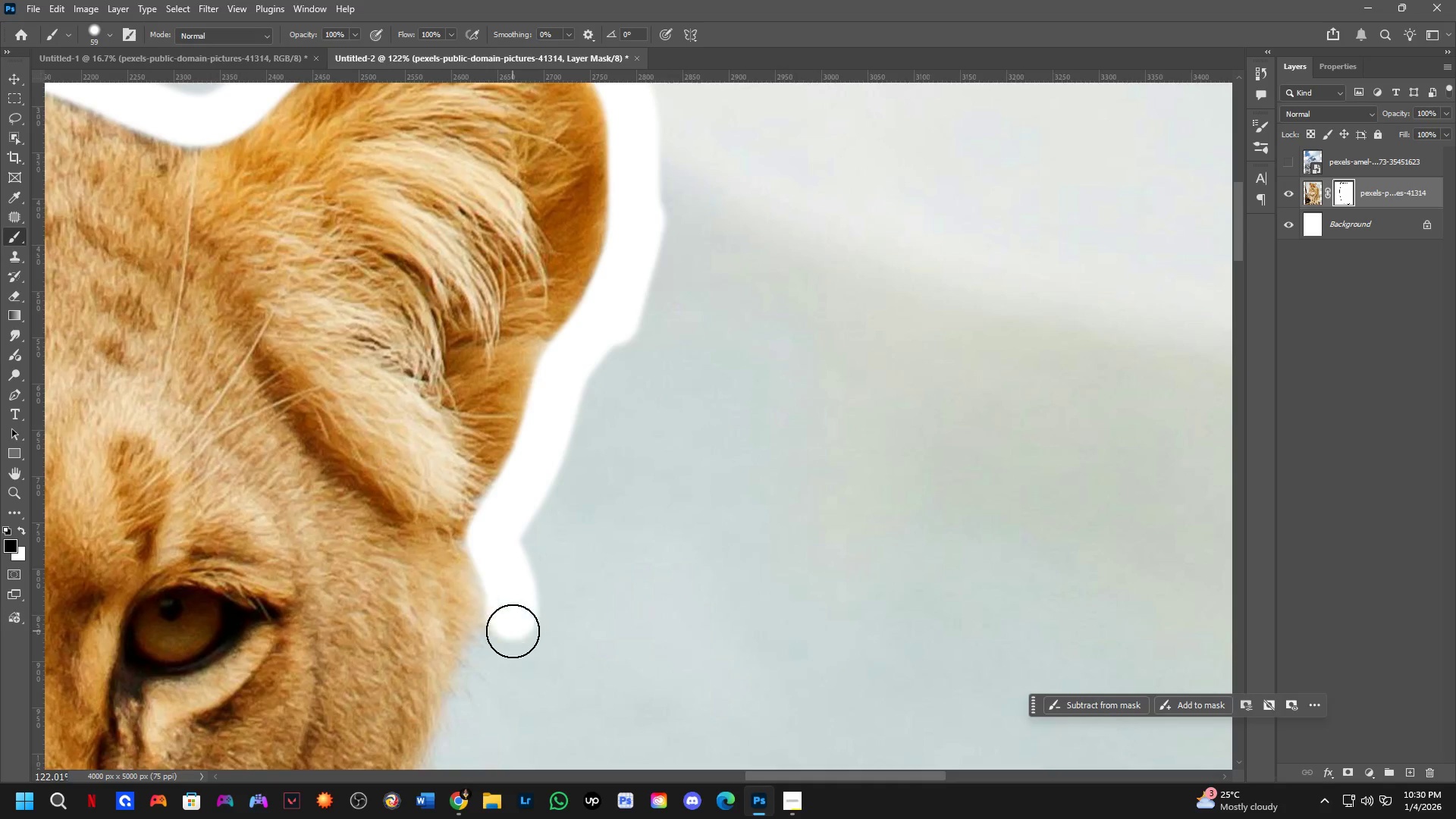 
hold_key(key=Space, duration=0.52)
 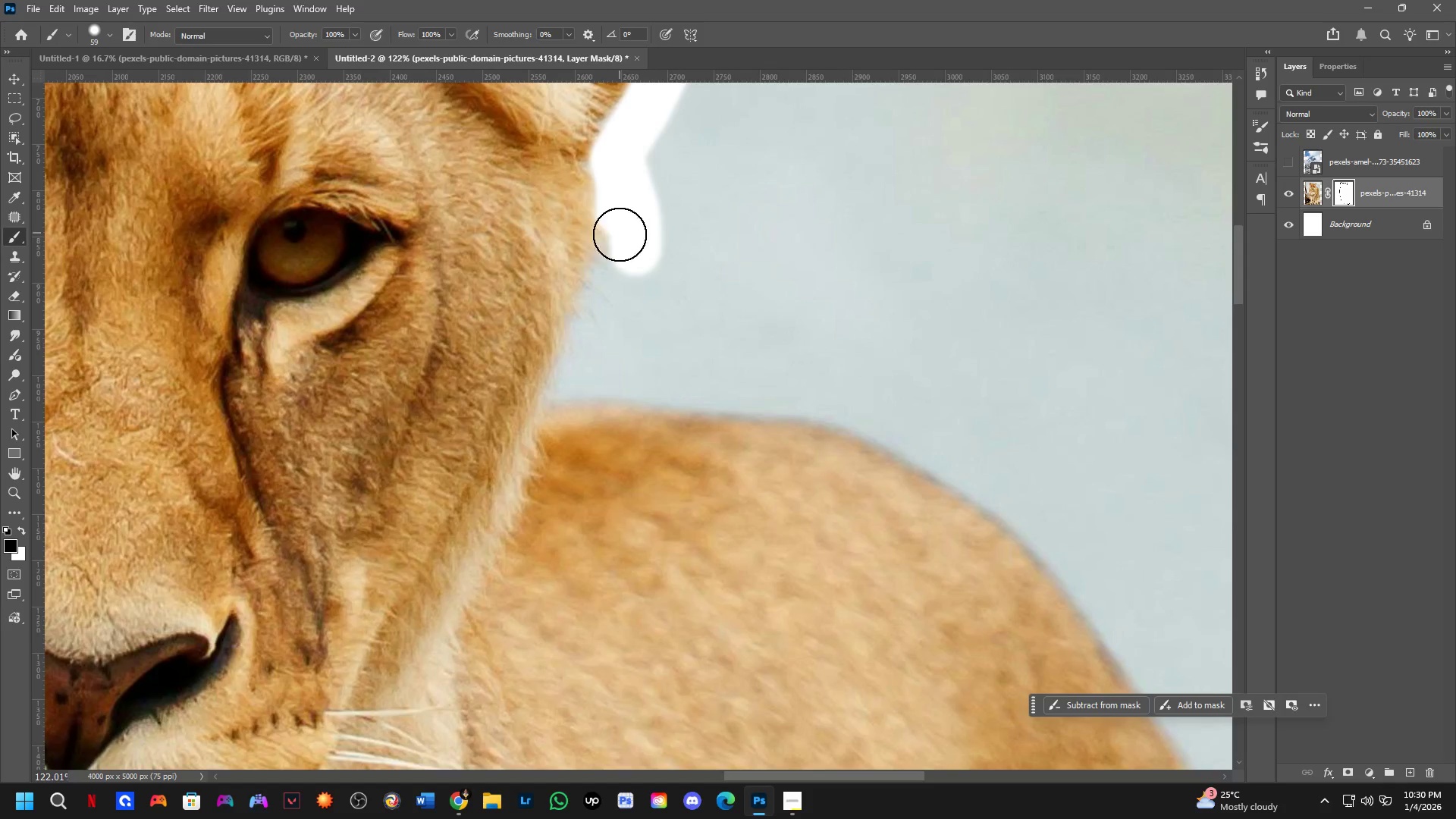 
left_click_drag(start_coordinate=[514, 631], to_coordinate=[638, 253])
 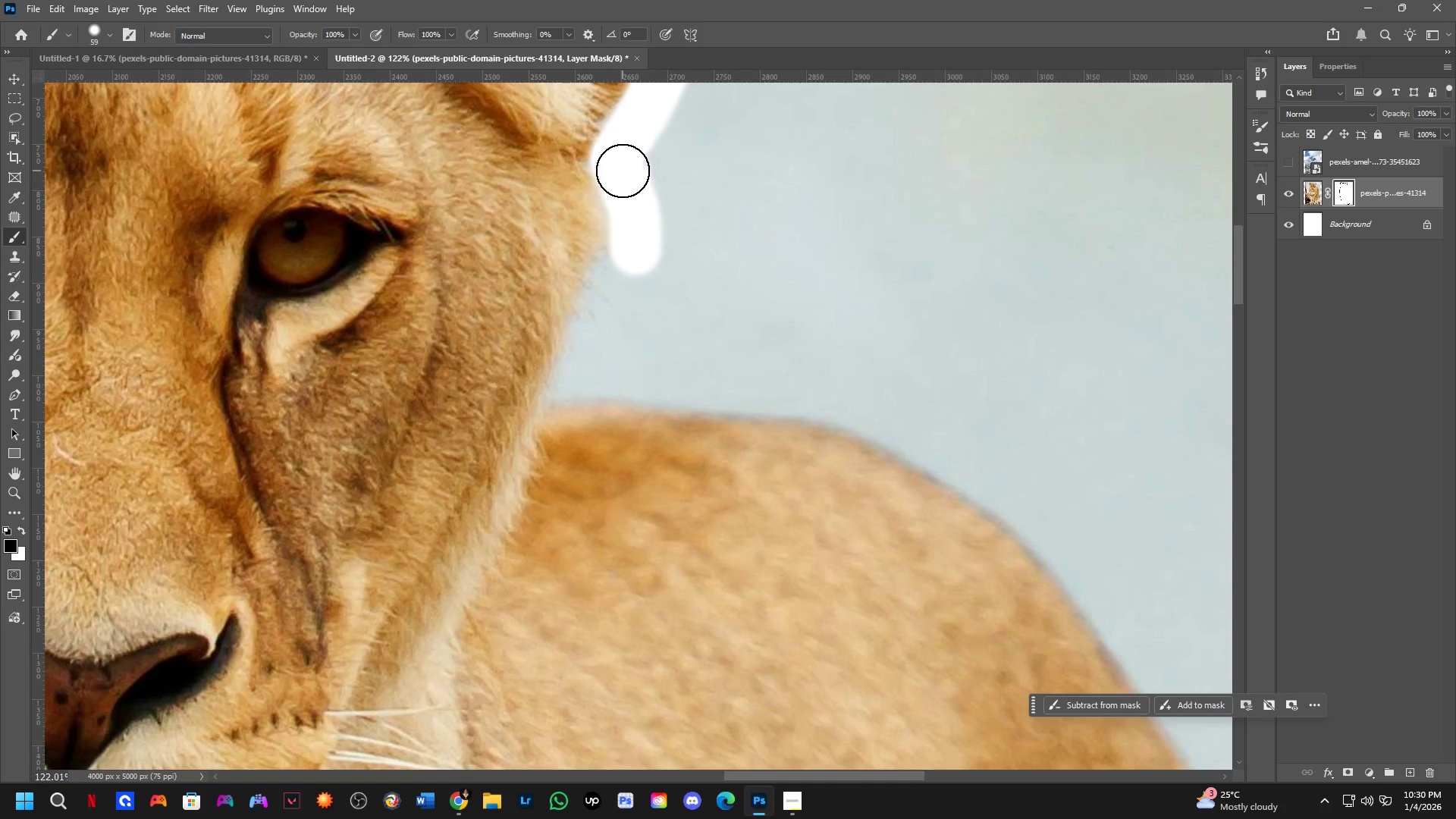 
left_click_drag(start_coordinate=[623, 171], to_coordinate=[573, 384])
 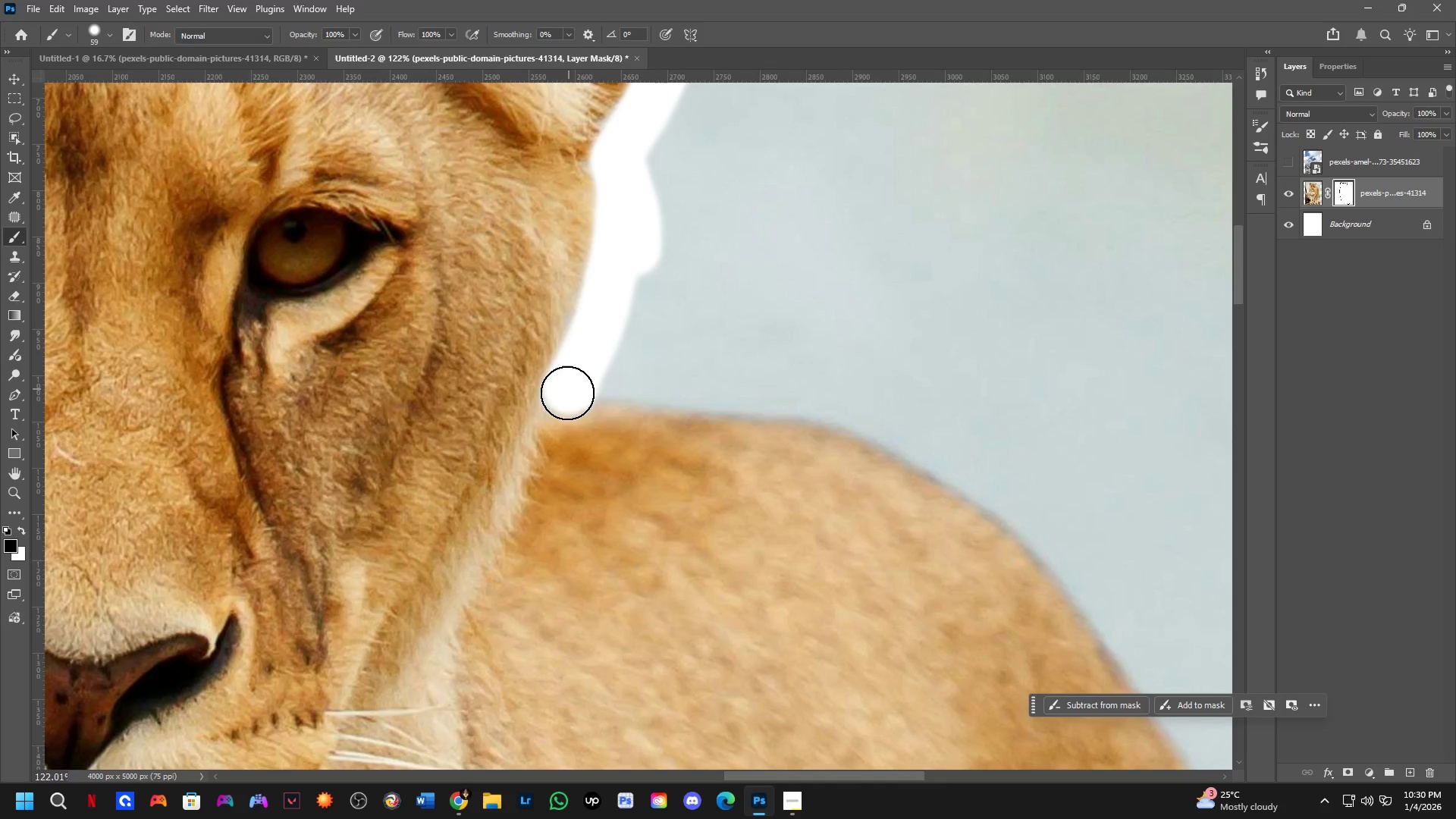 
triple_click([562, 400])
 